 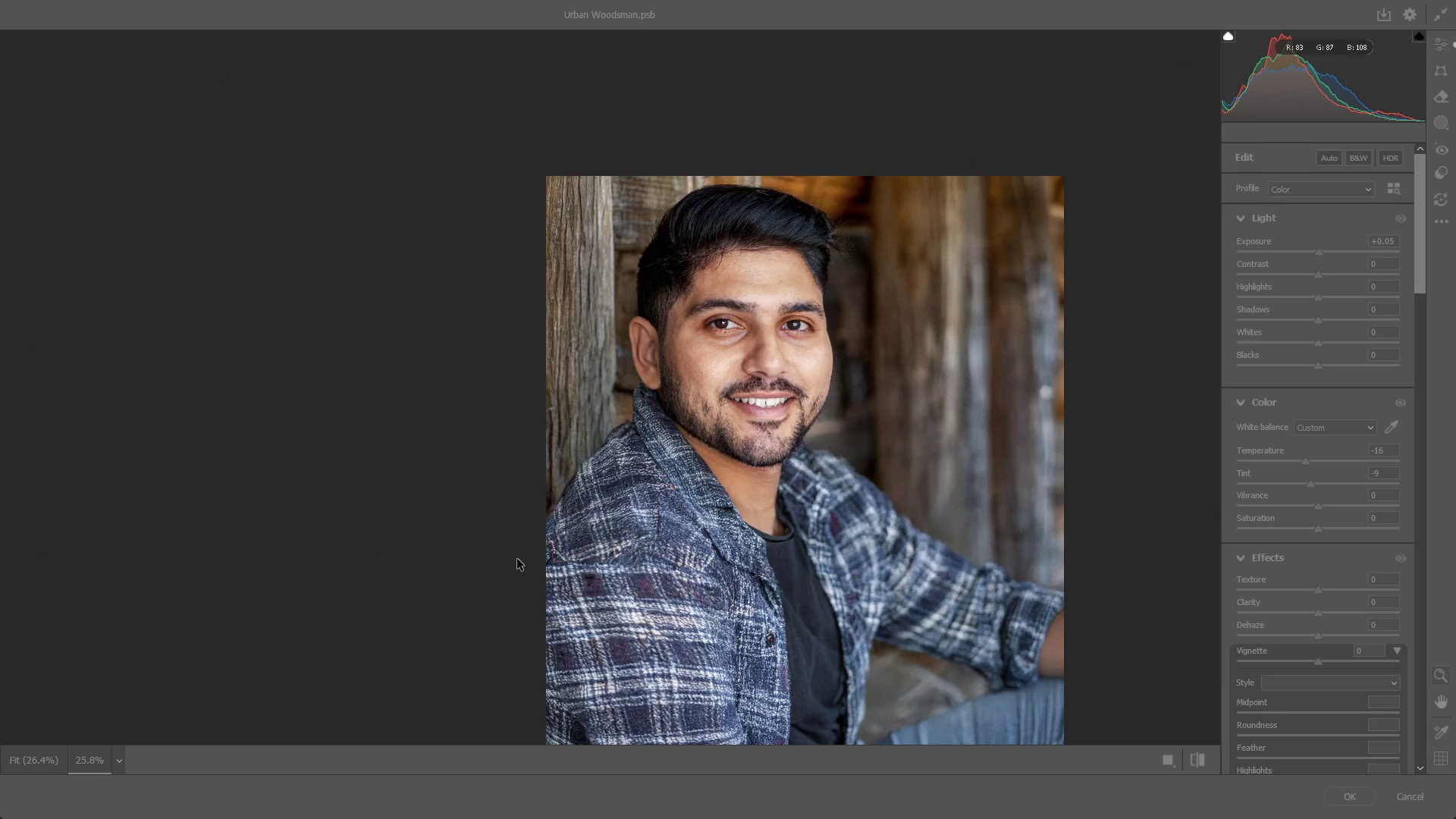 
key(Alt+Tab)
 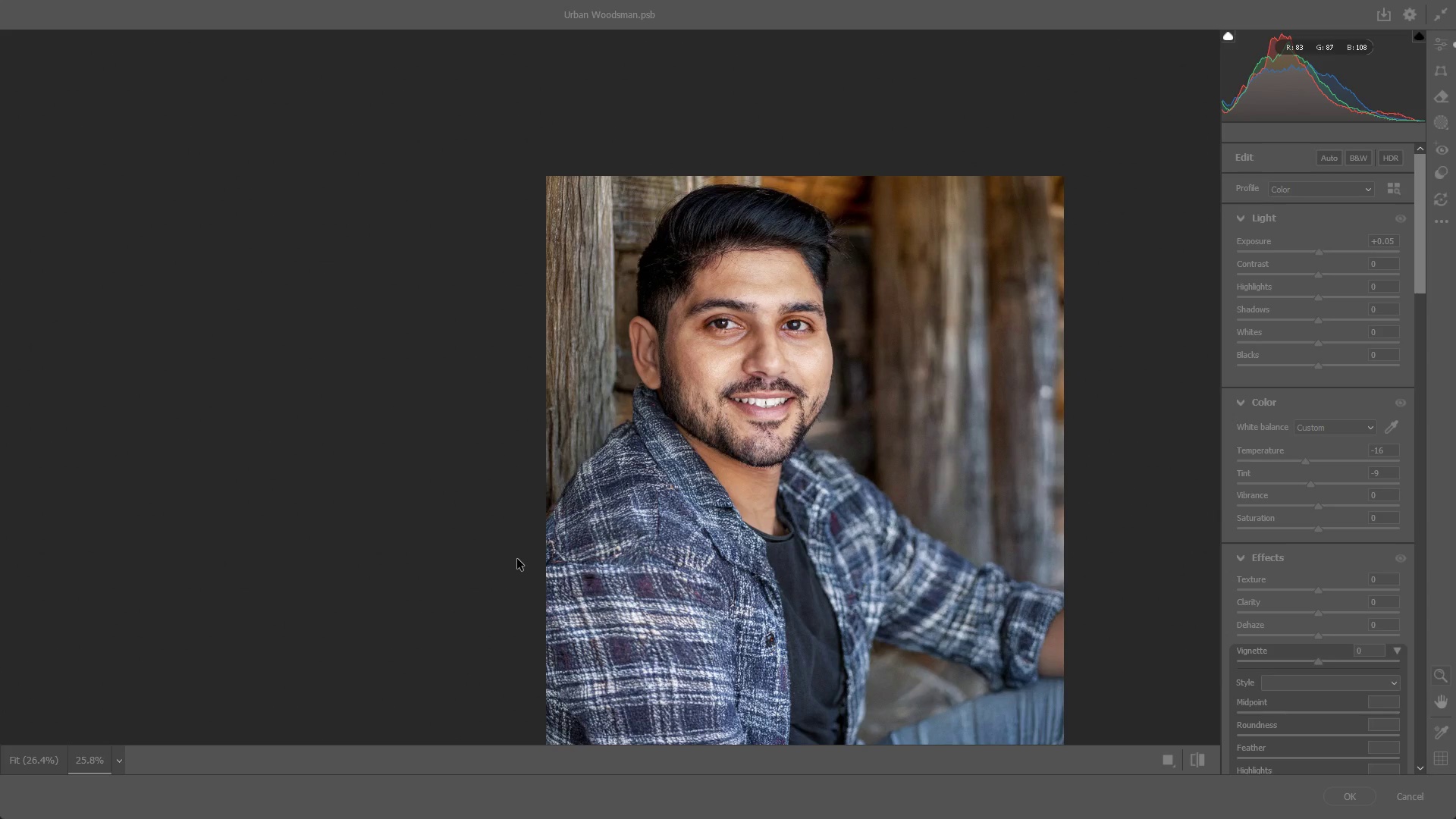 
key(Alt+Tab)
 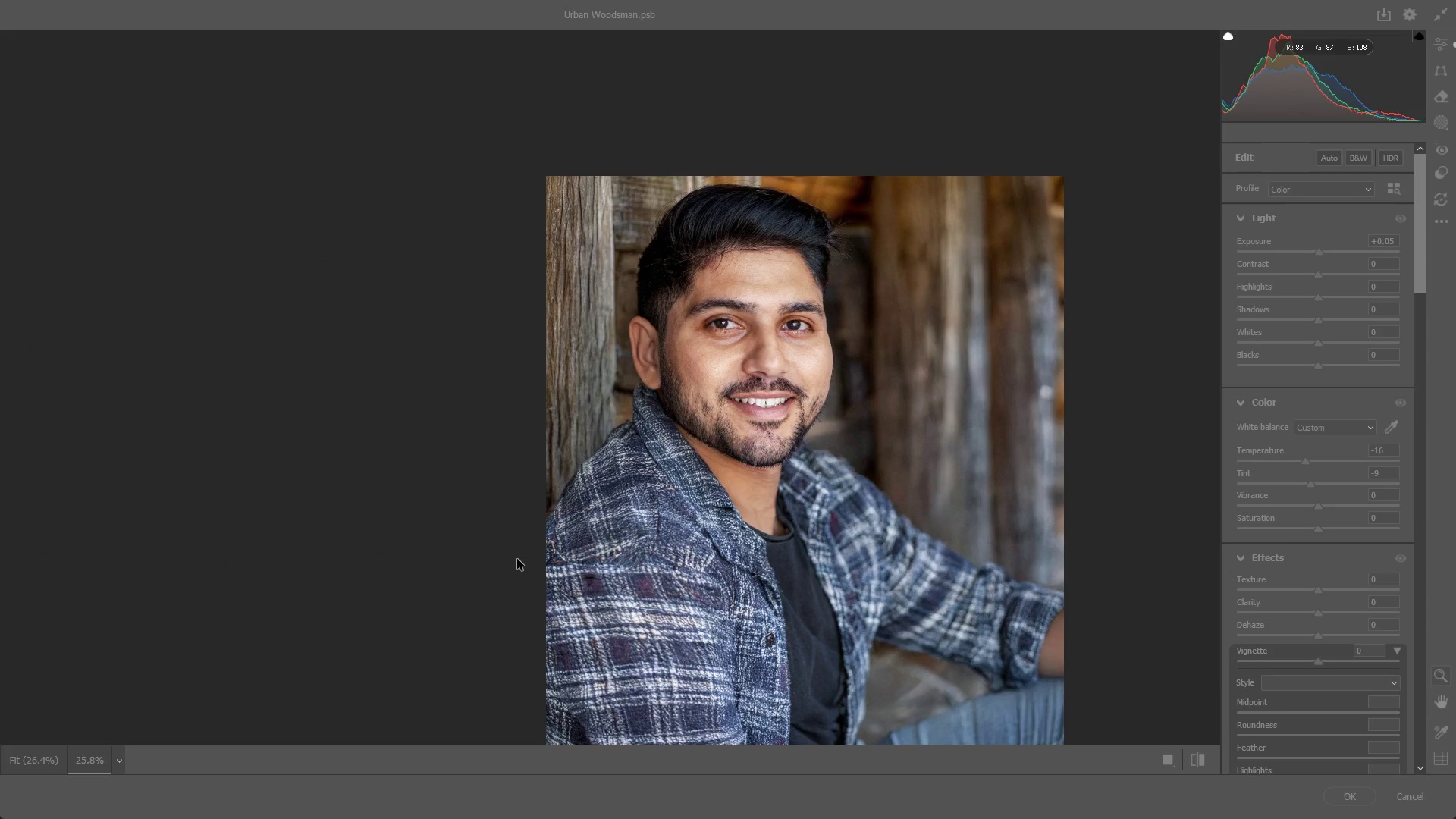 
left_click([753, 804])
 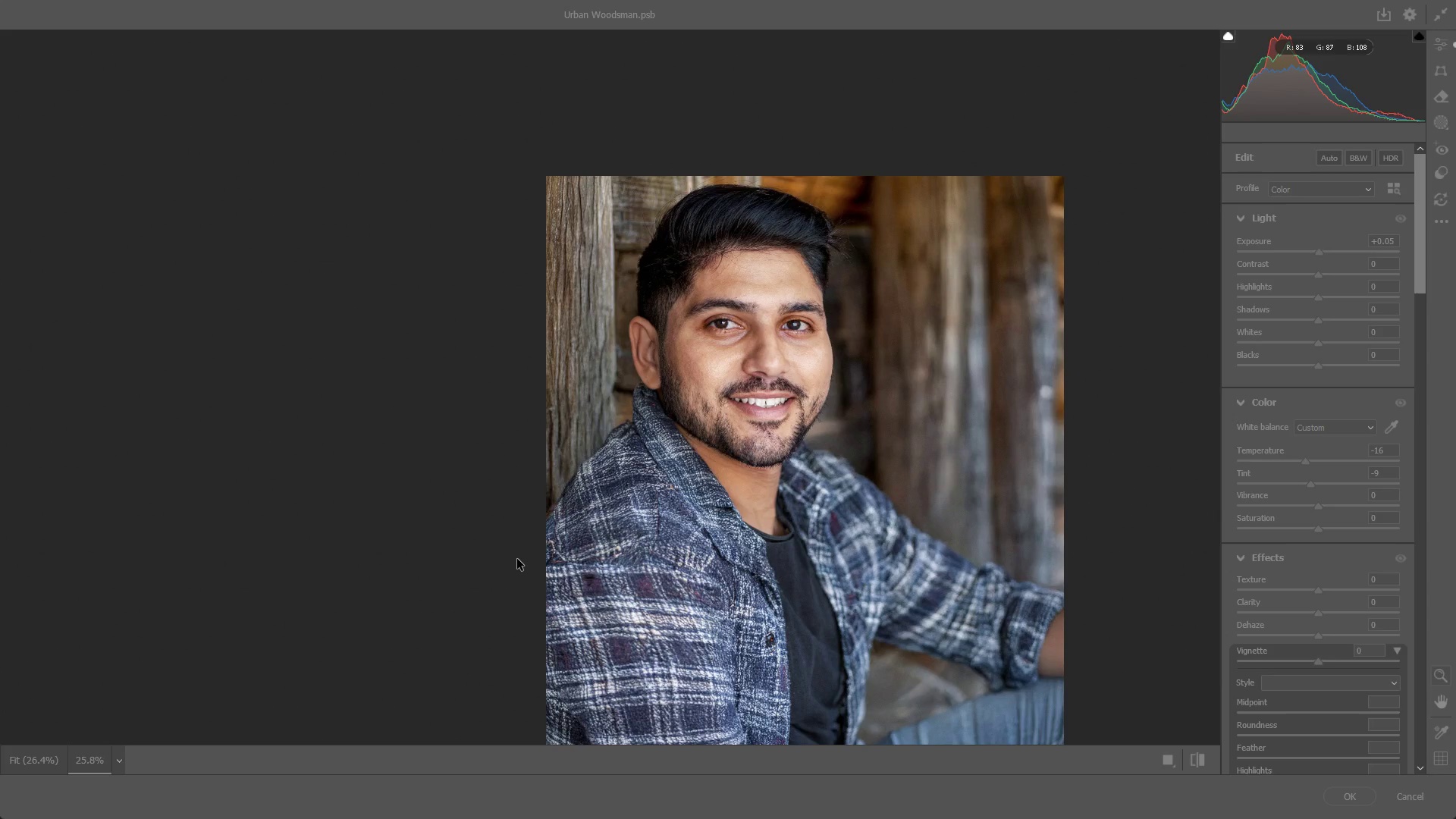 
double_click([759, 792])
 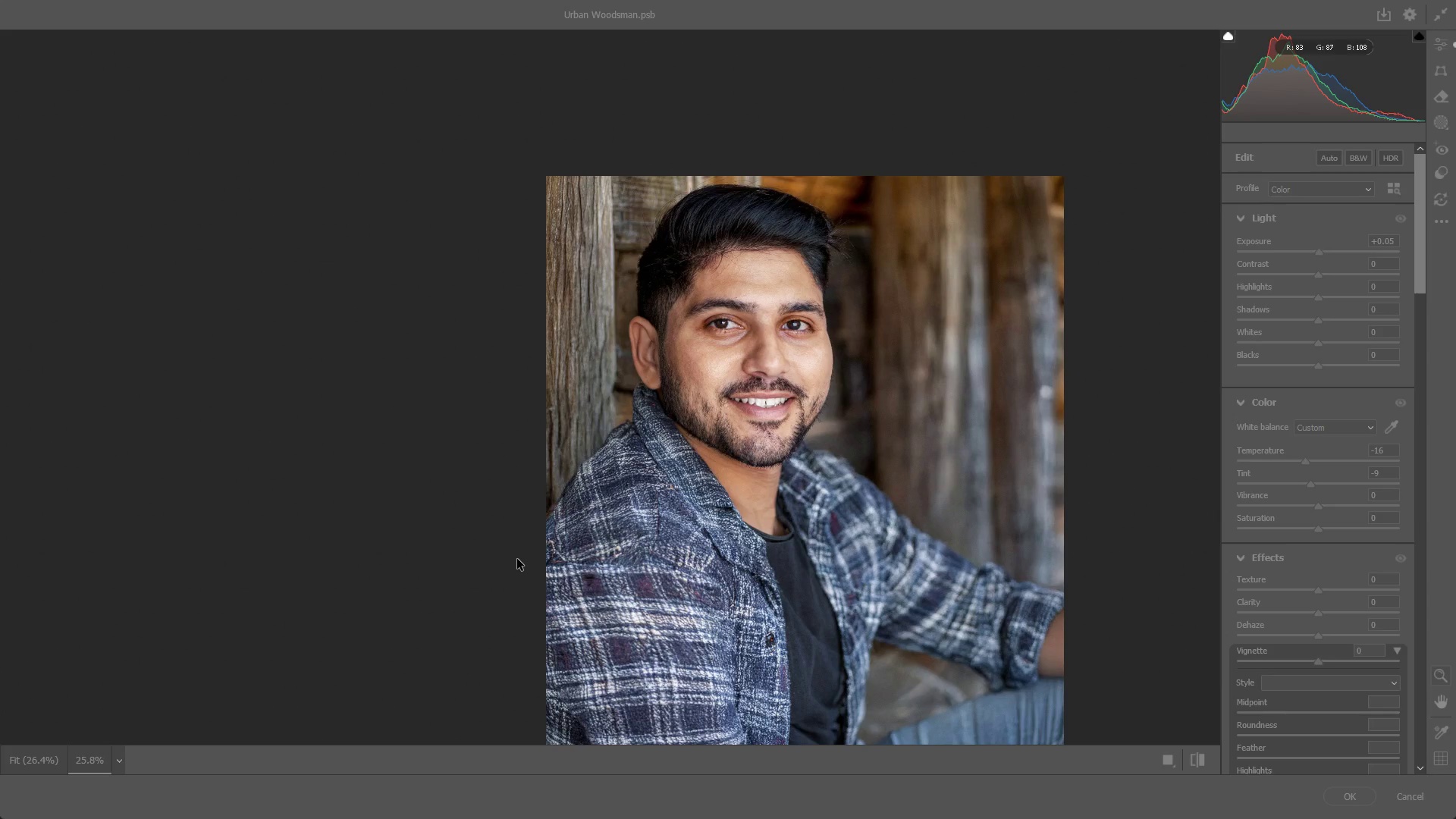 
left_click([759, 799])
 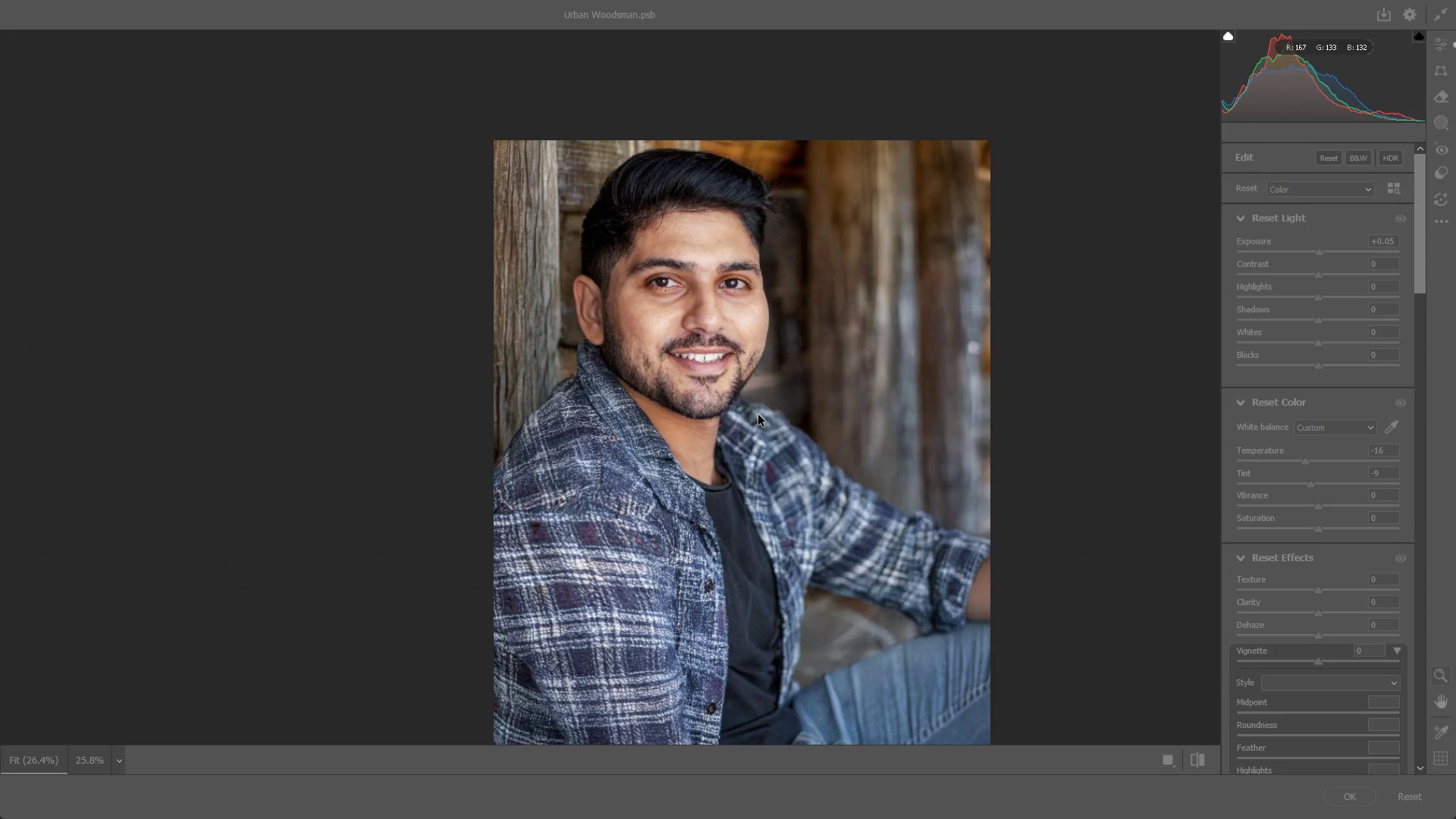 
left_click([762, 325])
 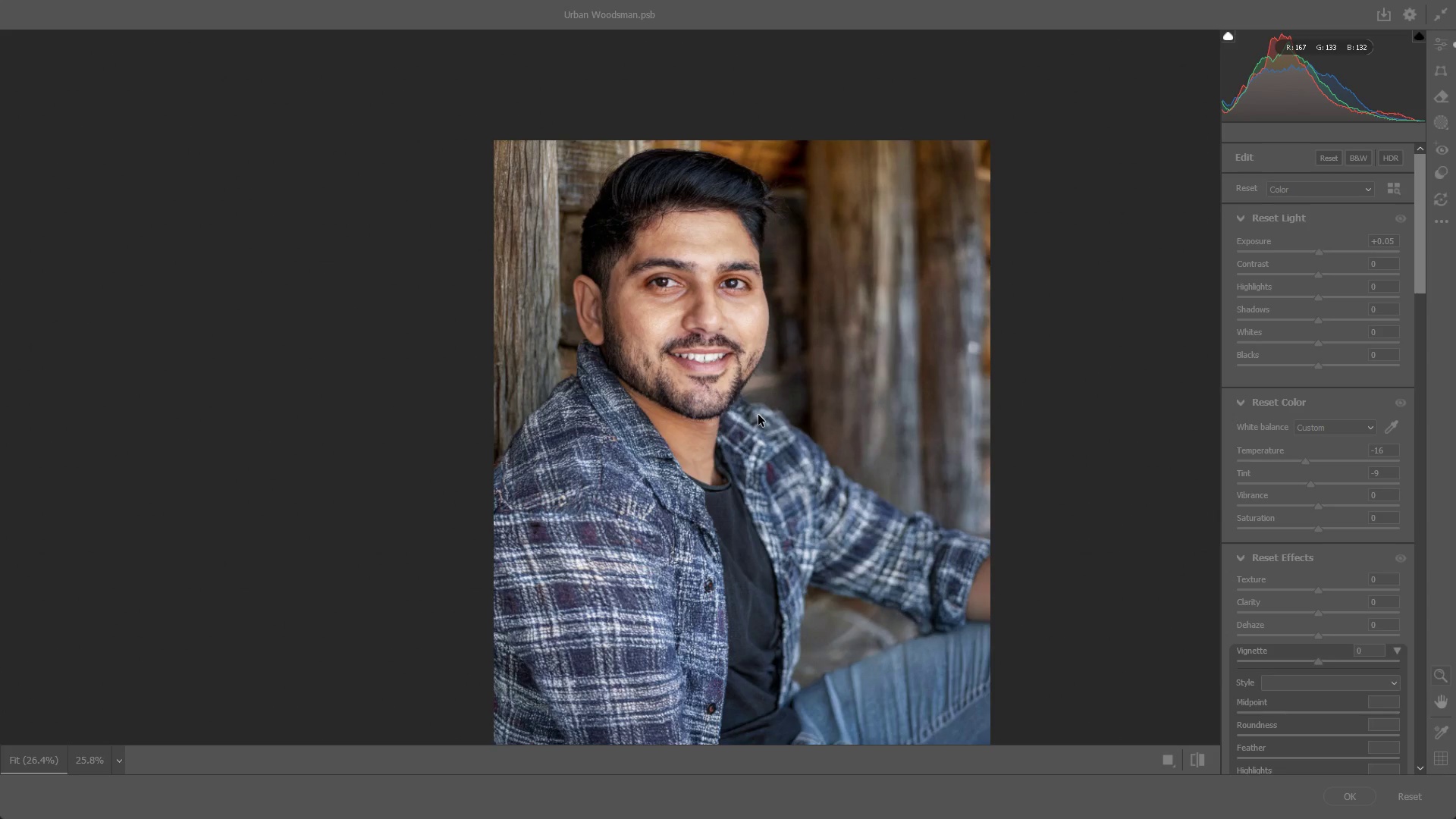 
key(Alt+AltLeft)
 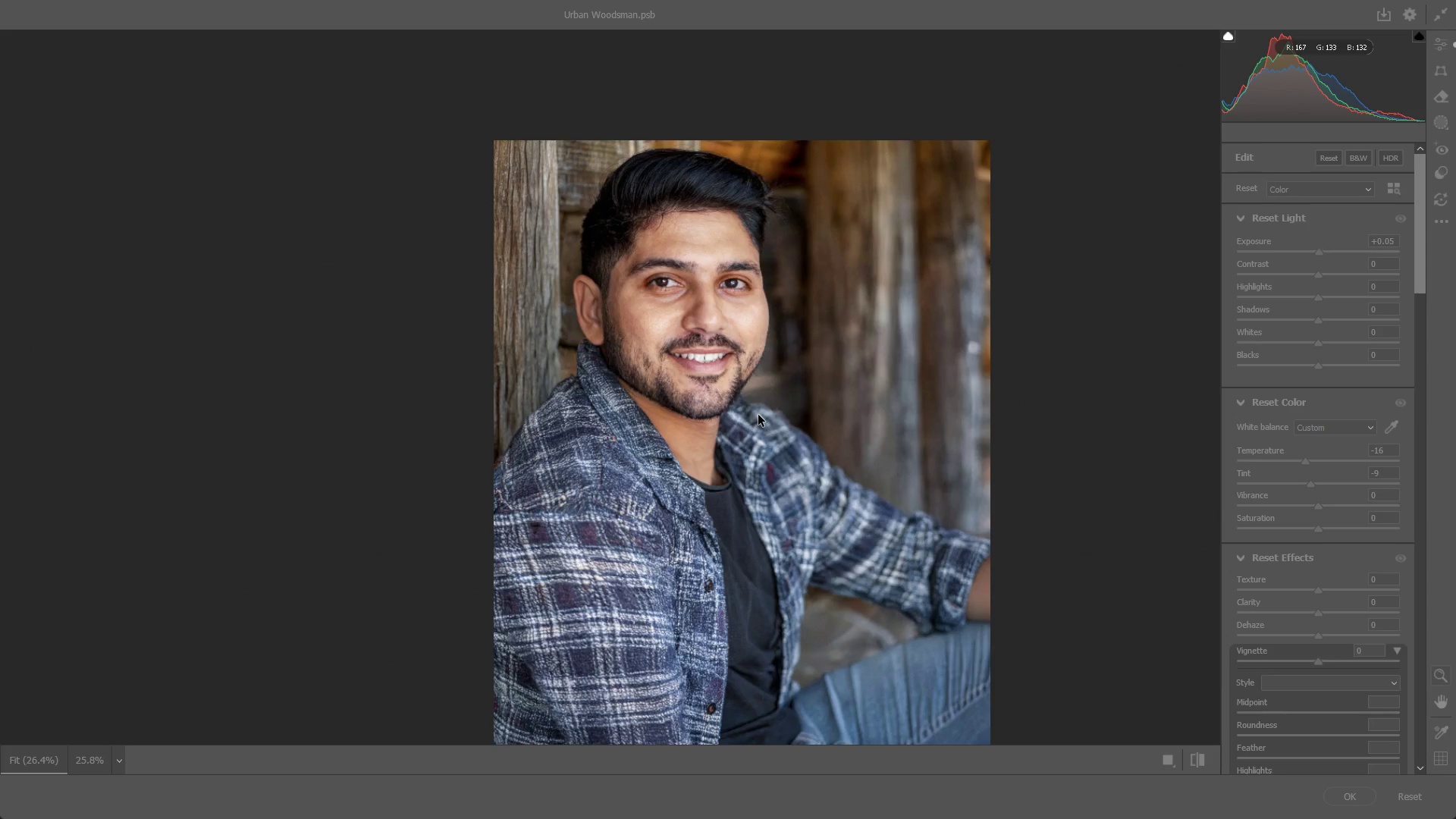 
scroll: coordinate [827, 443], scroll_direction: down, amount: 12.0
 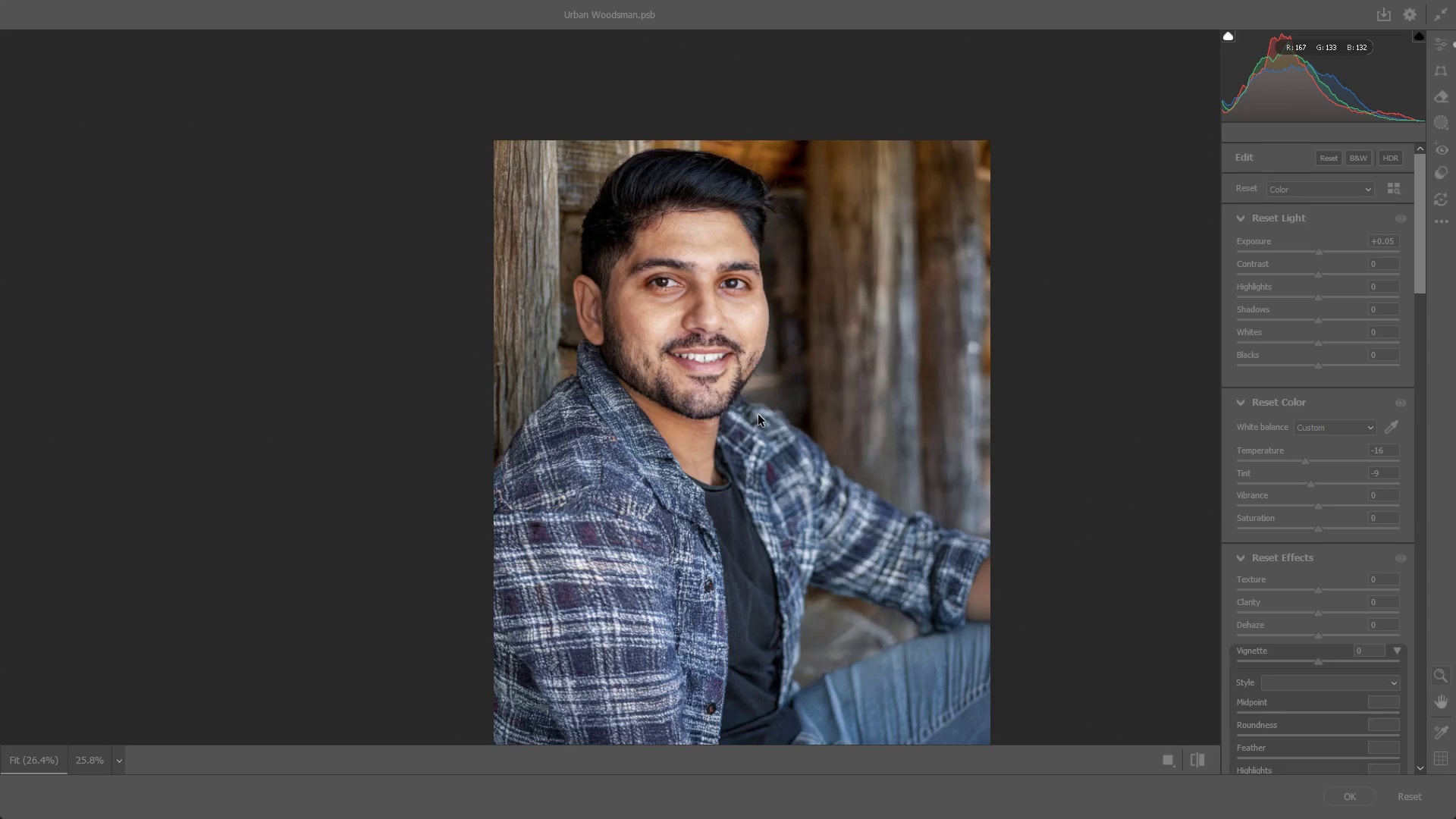 
double_click([1285, 408])
 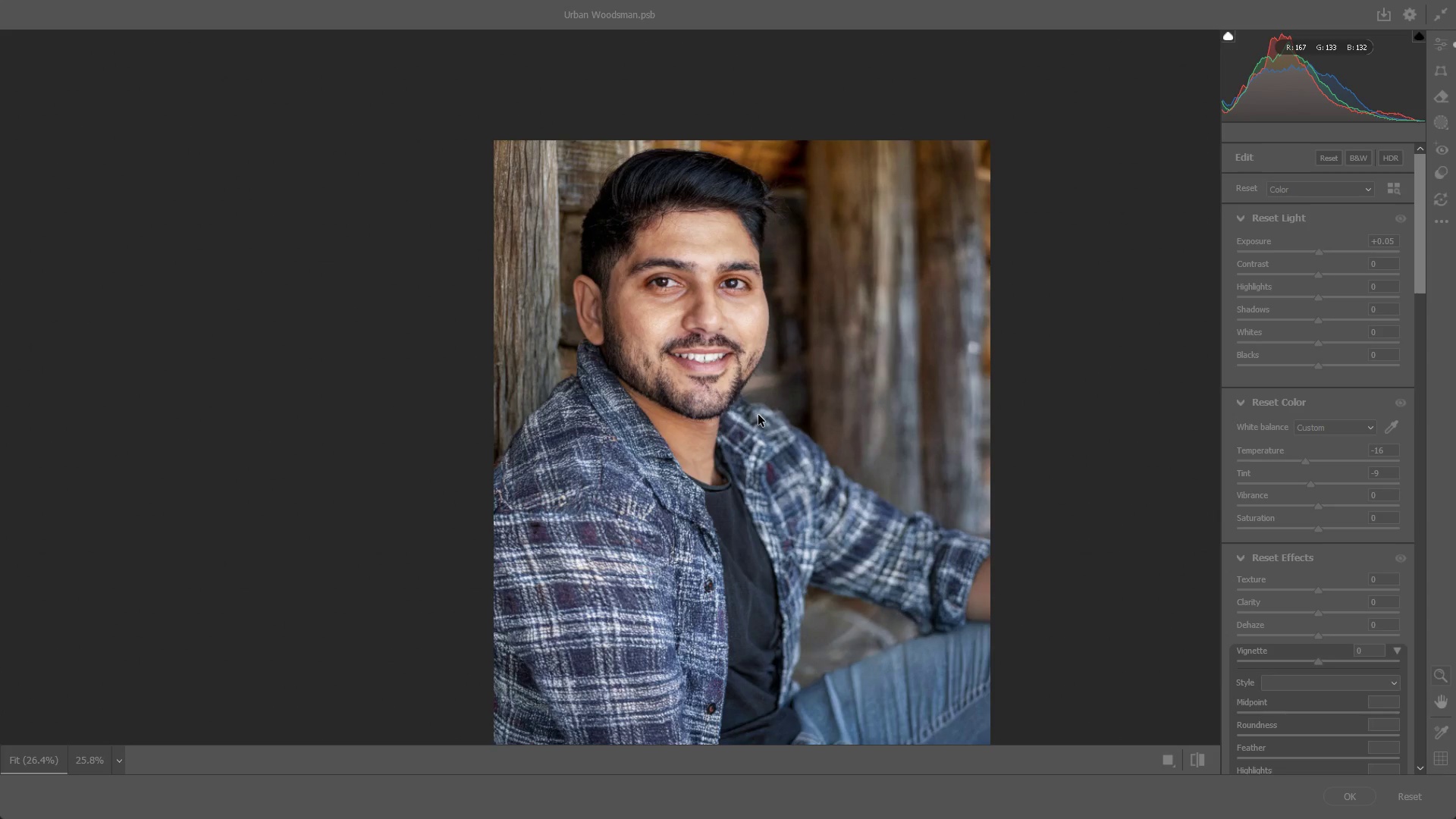 
hold_key(key=Space, duration=0.8)
 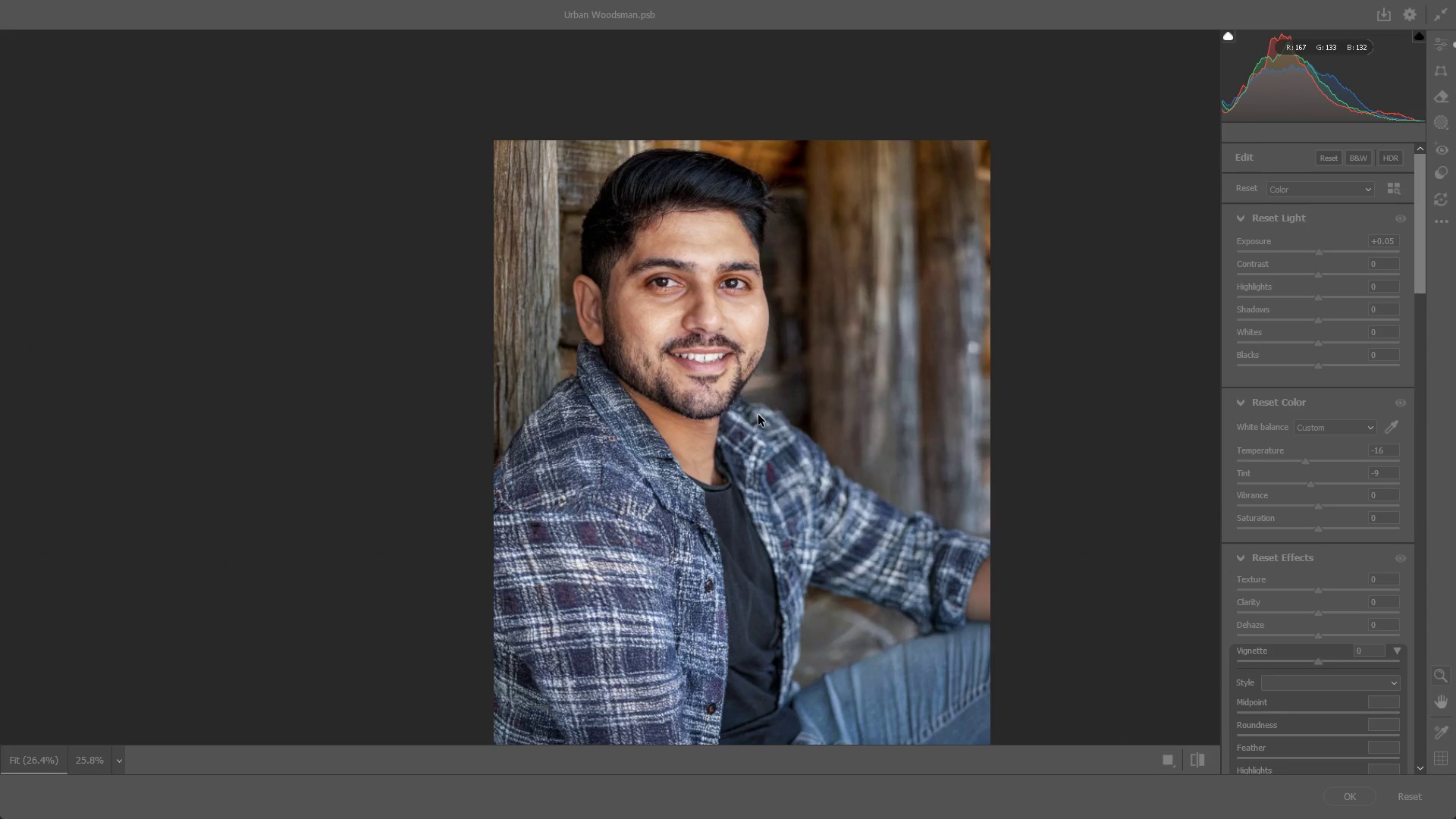 
left_click_drag(start_coordinate=[864, 487], to_coordinate=[716, 458])
 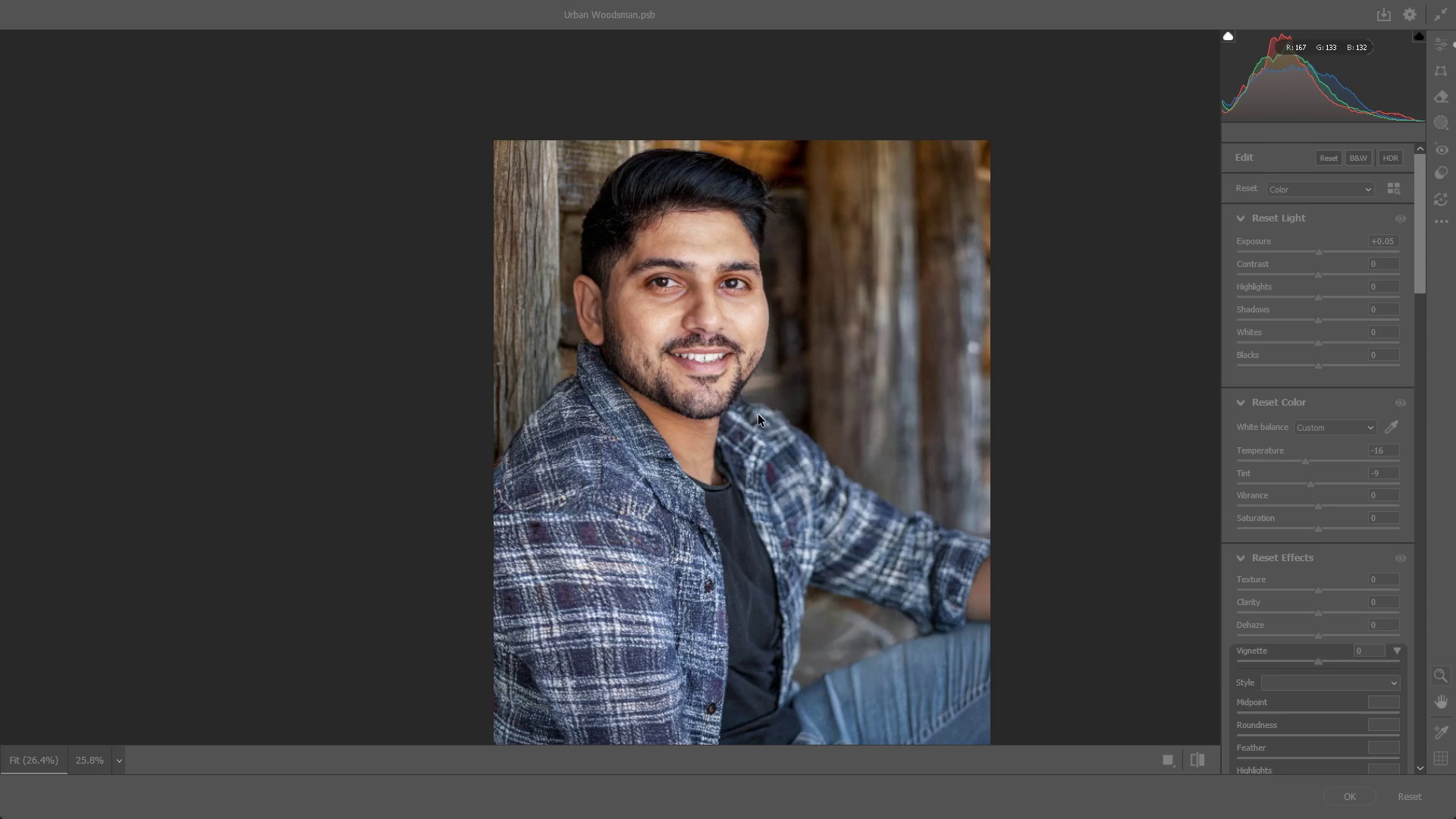 
scroll: coordinate [701, 460], scroll_direction: up, amount: 7.0
 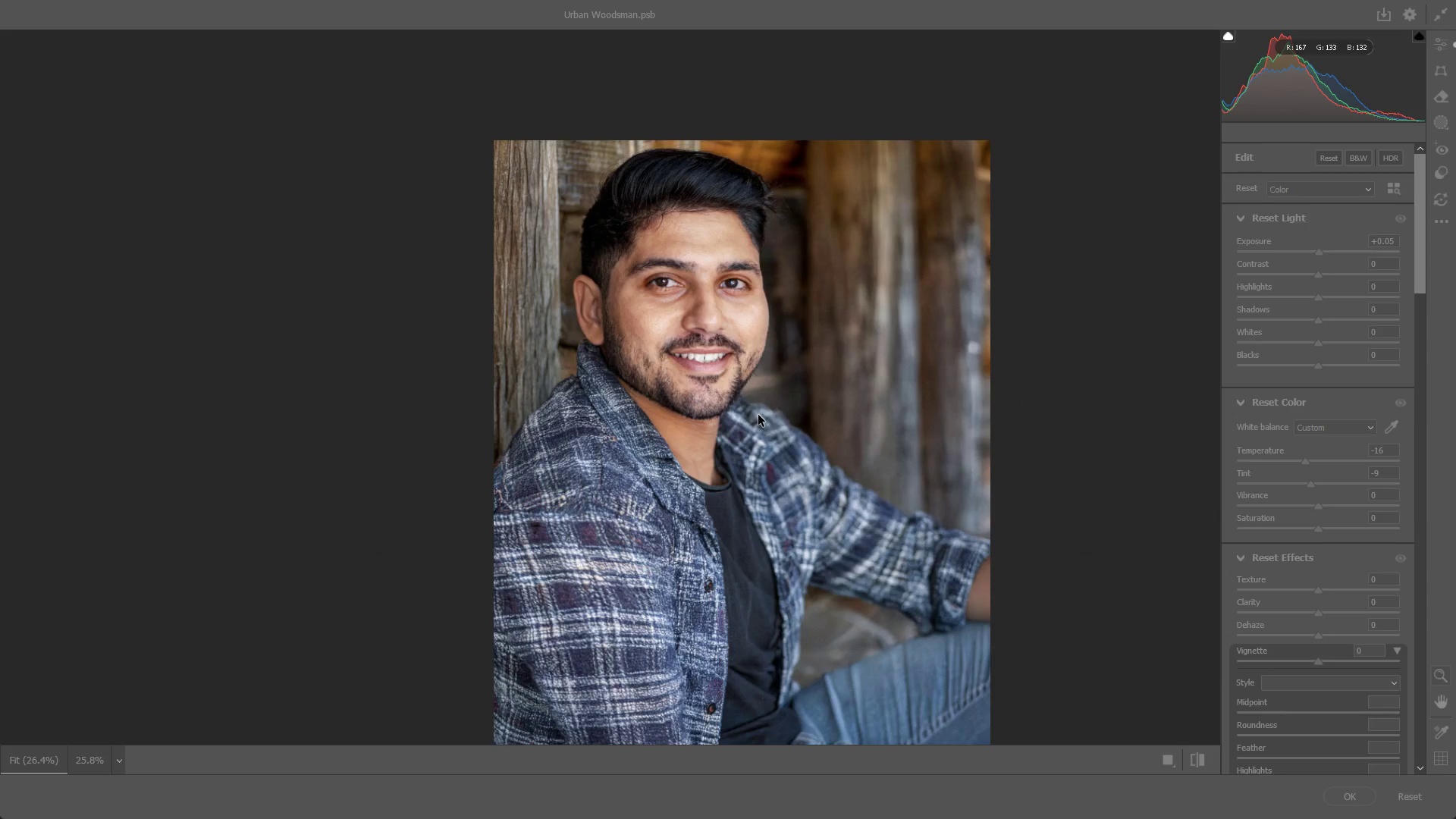 
hold_key(key=Space, duration=0.53)
 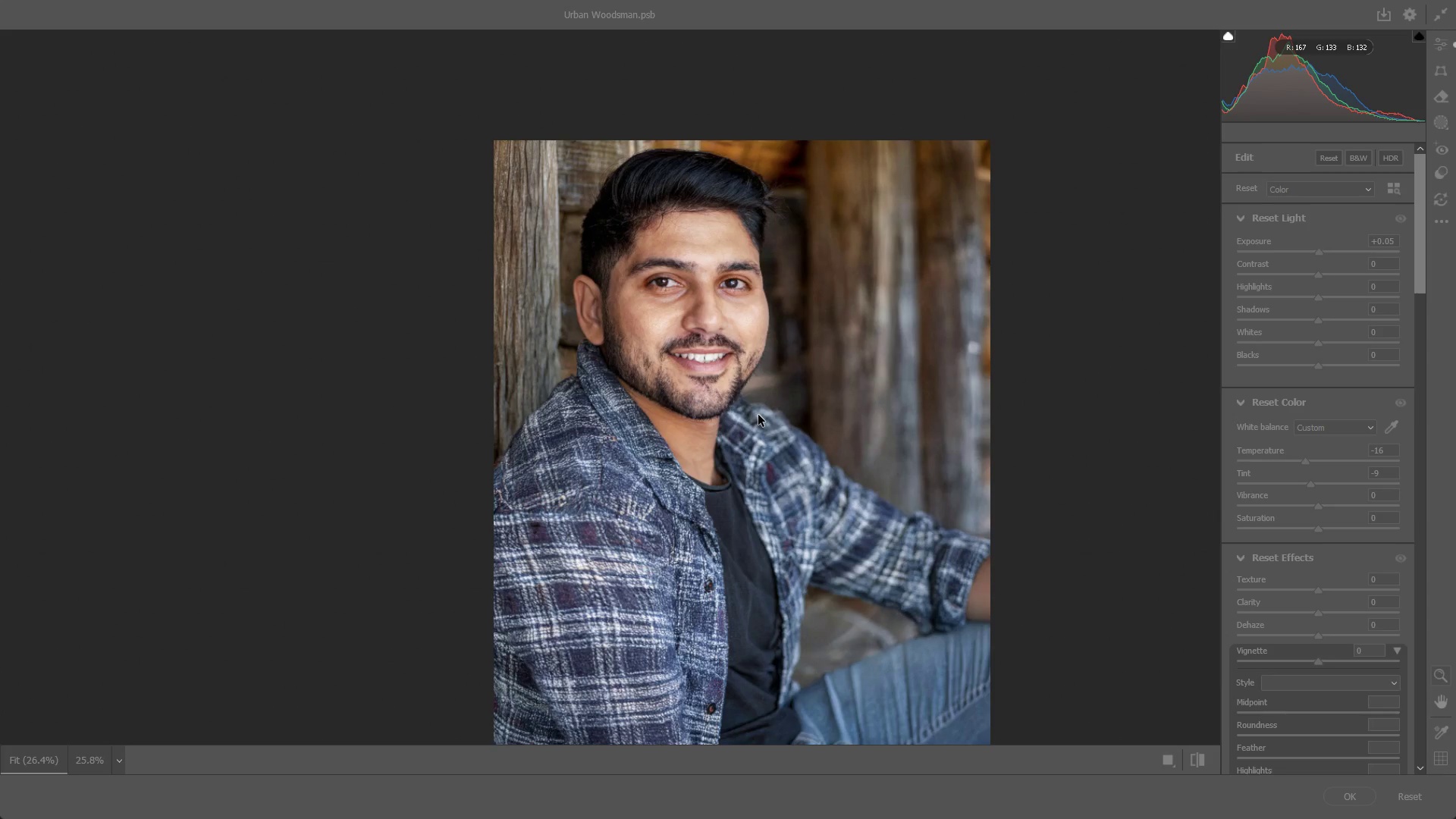 
left_click_drag(start_coordinate=[588, 451], to_coordinate=[609, 464])
 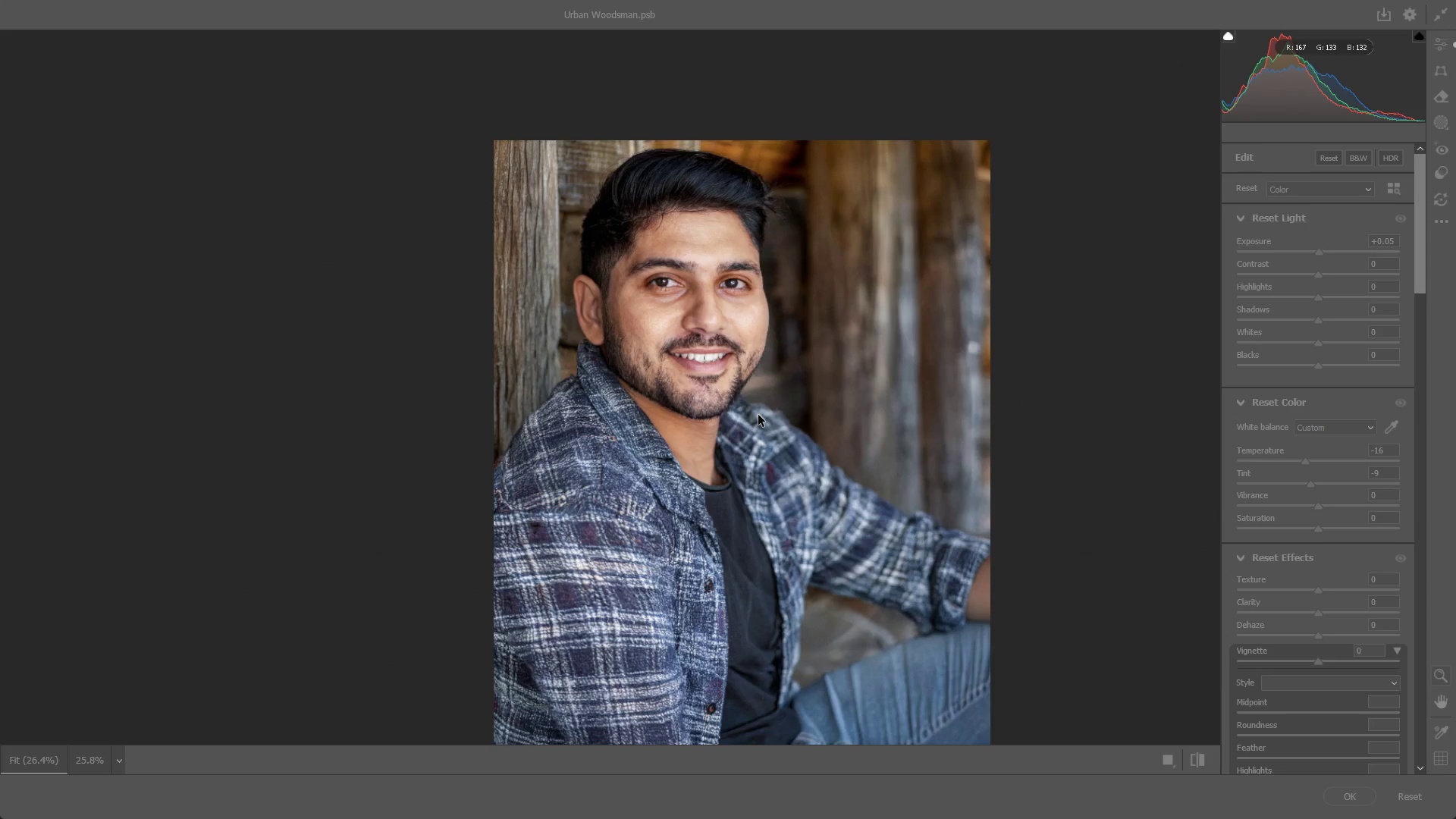 
key(Control+ControlLeft)
 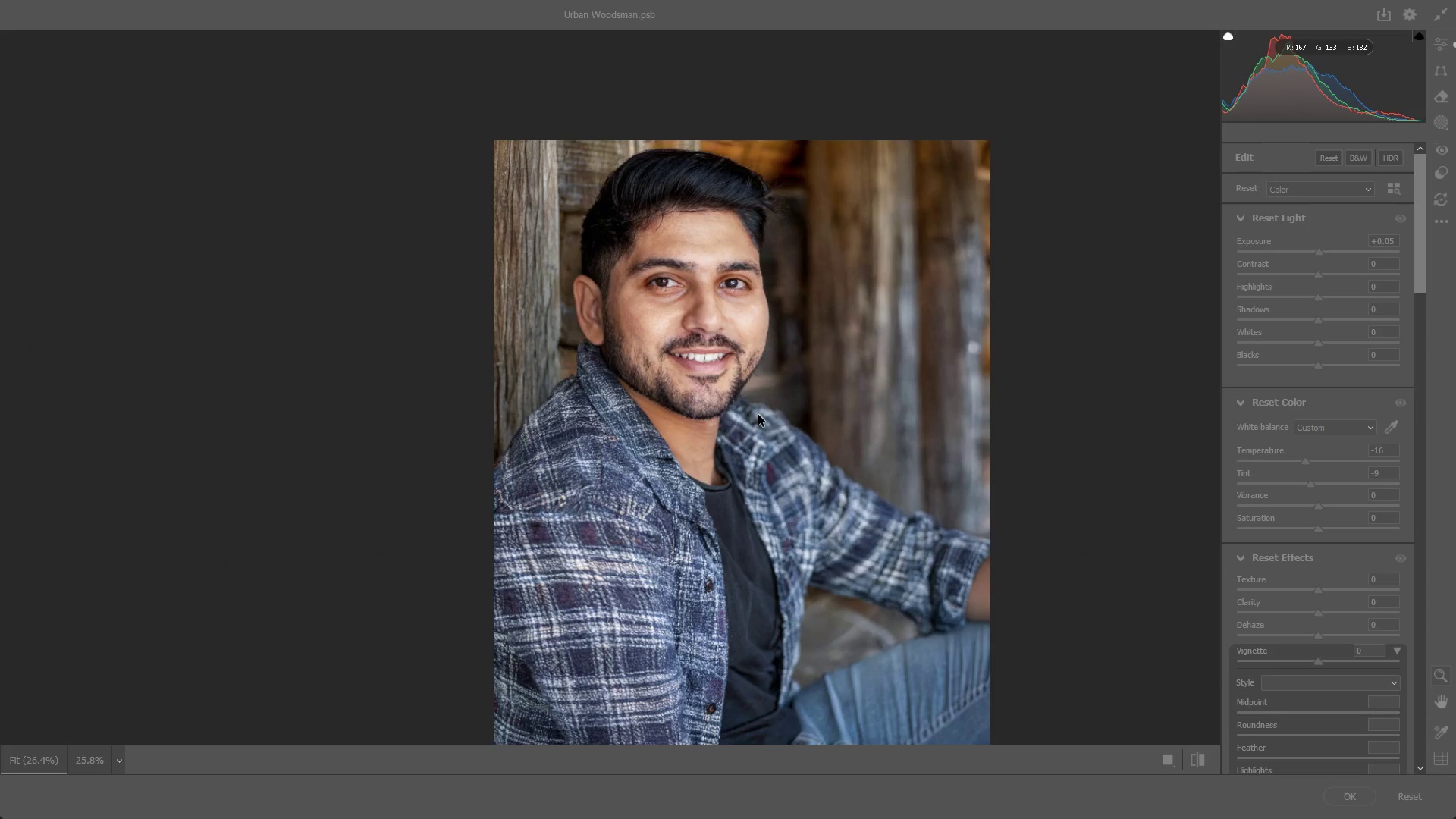 
key(Control+S)
 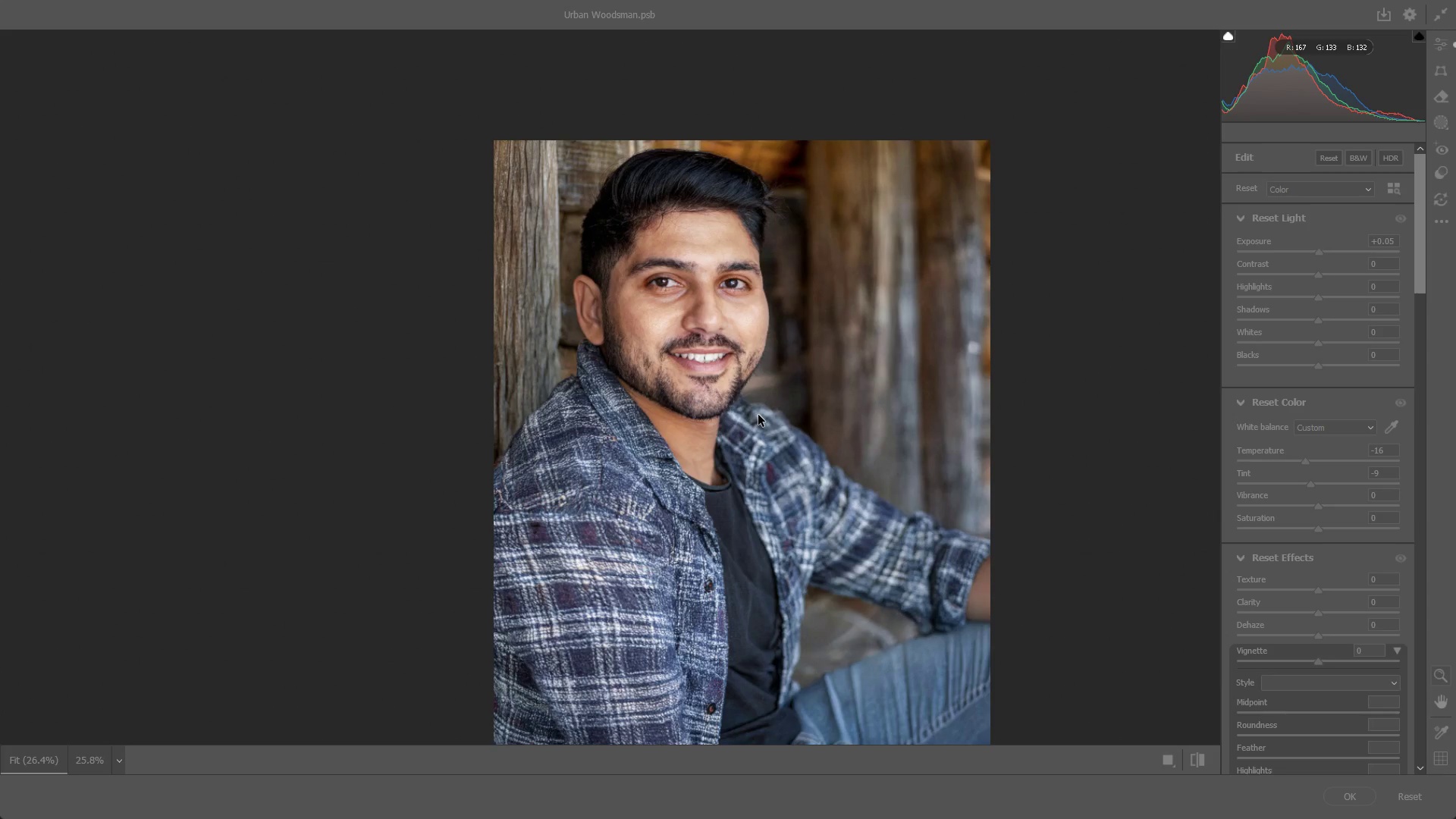 
left_click([744, 304])
 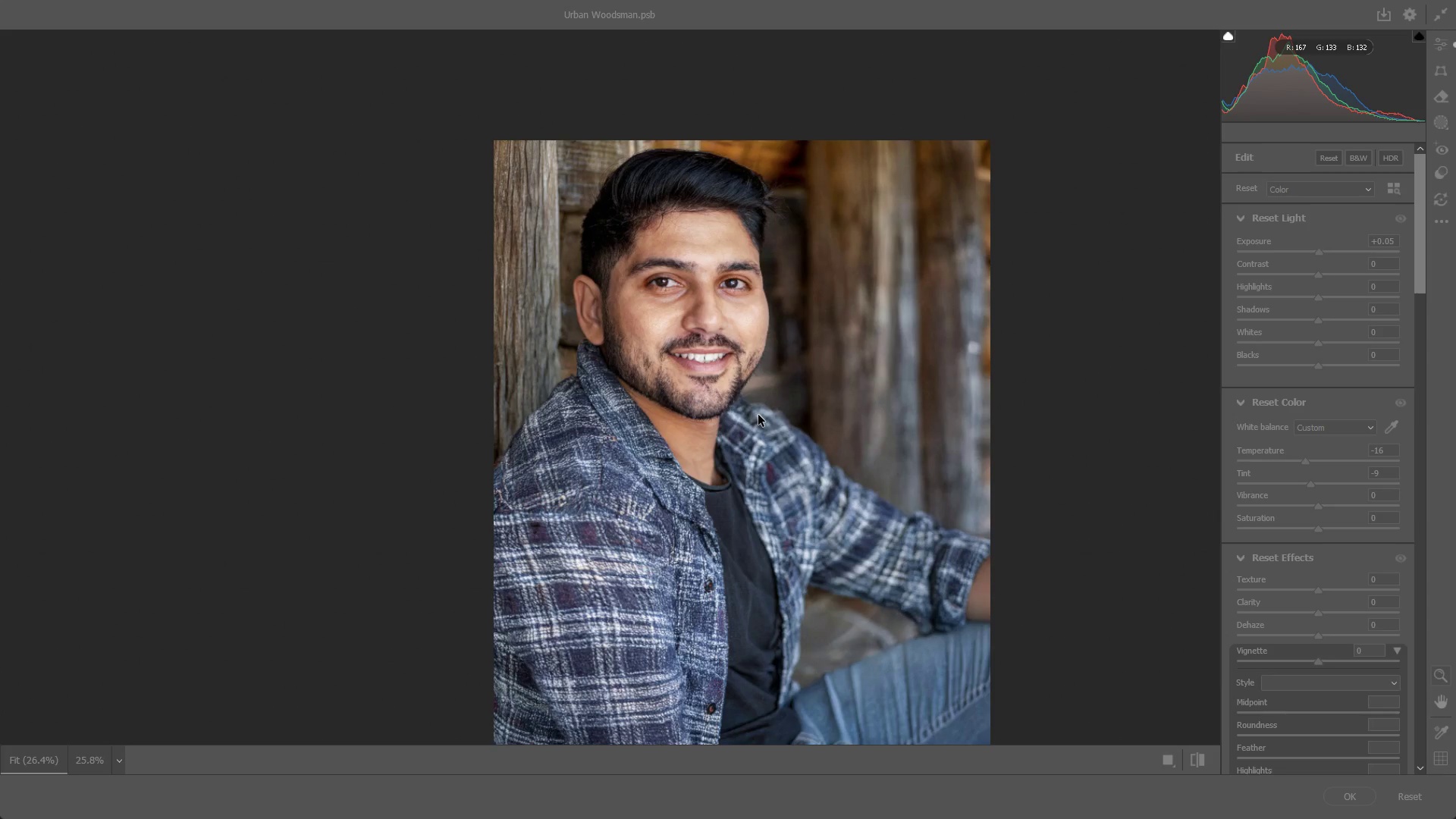 
hold_key(key=Space, duration=0.5)
 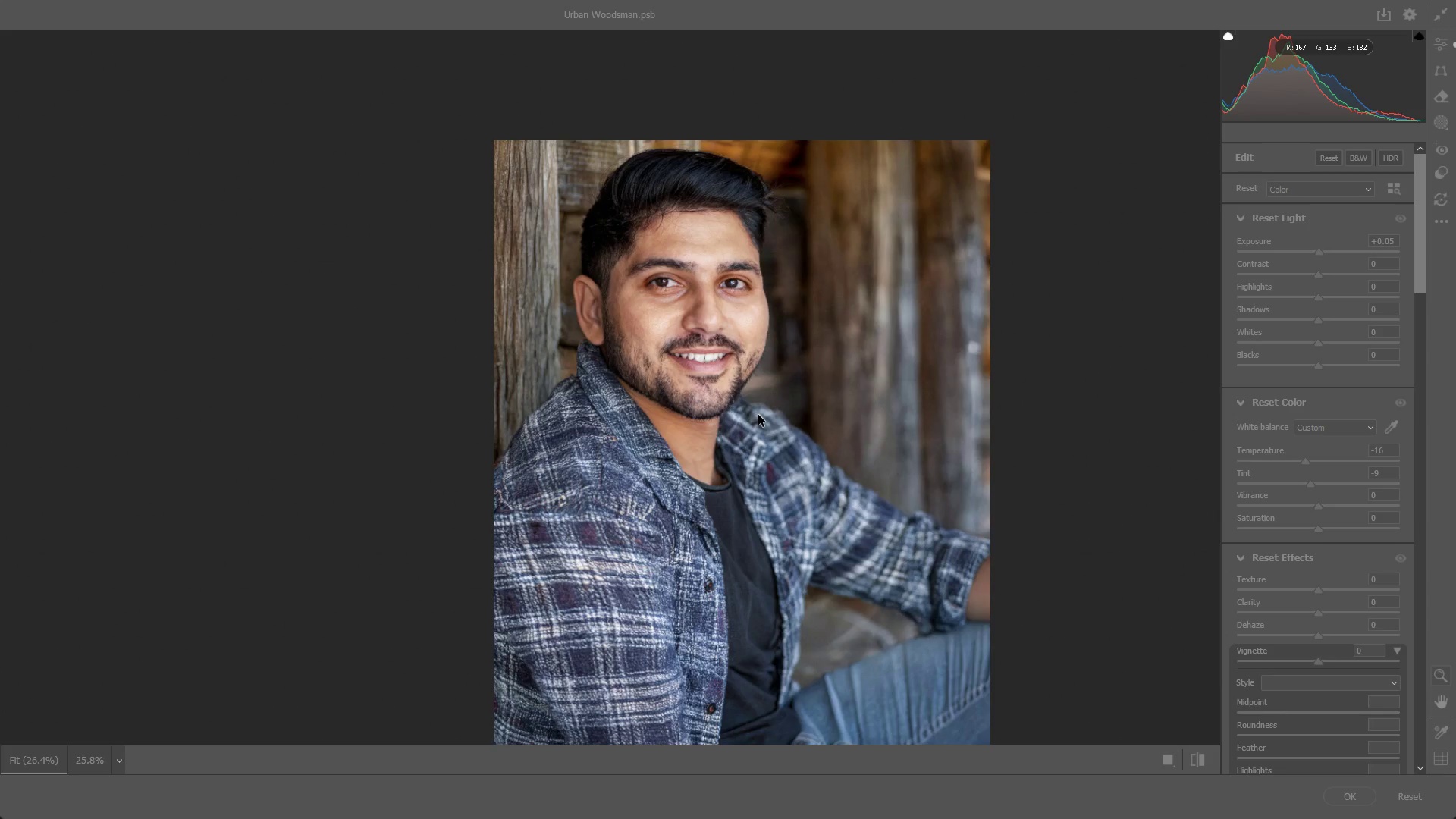 
left_click_drag(start_coordinate=[752, 450], to_coordinate=[748, 458])
 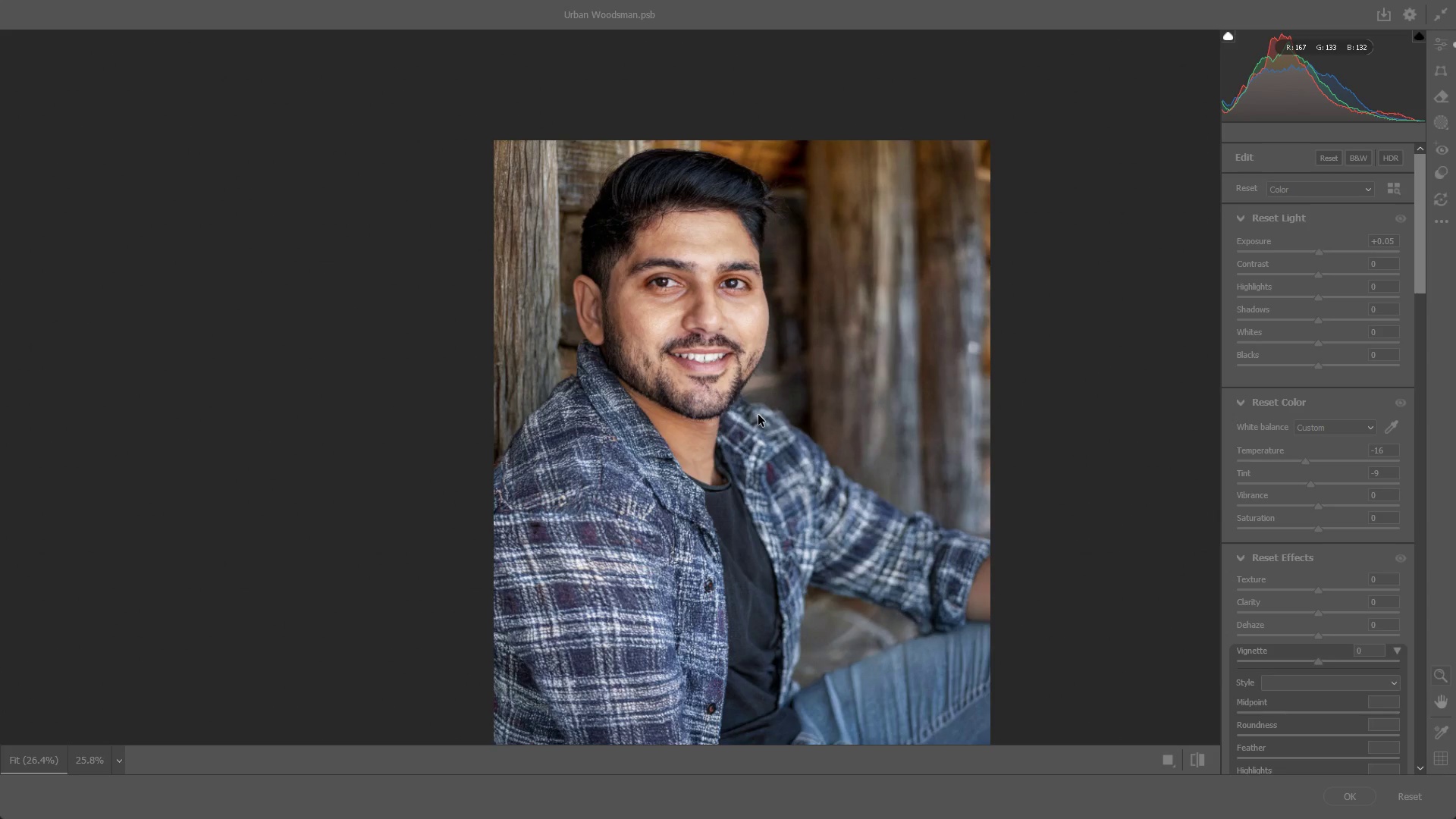 
scroll: coordinate [934, 406], scroll_direction: down, amount: 3.0
 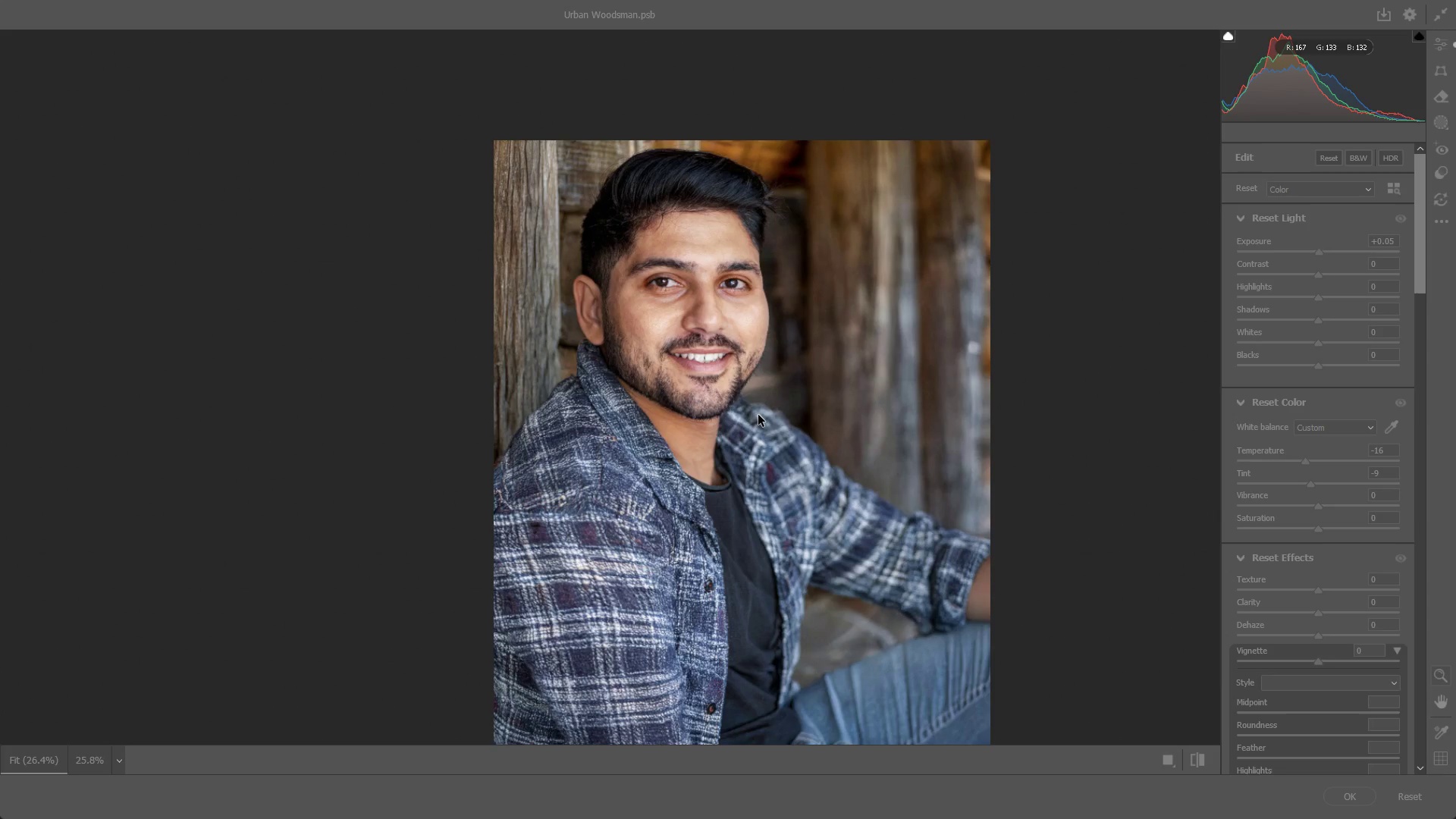 
double_click([1290, 404])
 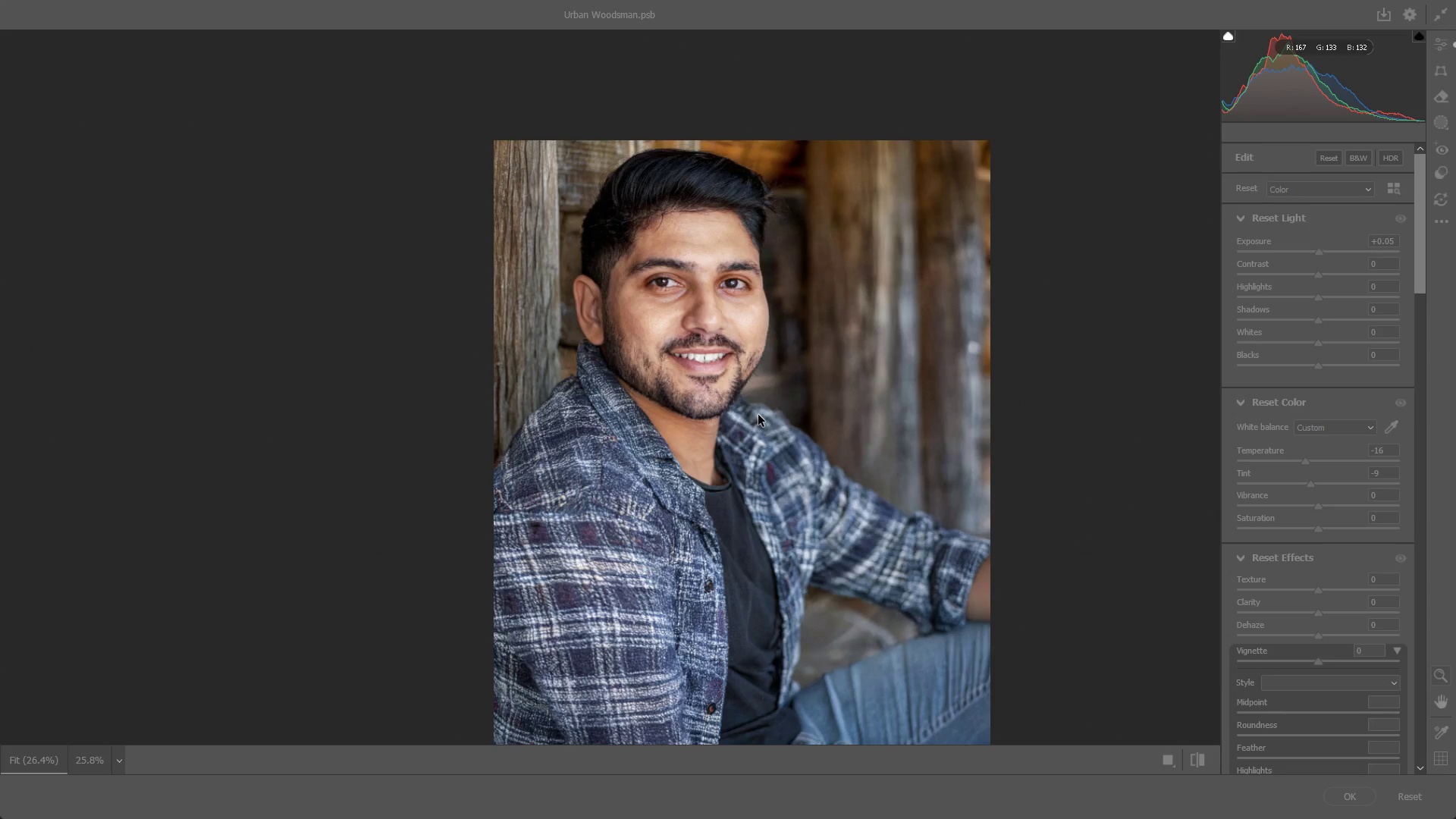 
triple_click([1290, 404])
 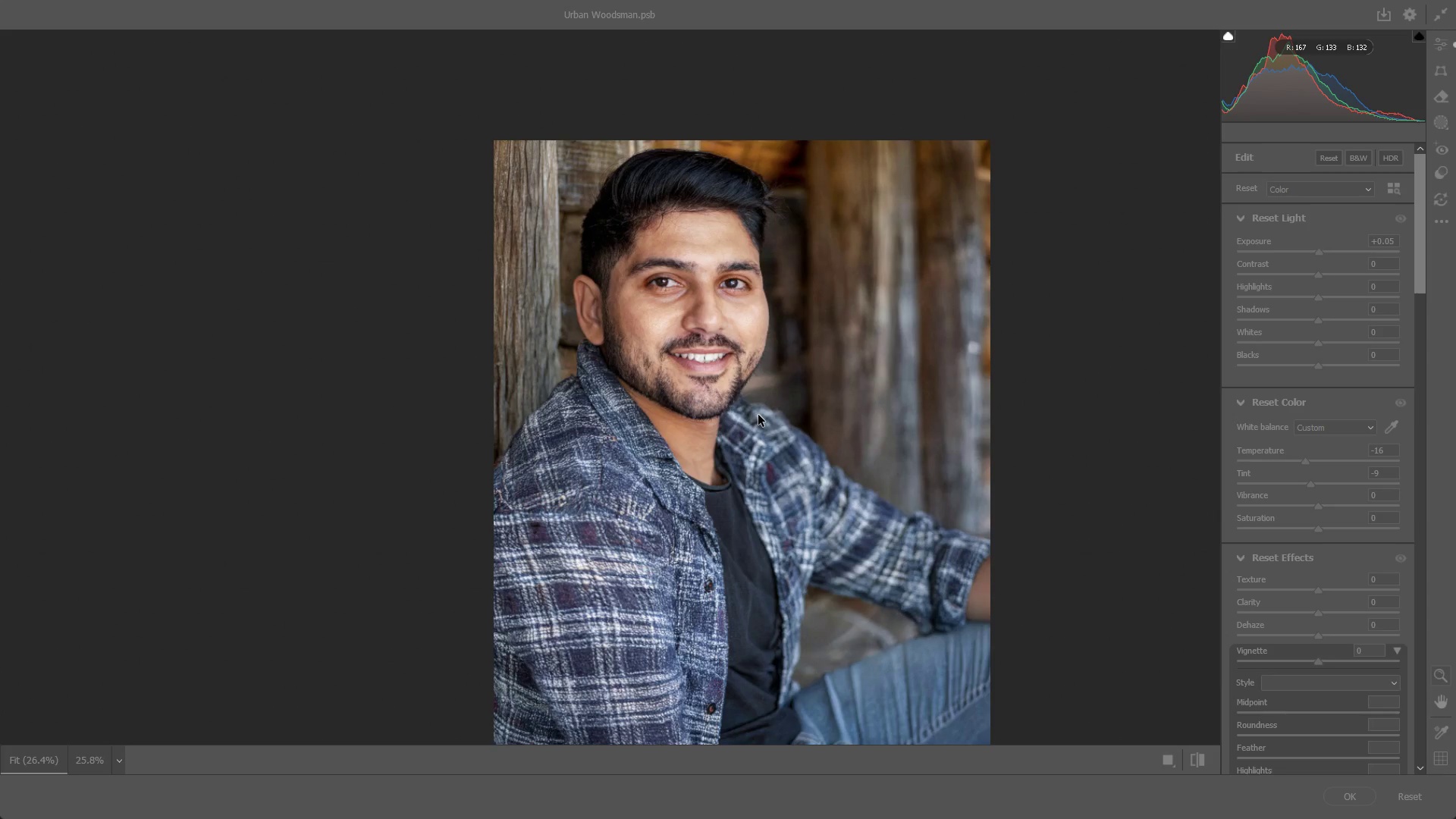 
triple_click([1290, 404])
 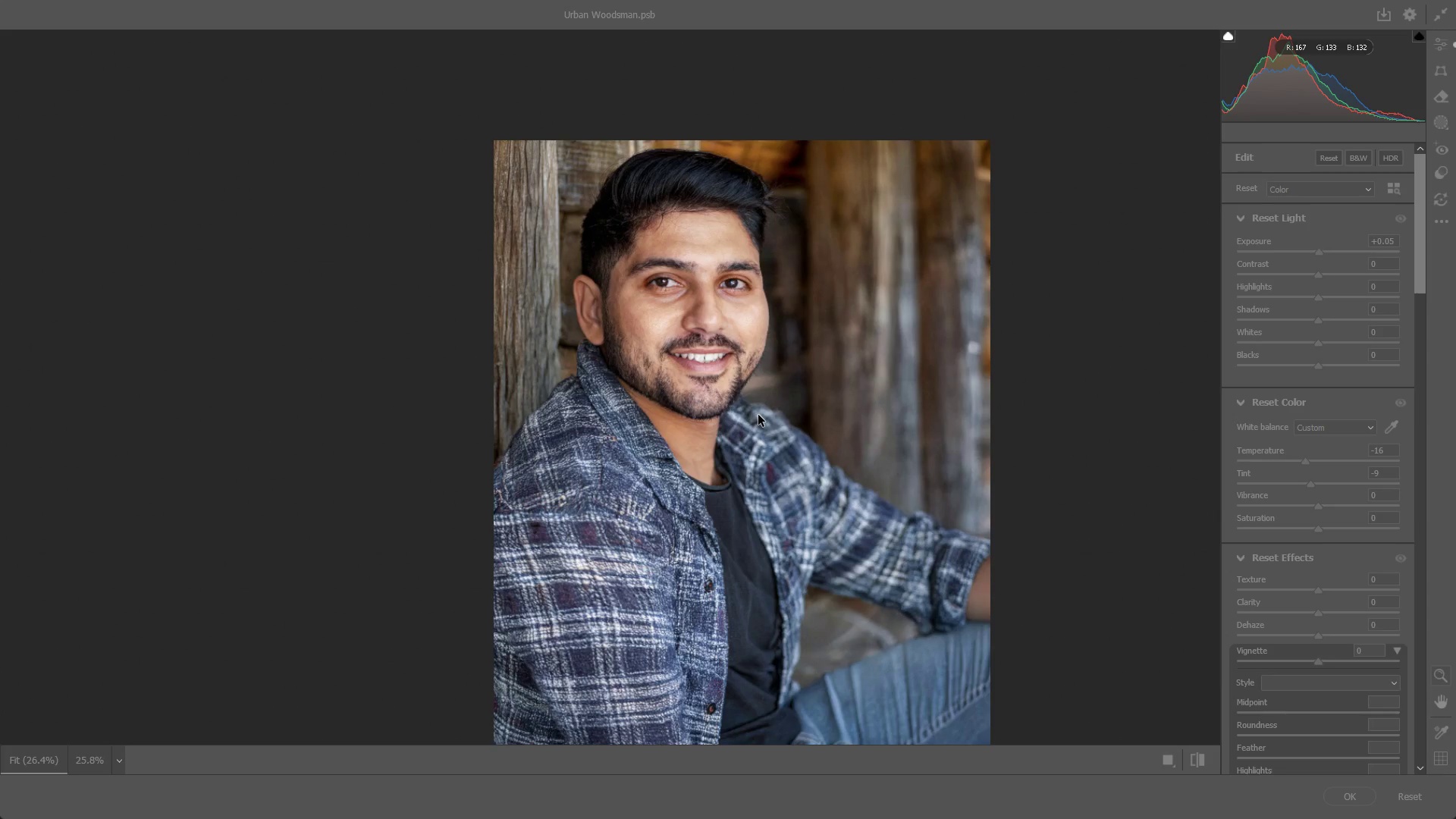 
left_click([1281, 371])
 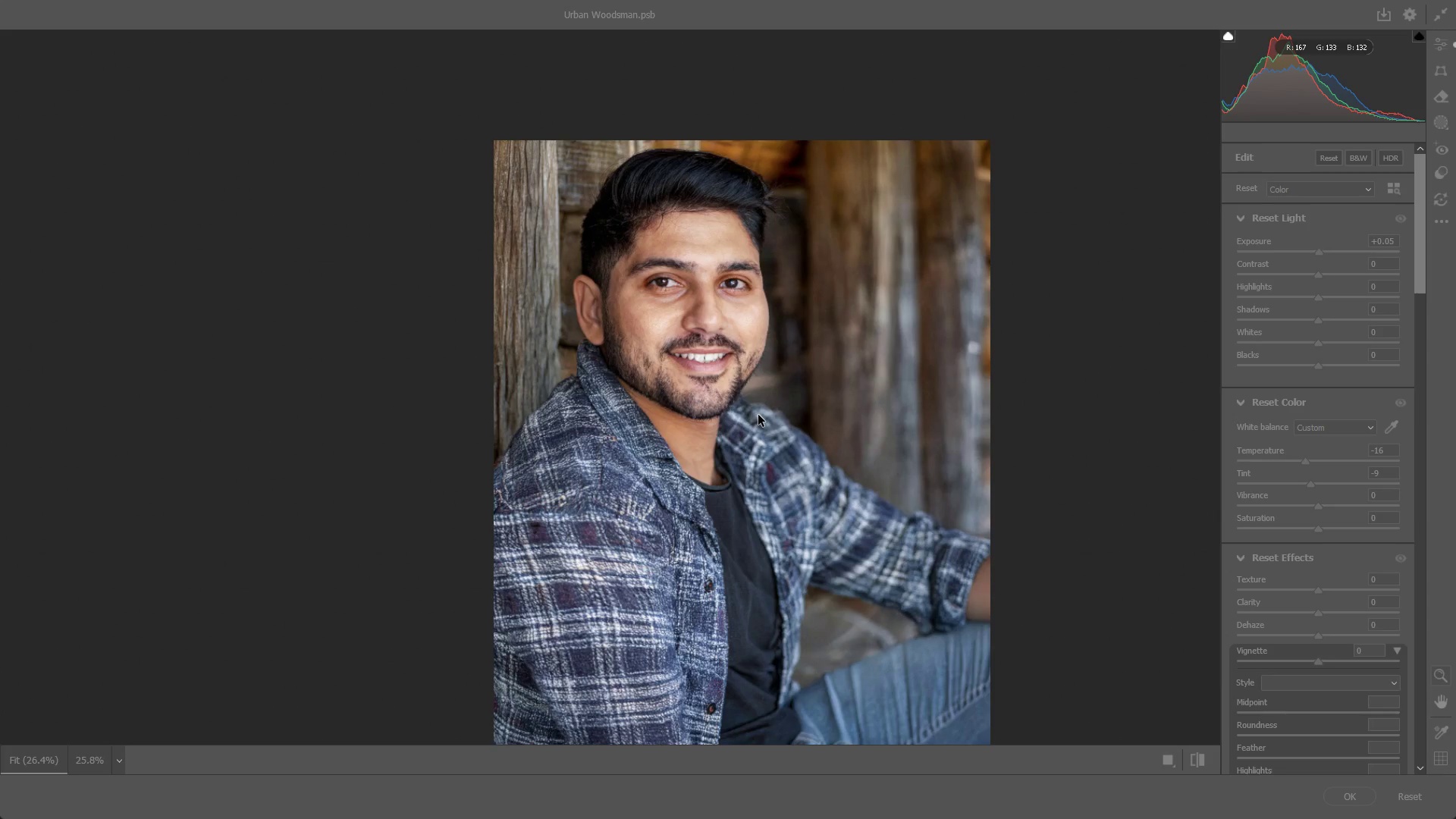 
left_click([1285, 384])
 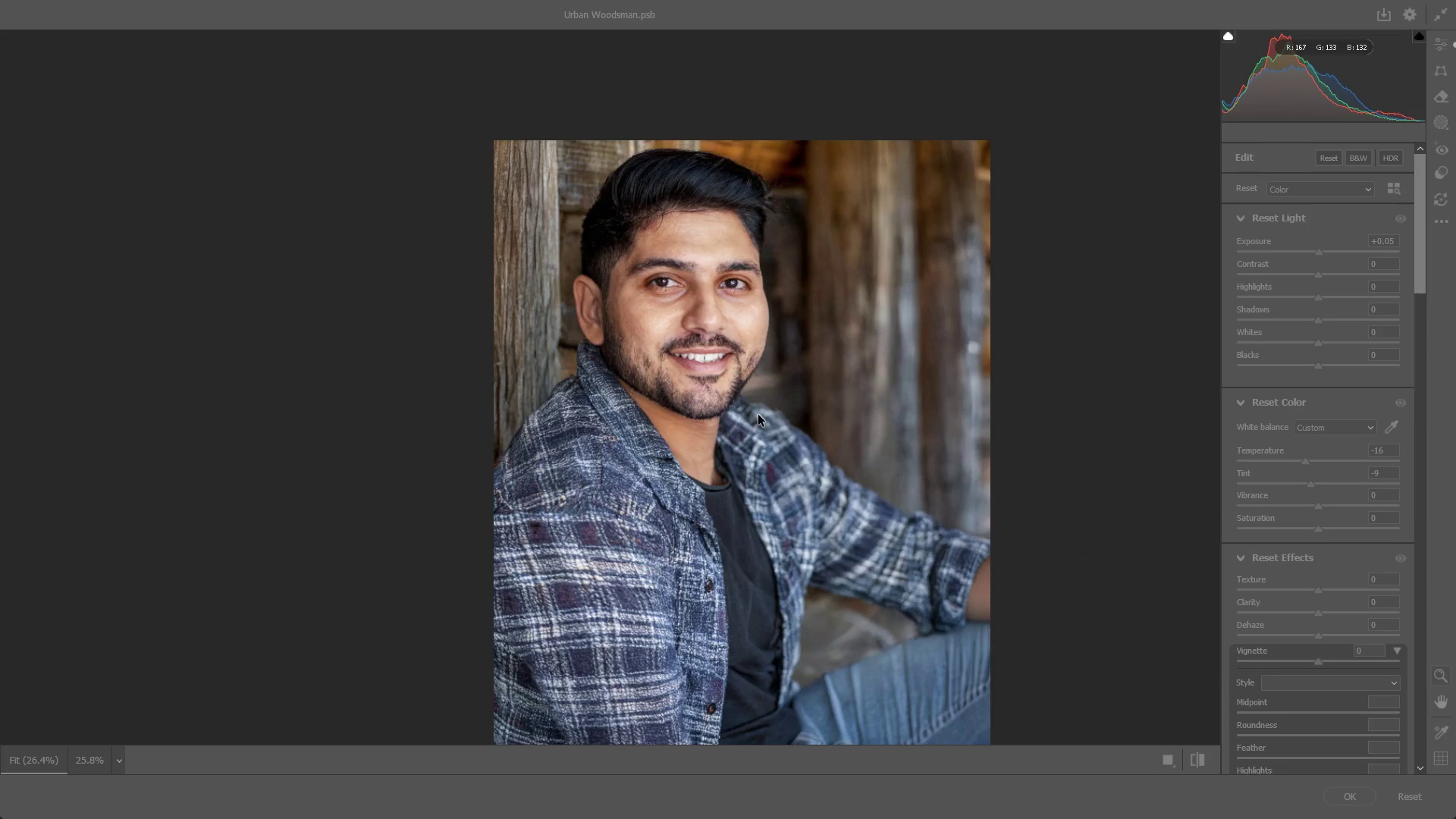 
key(Shift+ShiftLeft)
 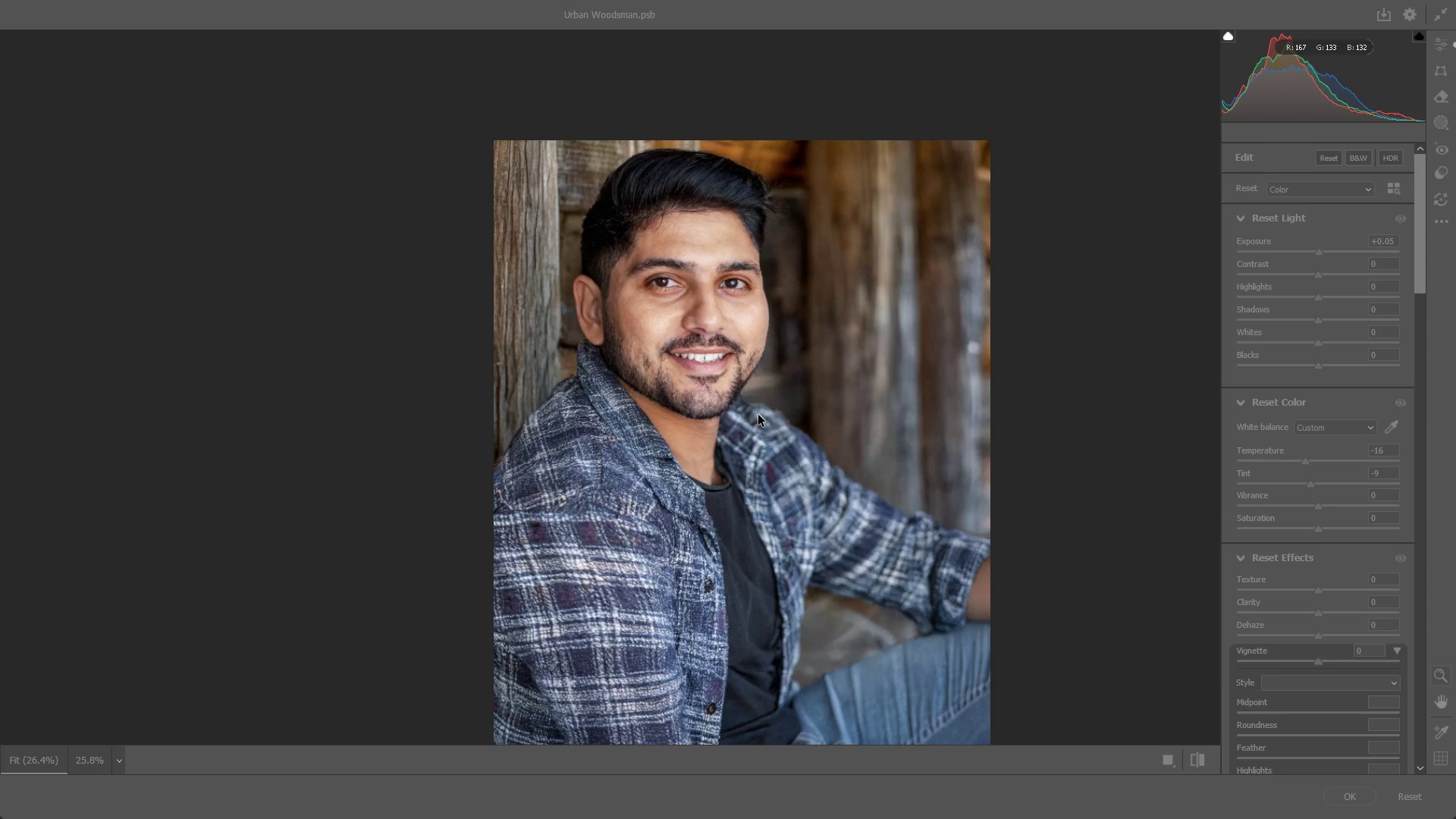 
scroll: coordinate [921, 297], scroll_direction: up, amount: 5.0
 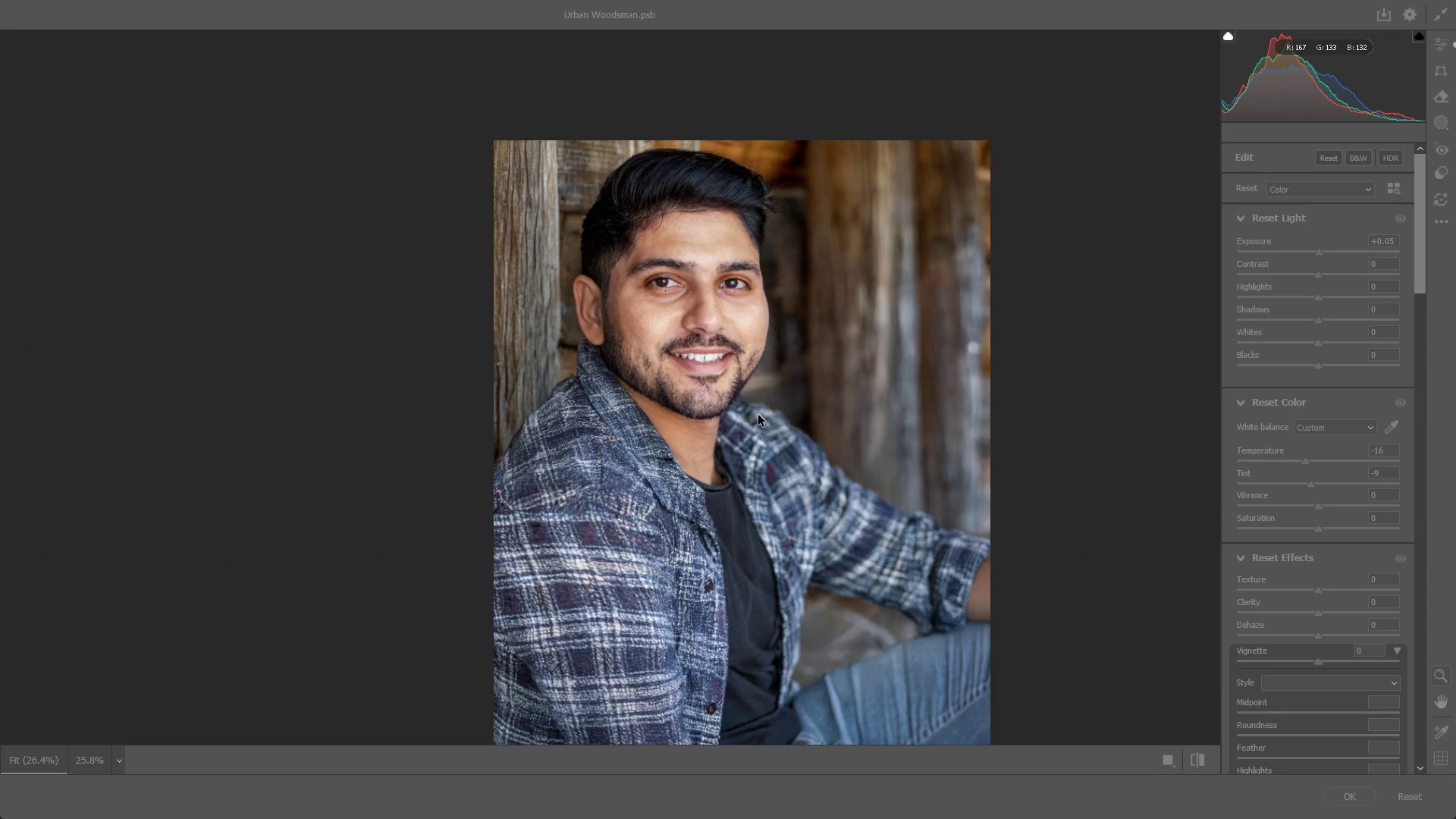 
key(Shift+ShiftLeft)
 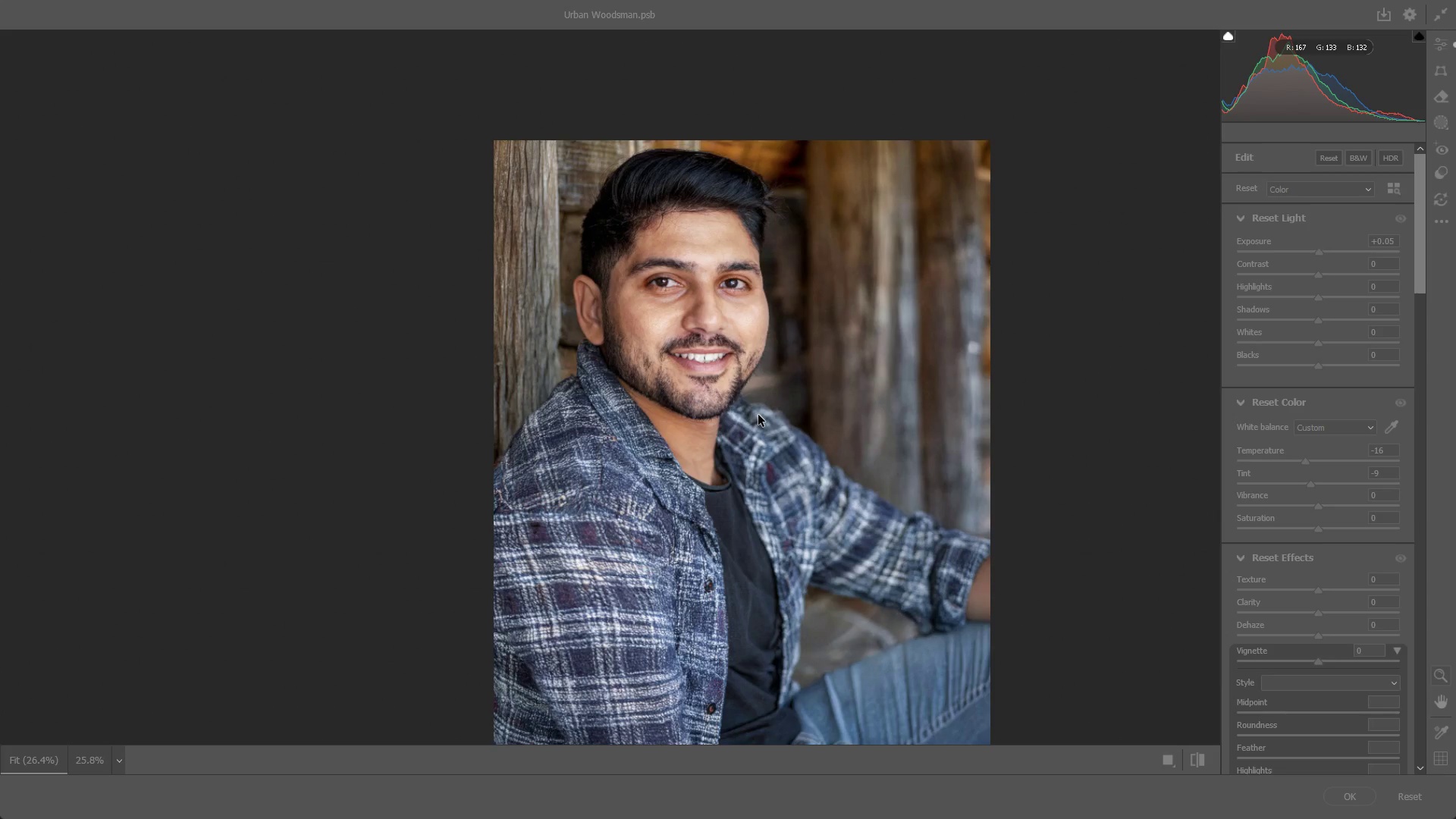 
scroll: coordinate [987, 287], scroll_direction: up, amount: 2.0
 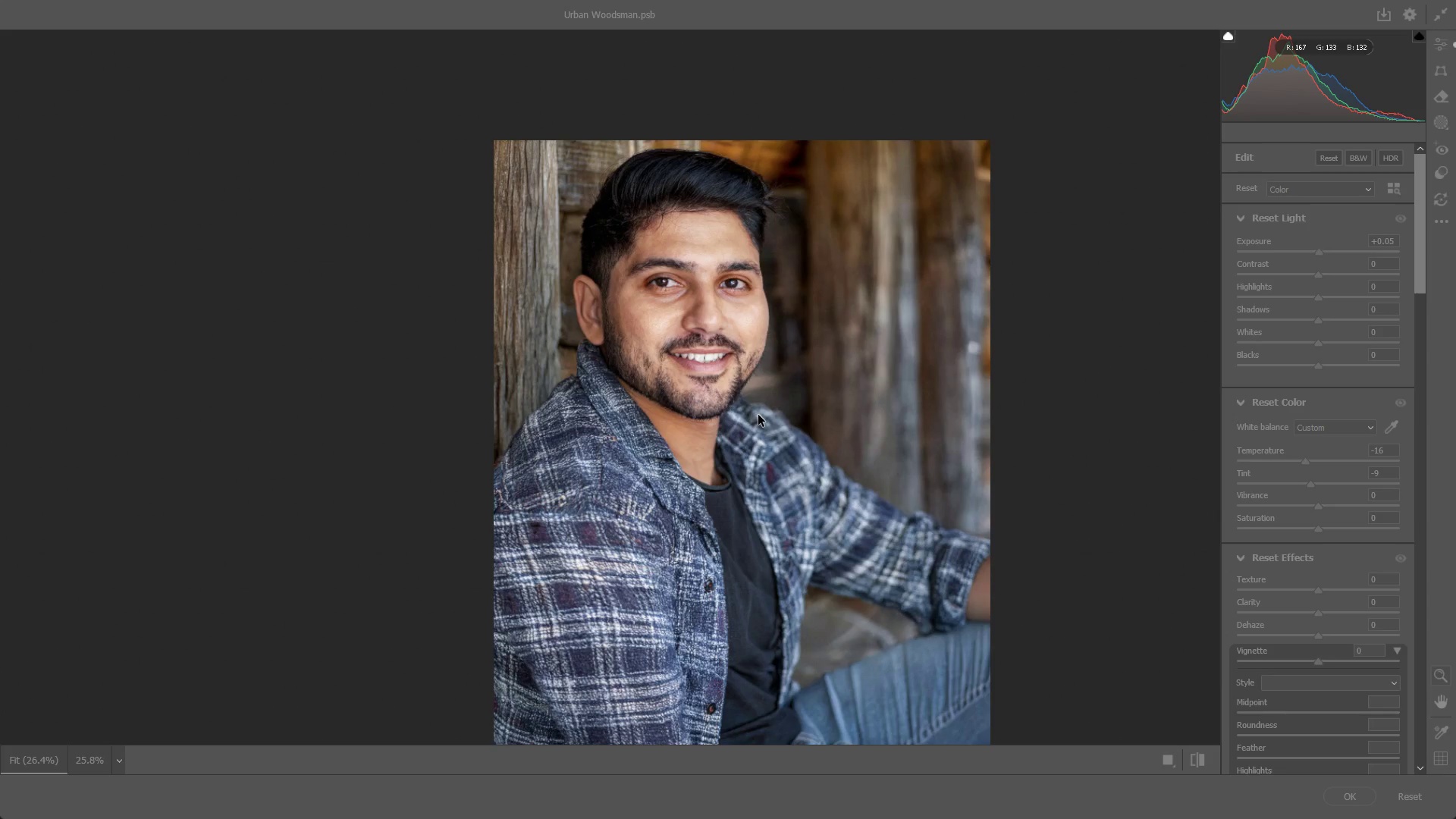 
hold_key(key=Space, duration=0.7)
 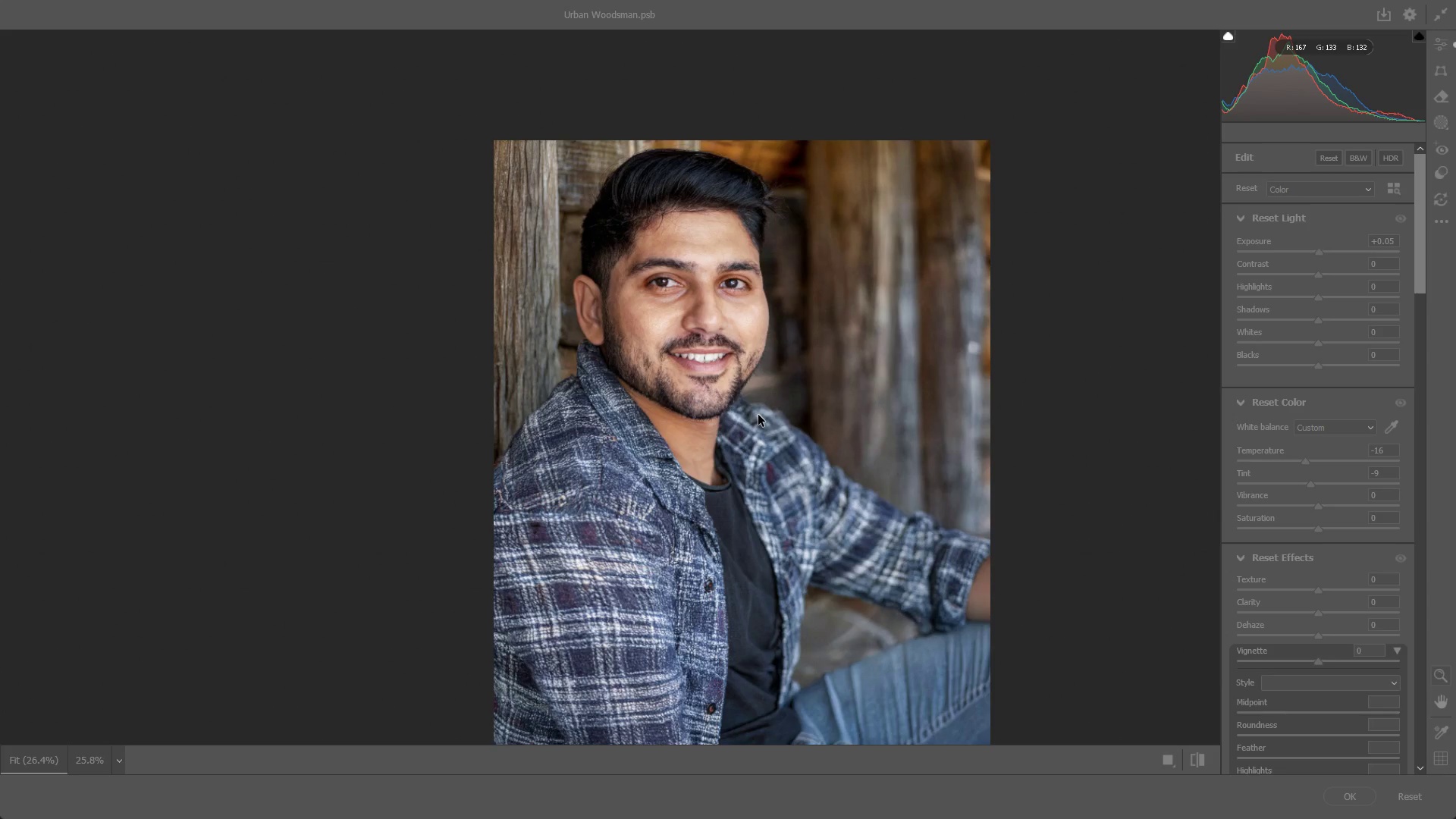 
left_click_drag(start_coordinate=[955, 441], to_coordinate=[877, 415])
 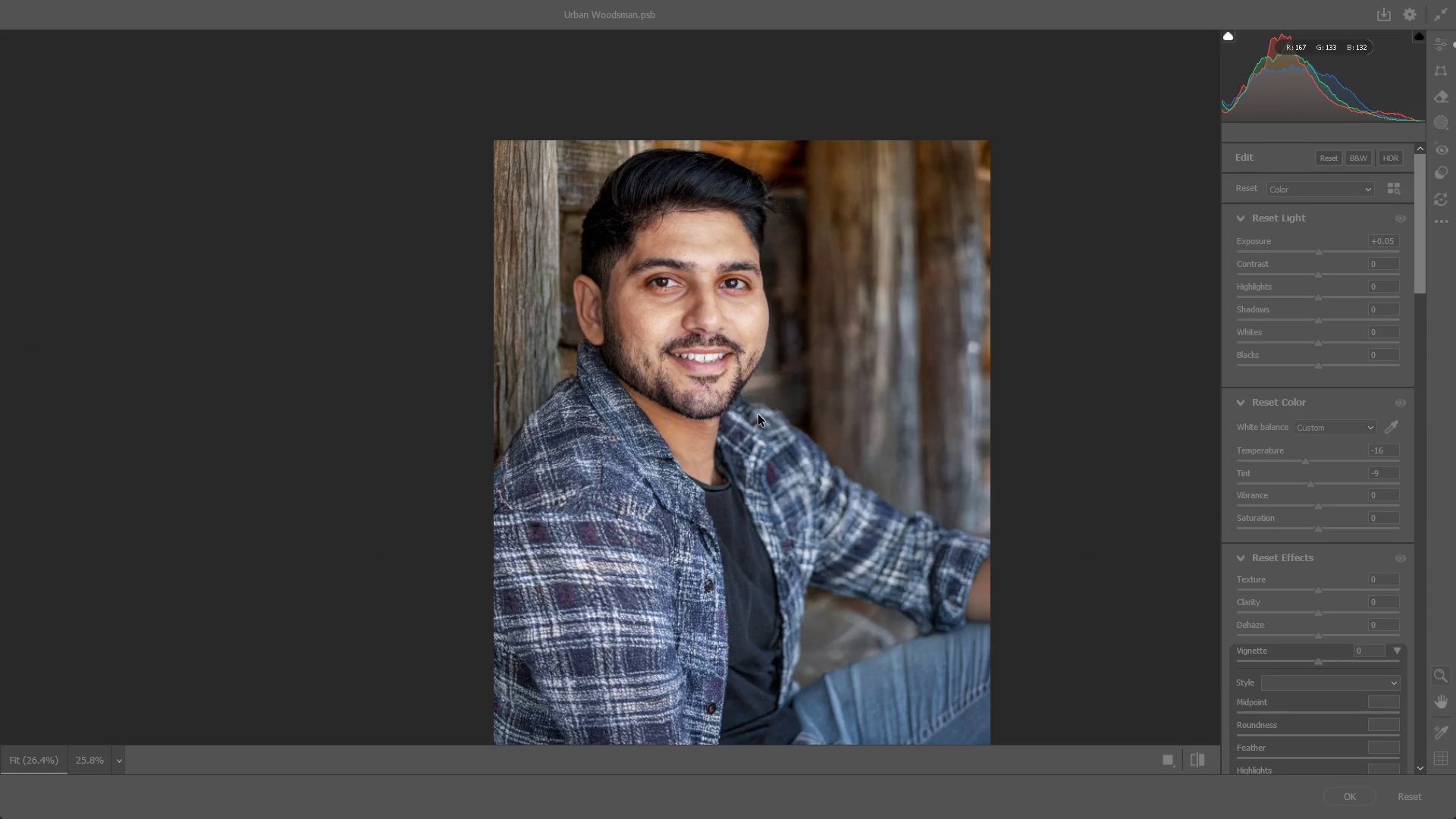 
scroll: coordinate [927, 347], scroll_direction: down, amount: 11.0
 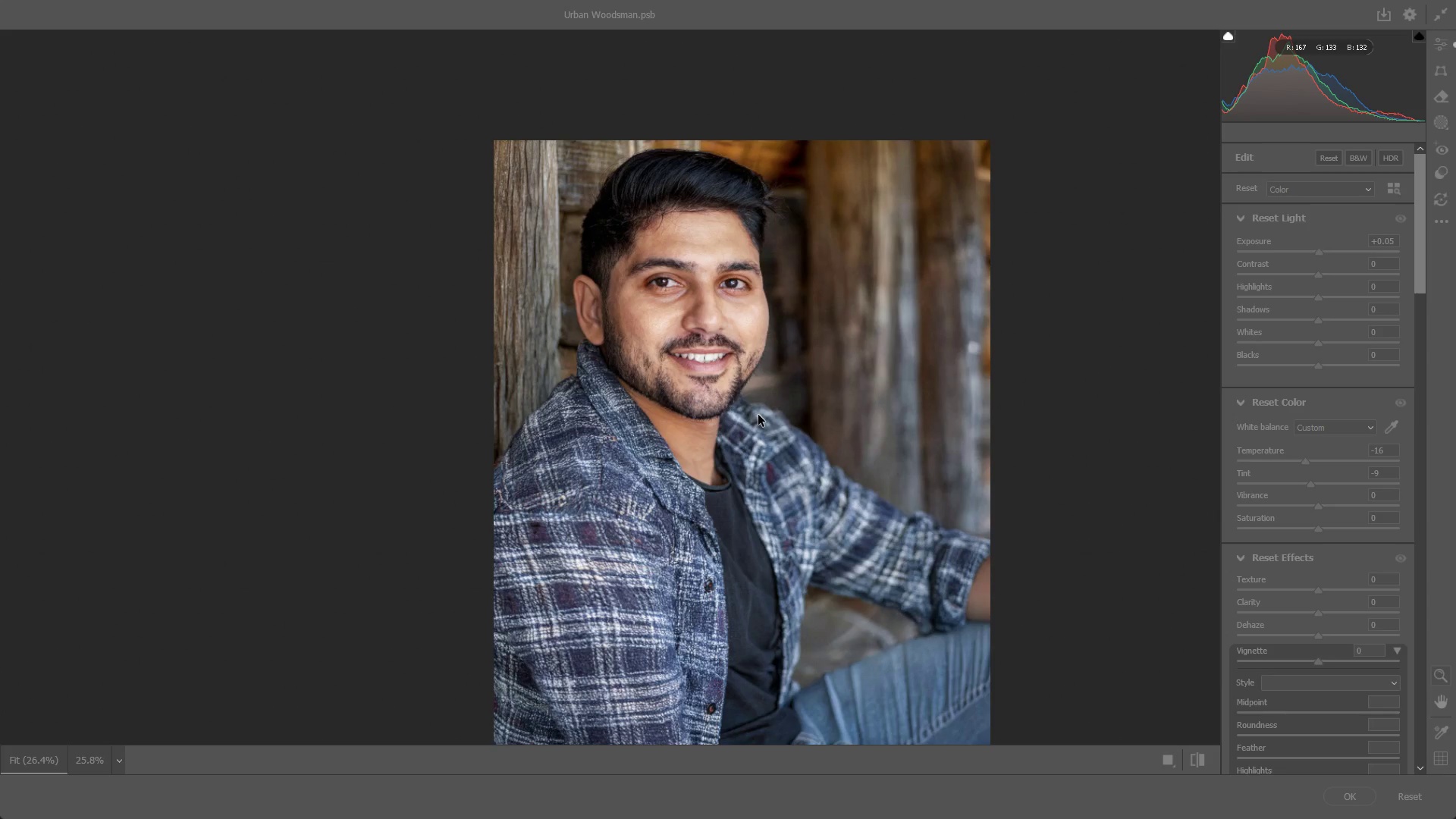 
left_click([1299, 364])
 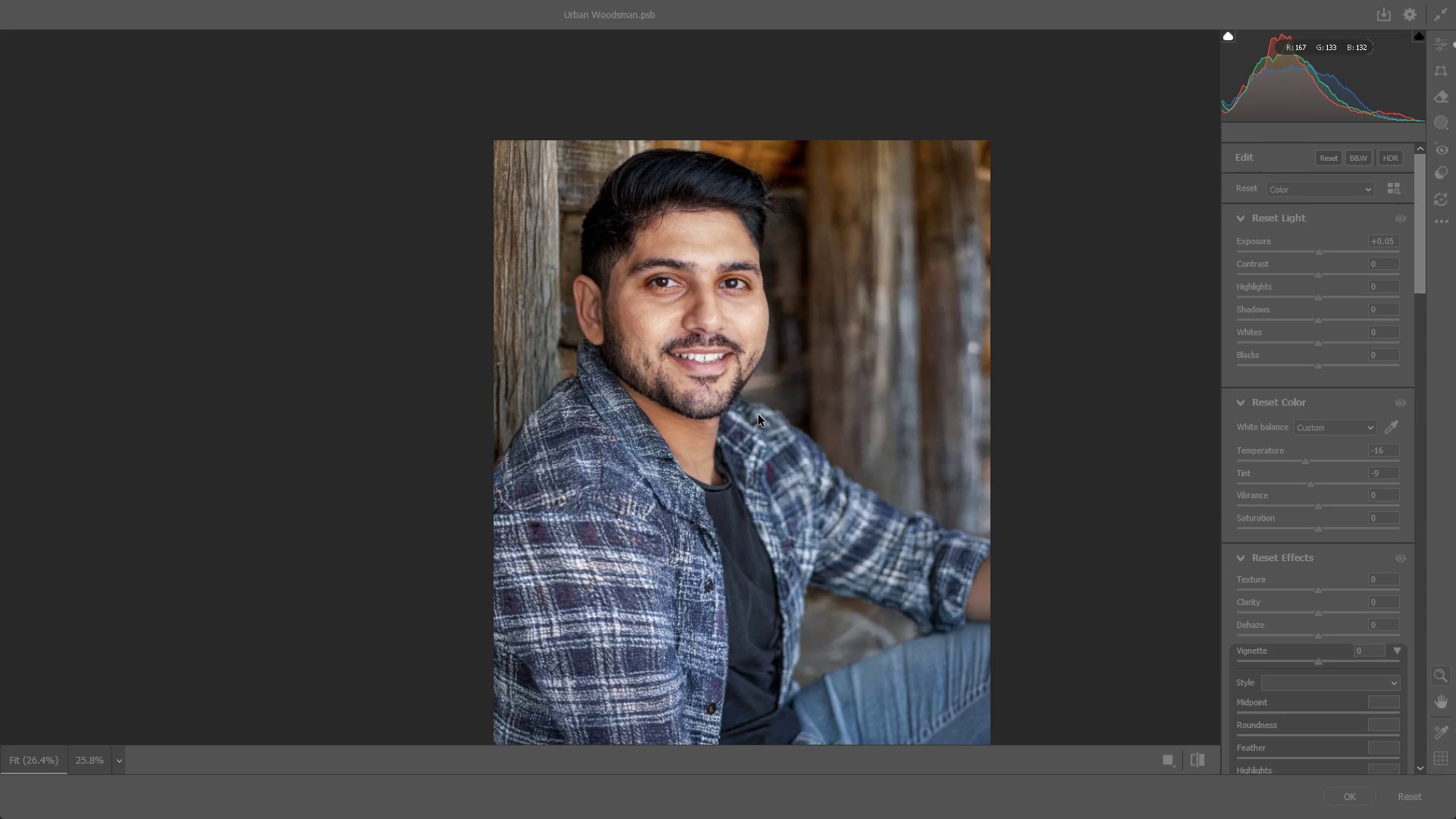 
wait(14.06)
 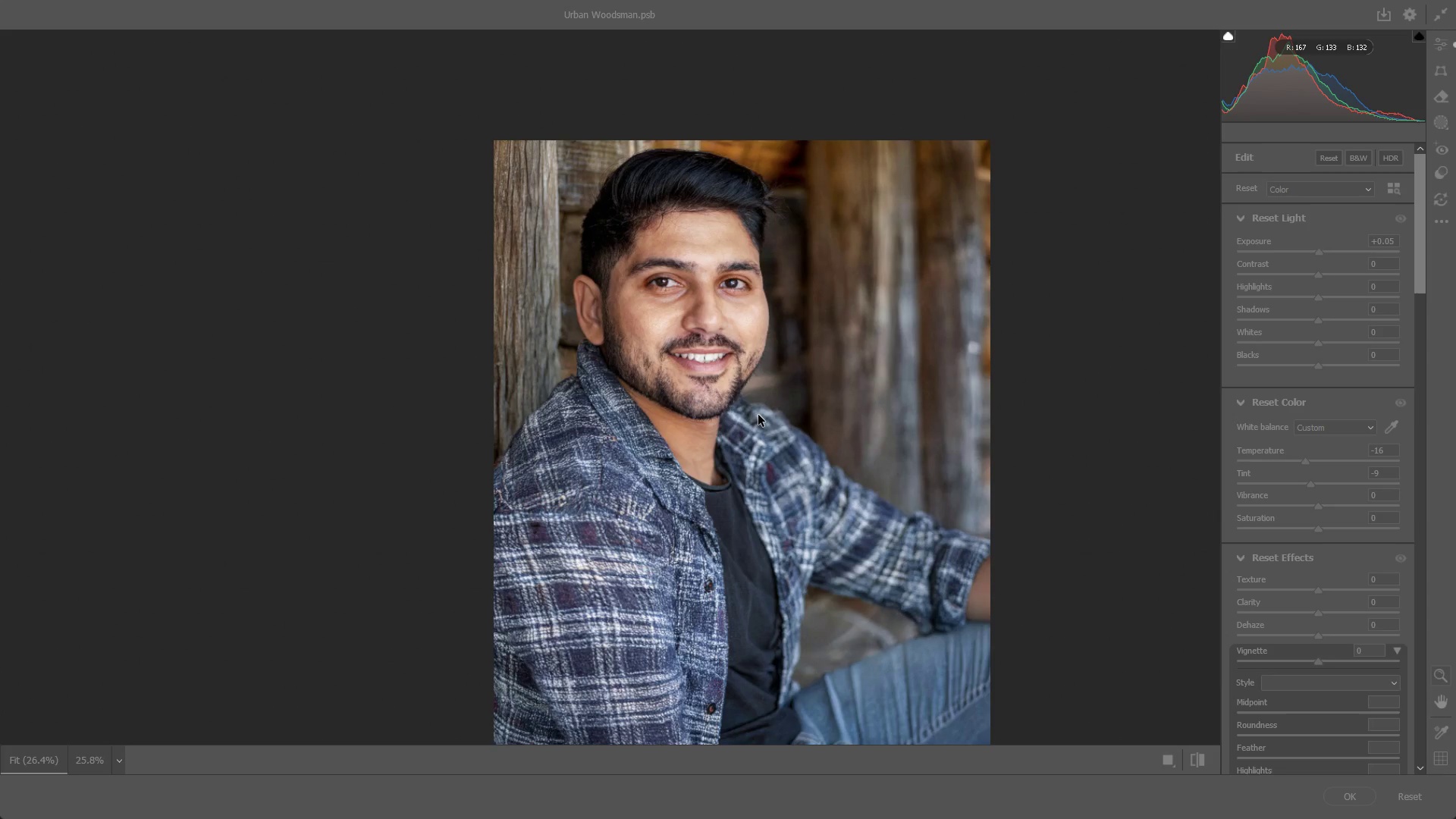 
scroll: coordinate [888, 373], scroll_direction: up, amount: 7.0
 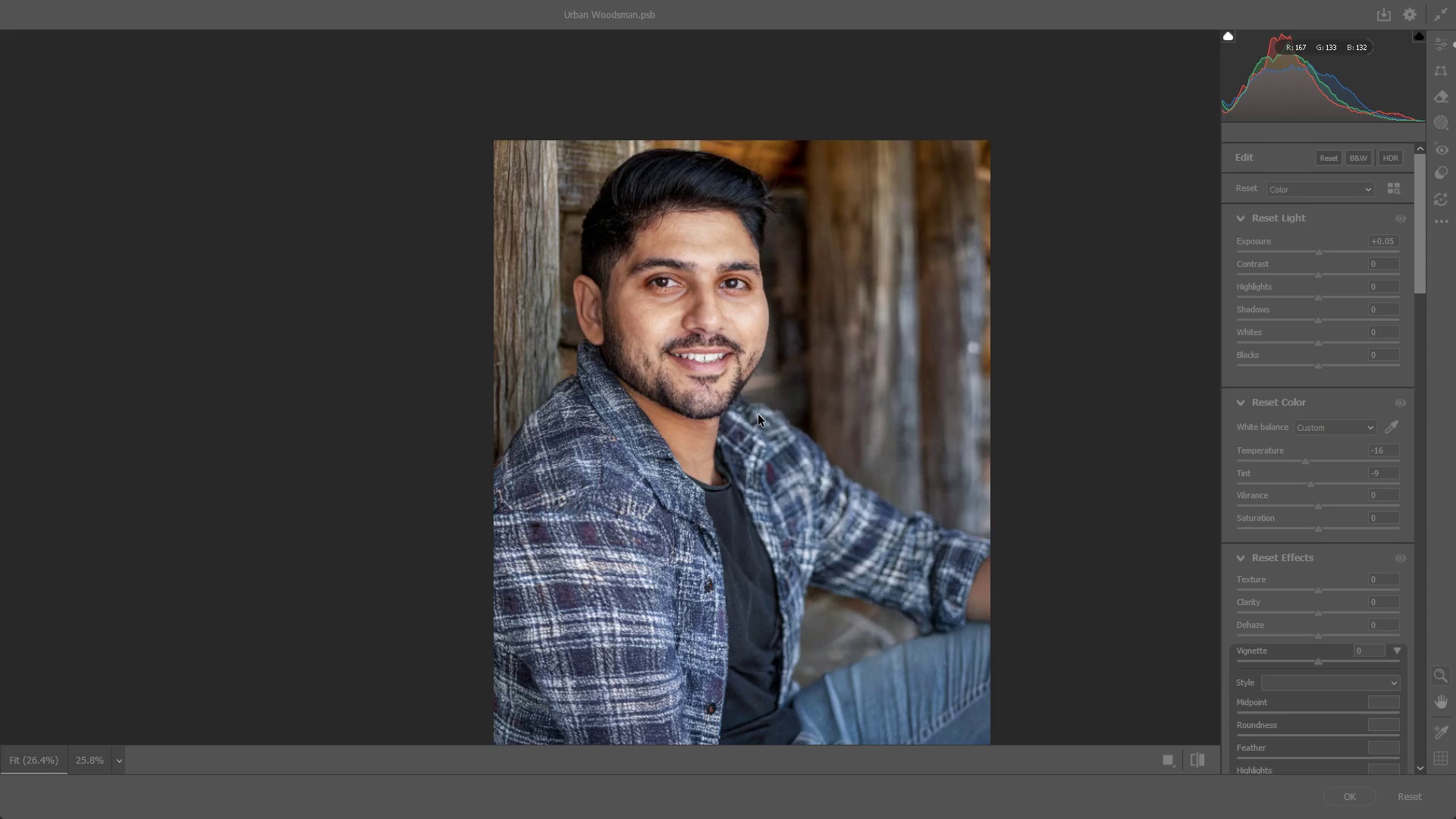 
hold_key(key=Space, duration=0.53)
 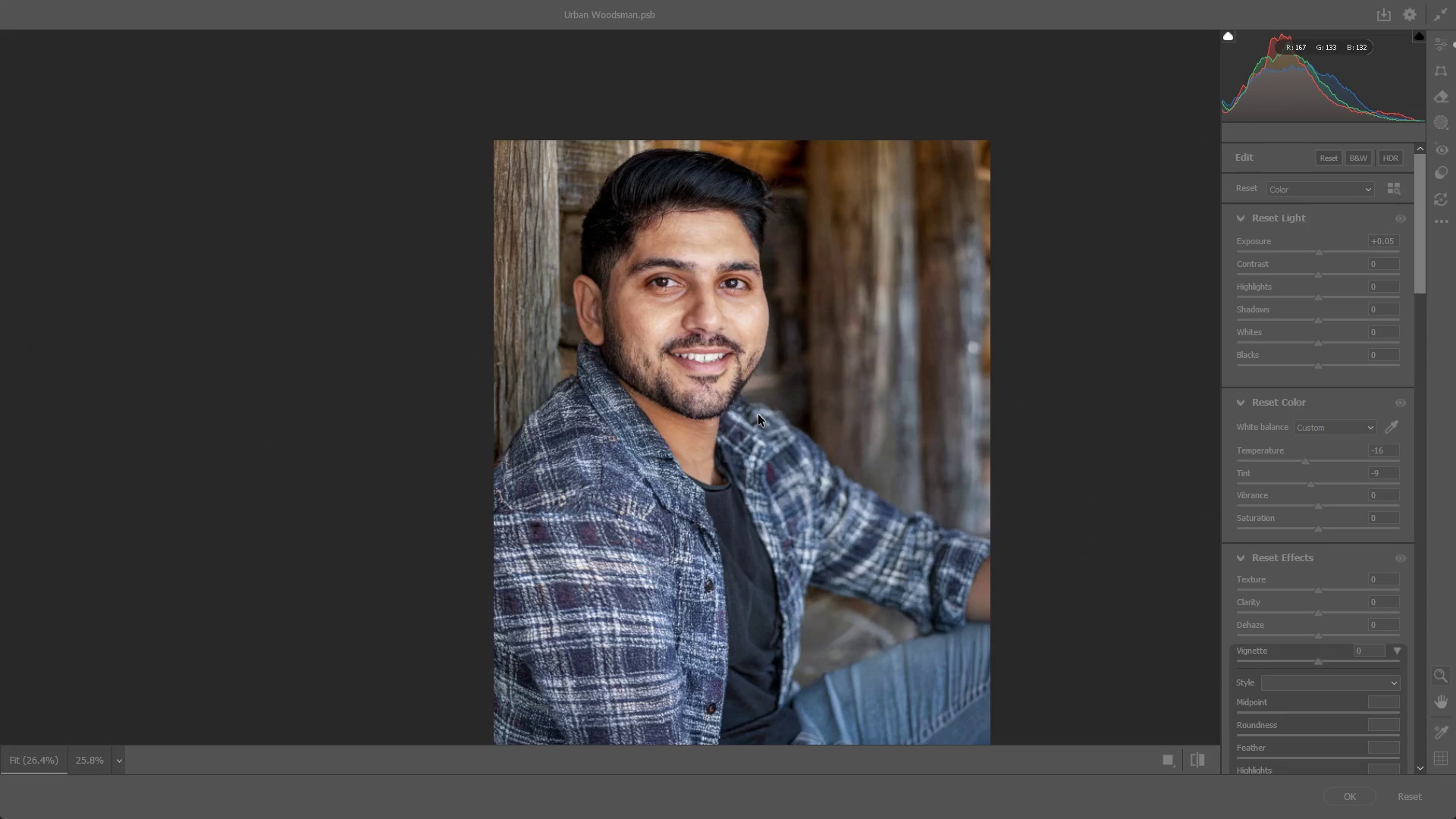 
left_click_drag(start_coordinate=[558, 456], to_coordinate=[716, 495])
 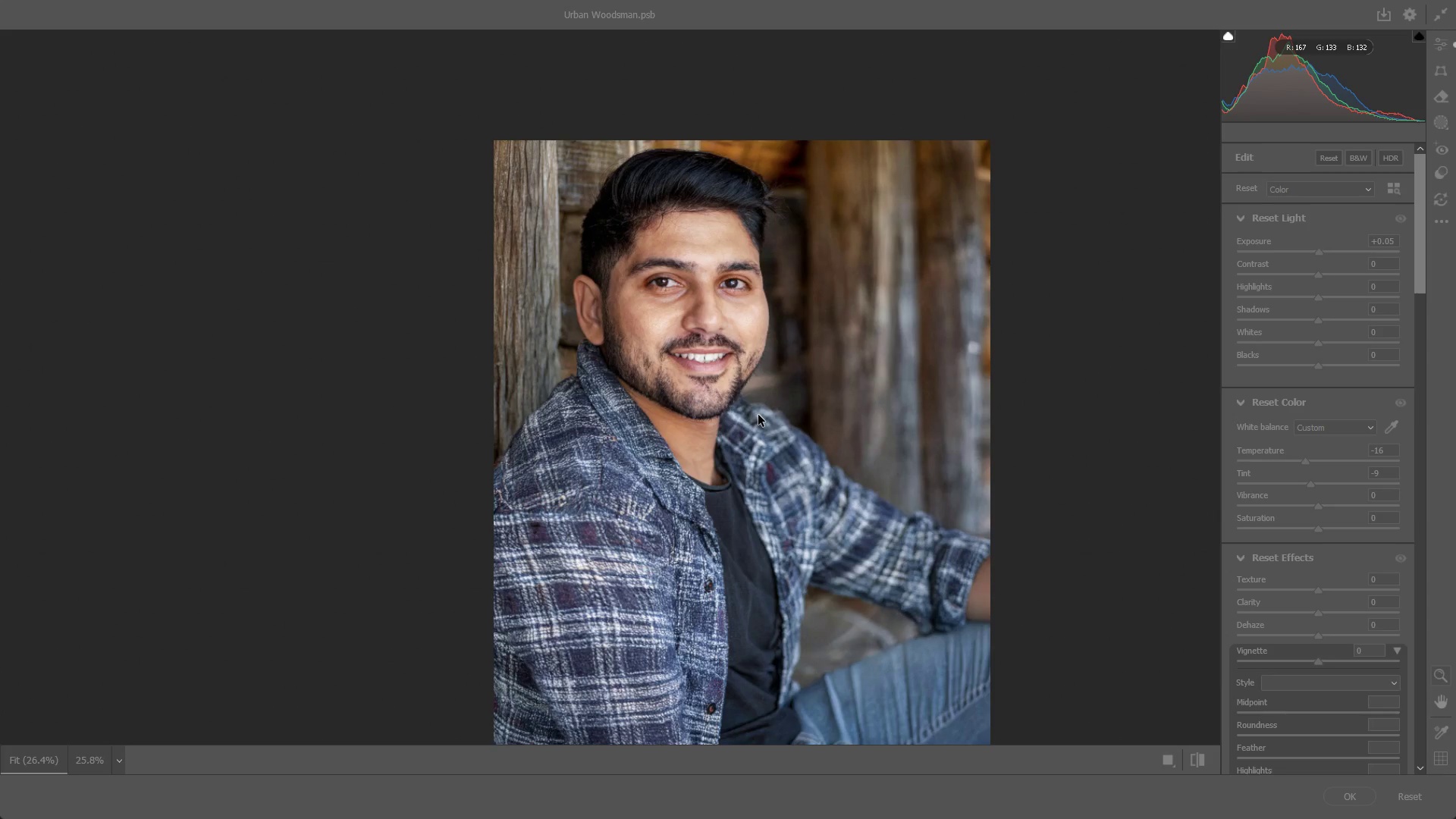 
scroll: coordinate [756, 444], scroll_direction: down, amount: 2.0
 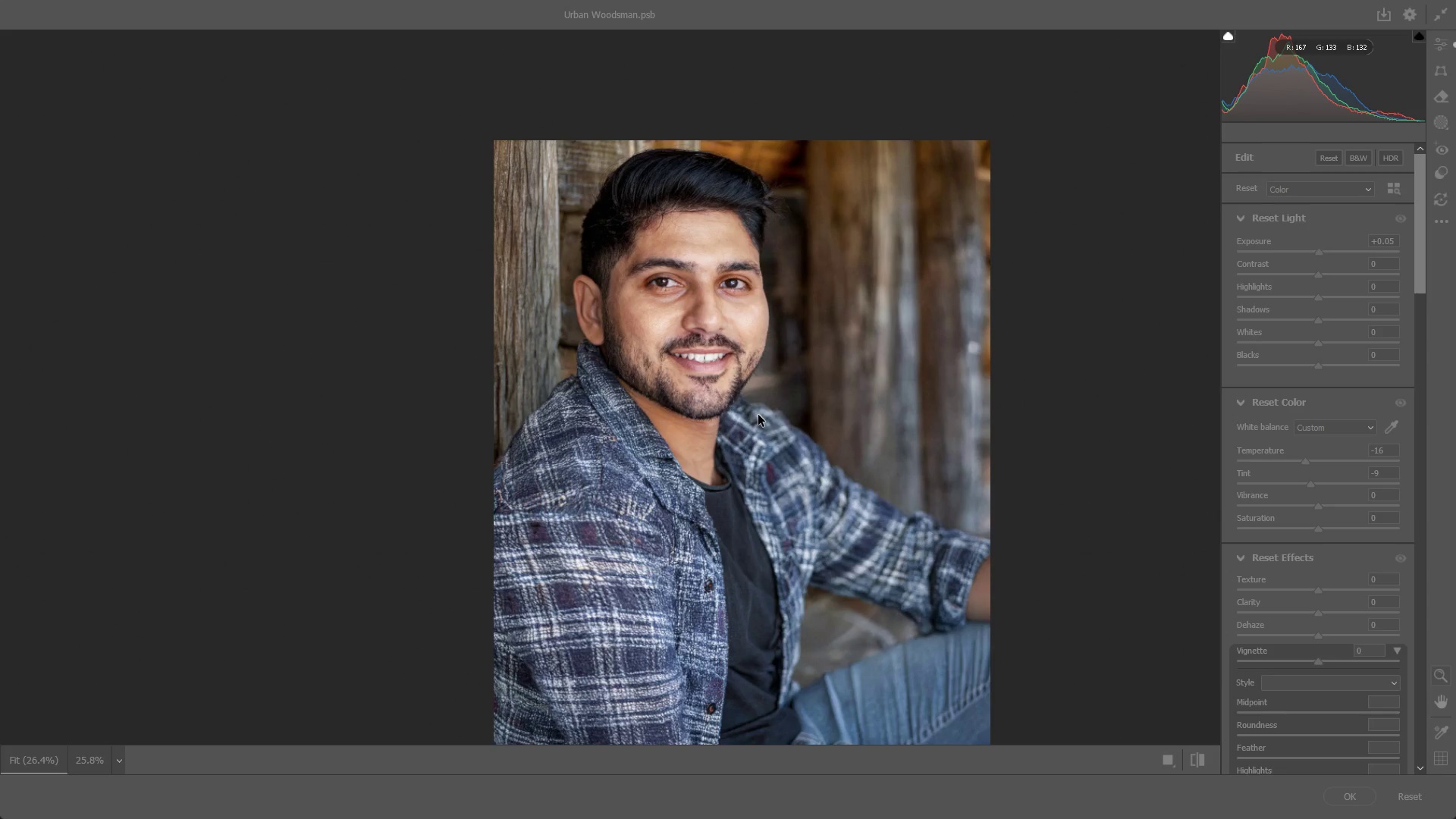 
left_click([1301, 380])
 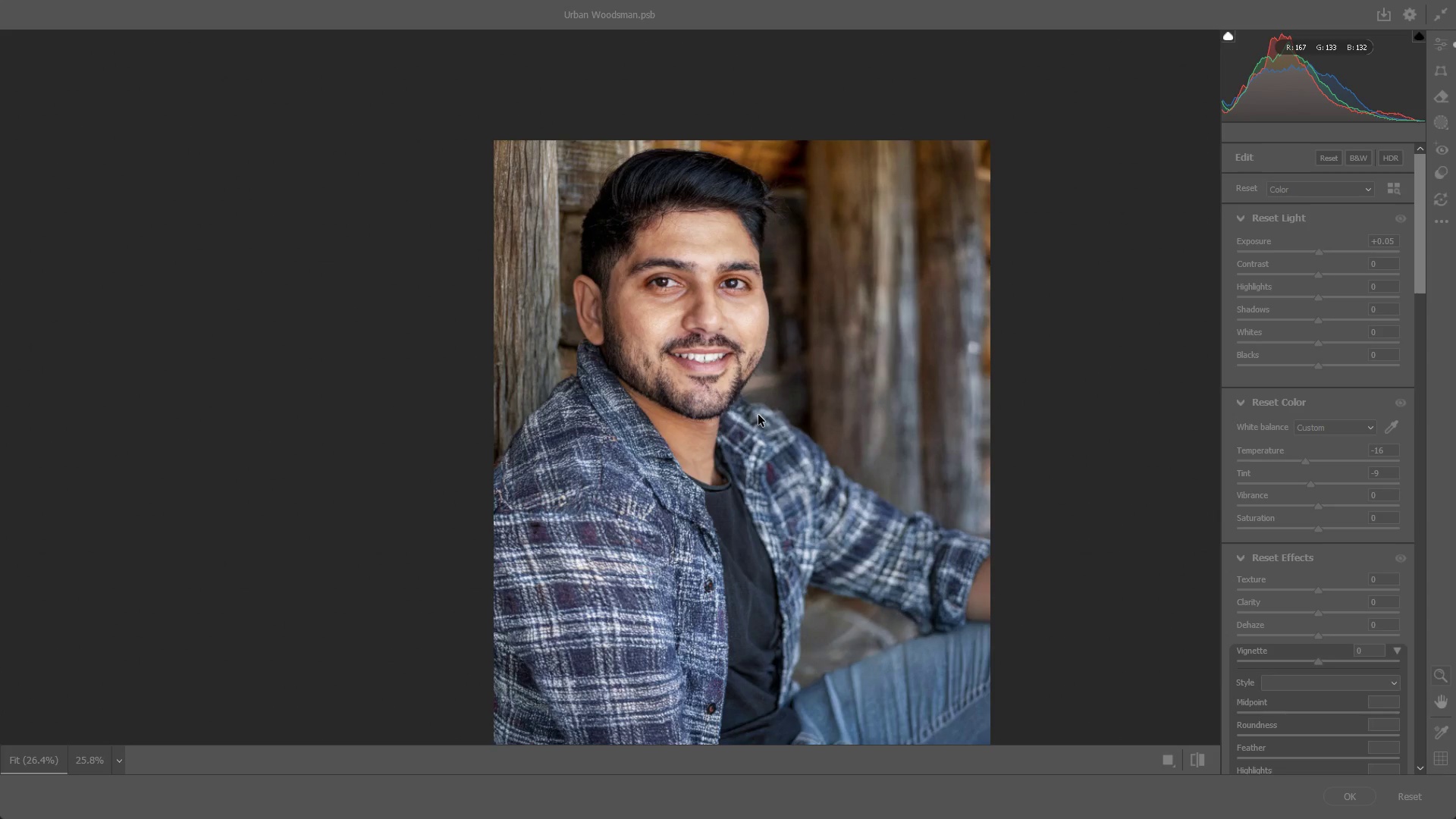 
double_click([1287, 377])
 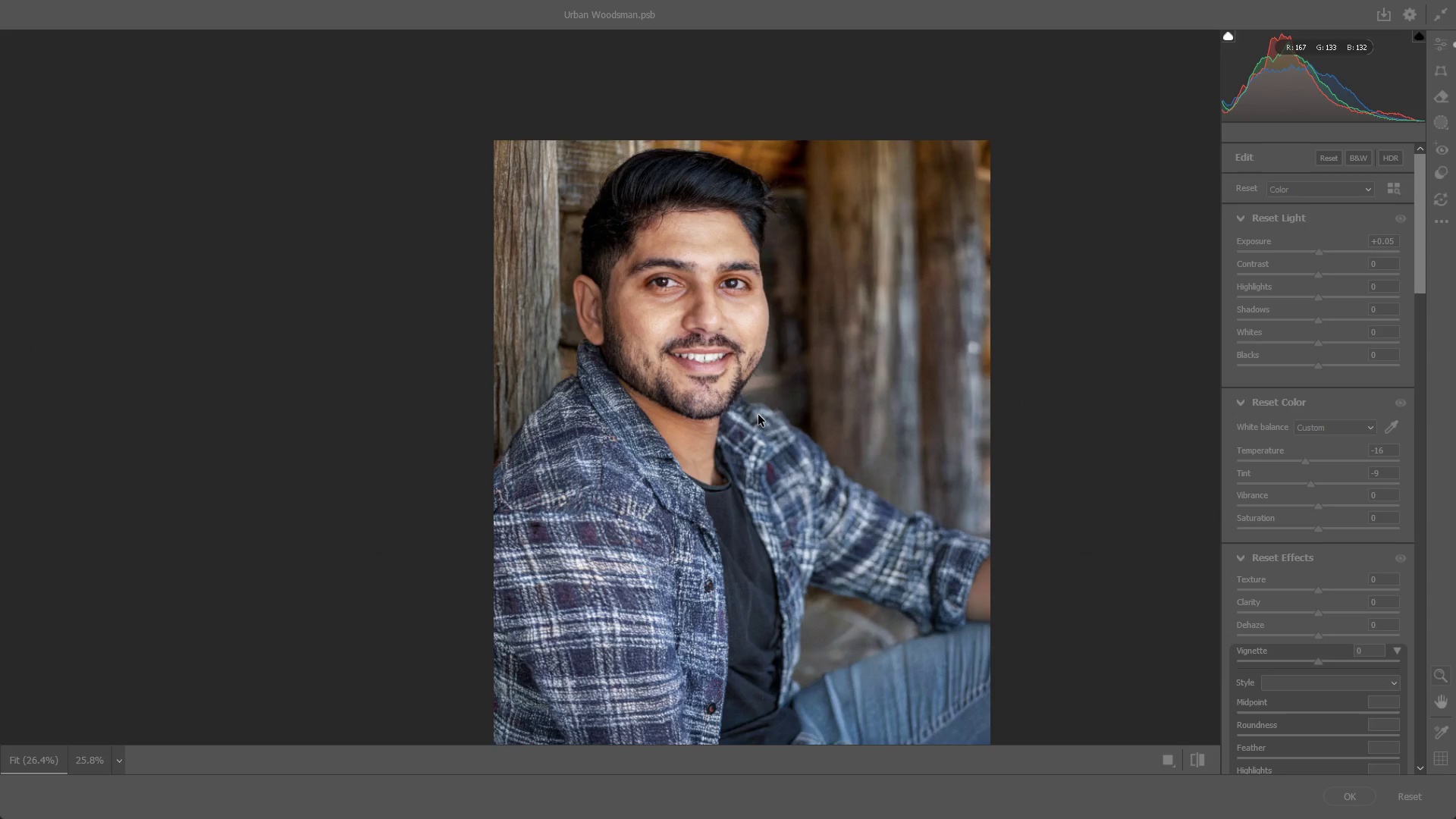 
hold_key(key=Space, duration=0.62)
 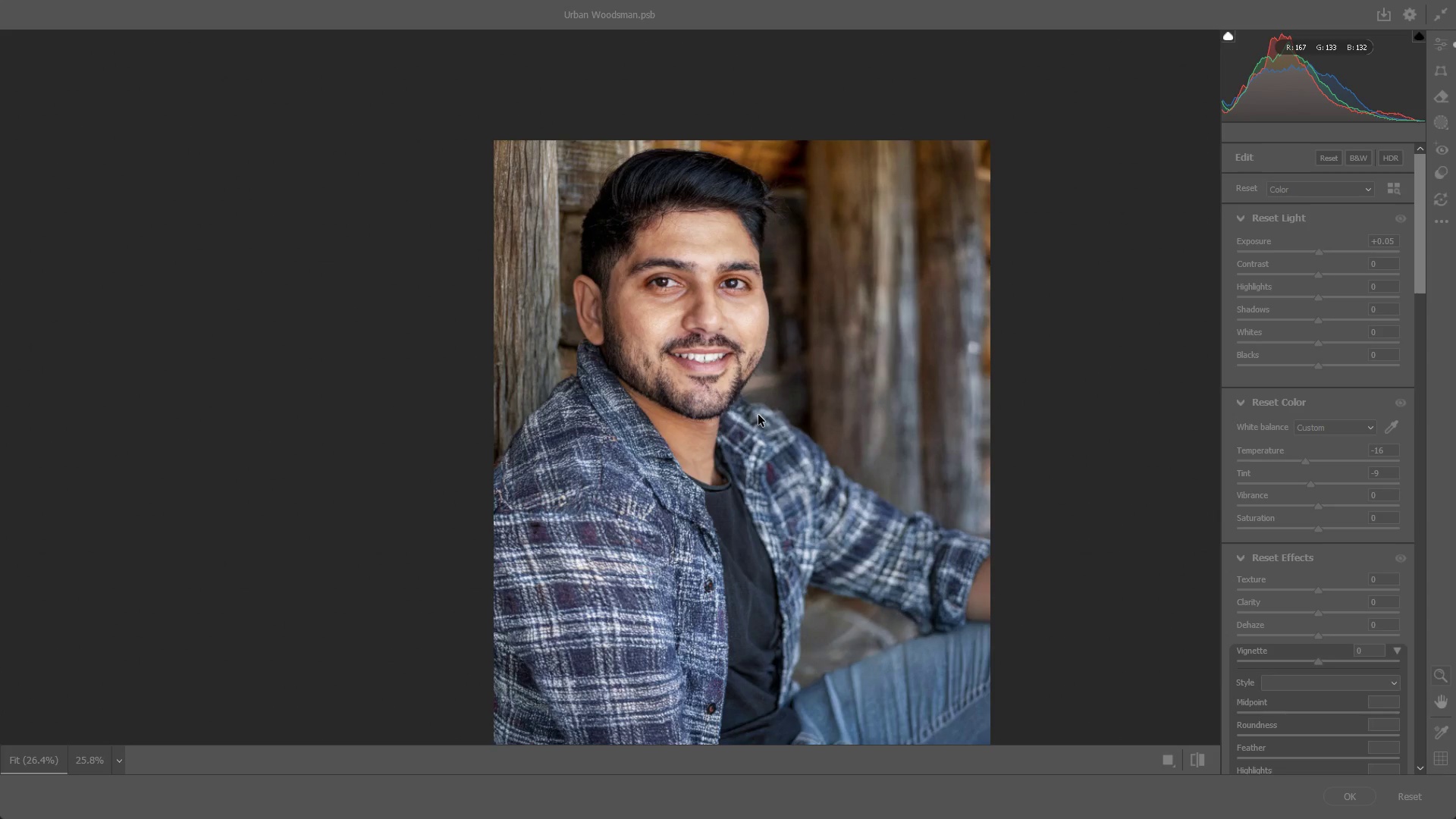 
left_click_drag(start_coordinate=[904, 457], to_coordinate=[862, 441])
 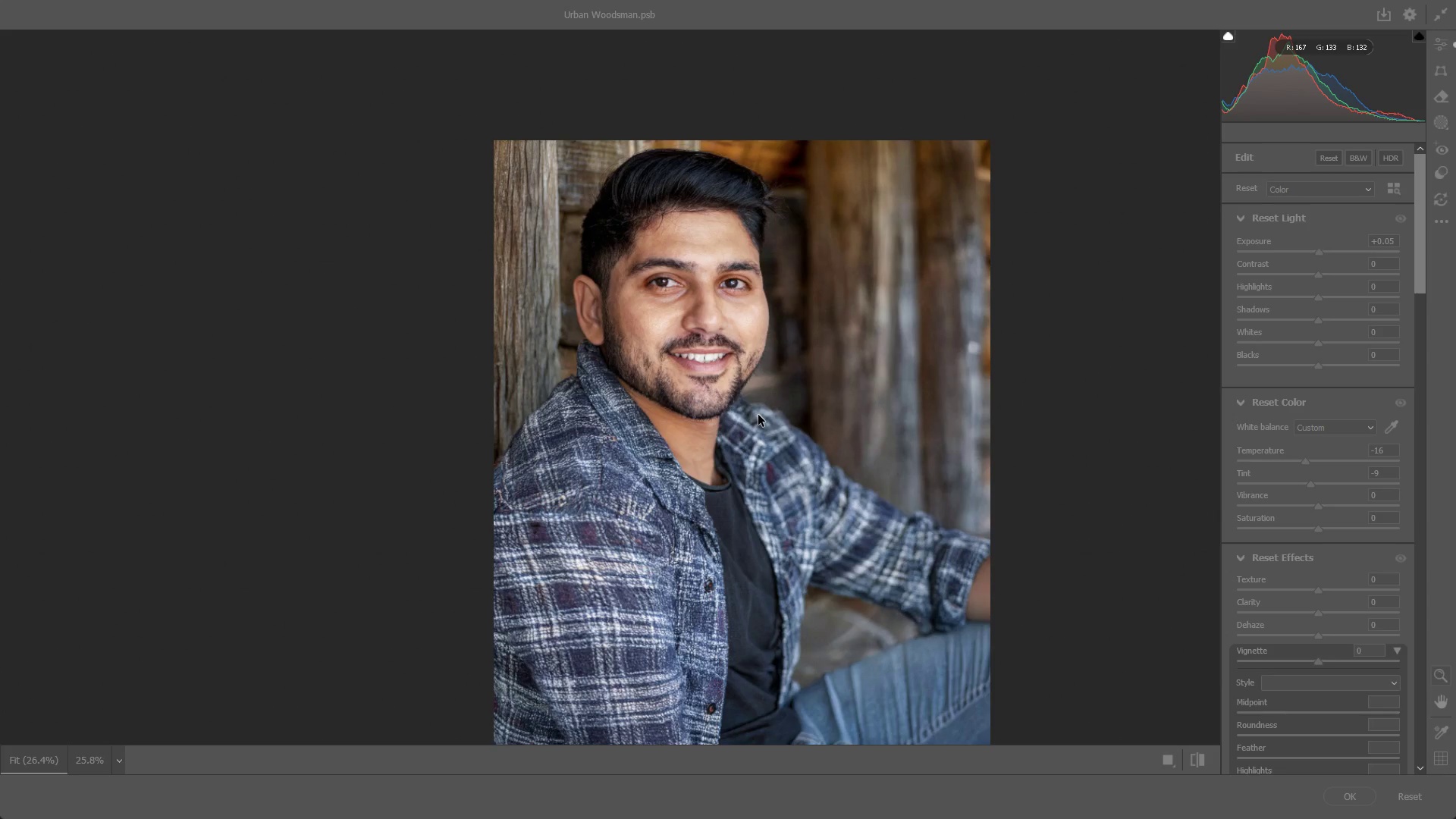 
scroll: coordinate [794, 376], scroll_direction: down, amount: 4.0
 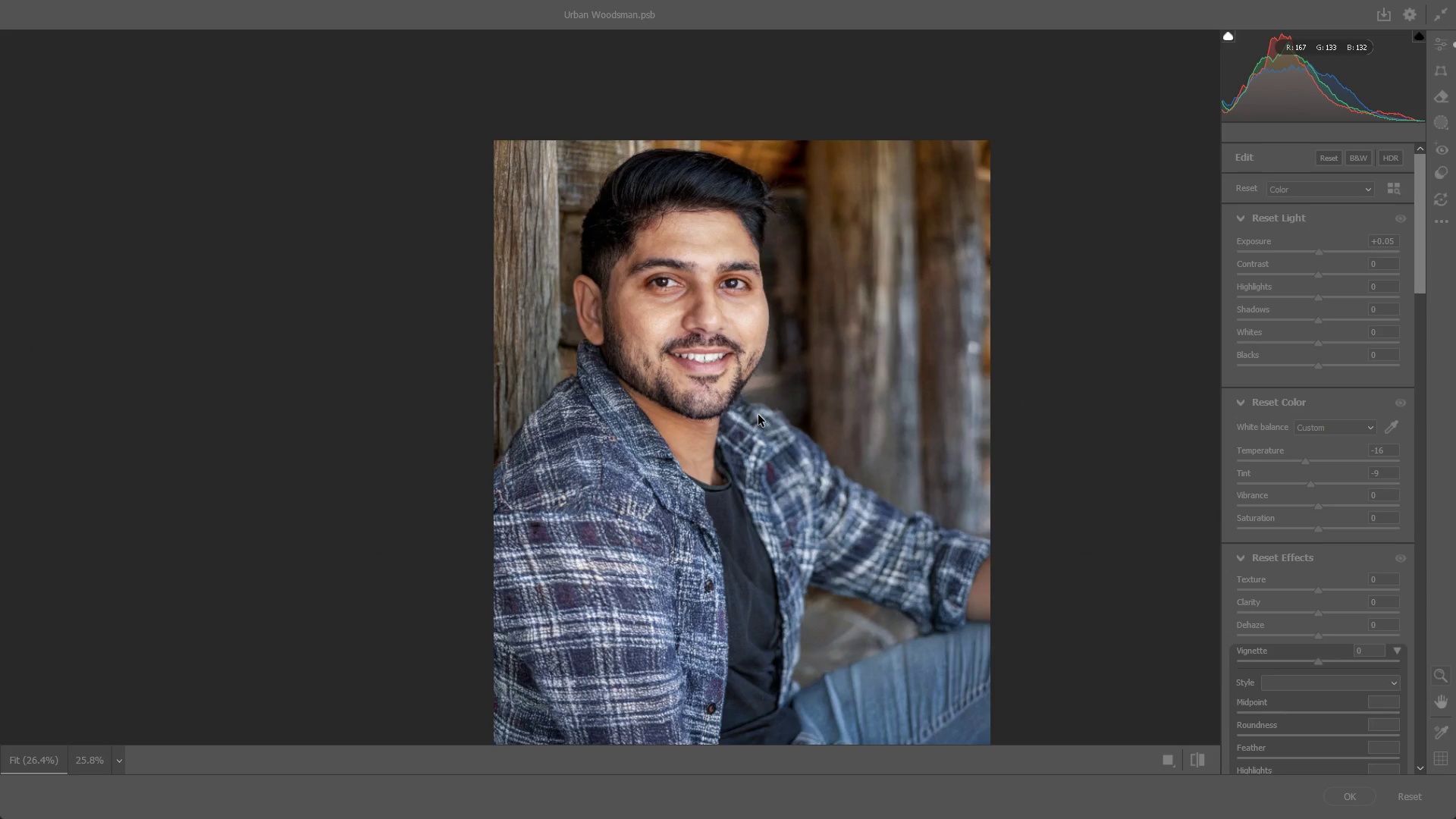 
hold_key(key=Space, duration=1.25)
 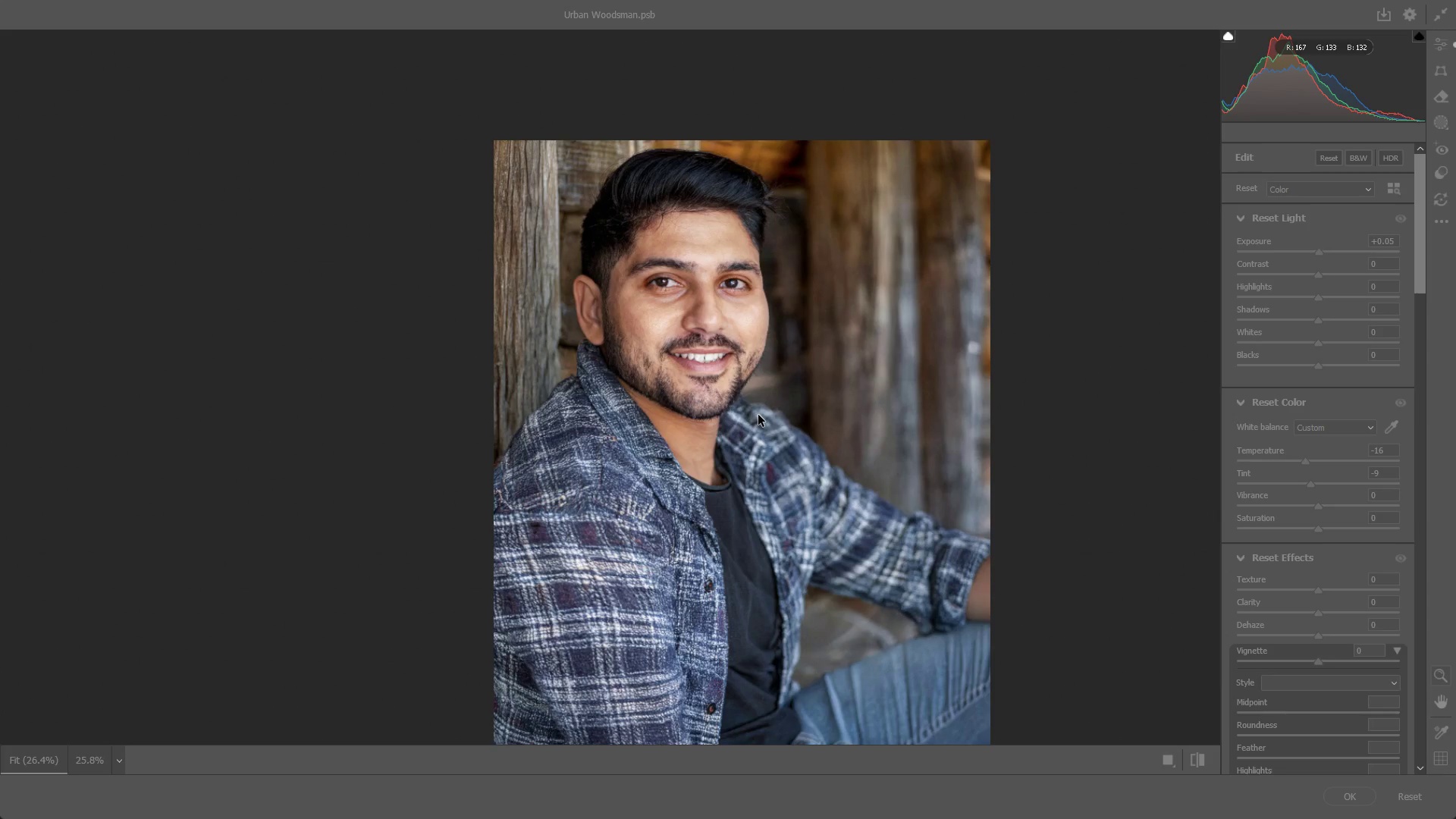 
key(Shift+ShiftLeft)
 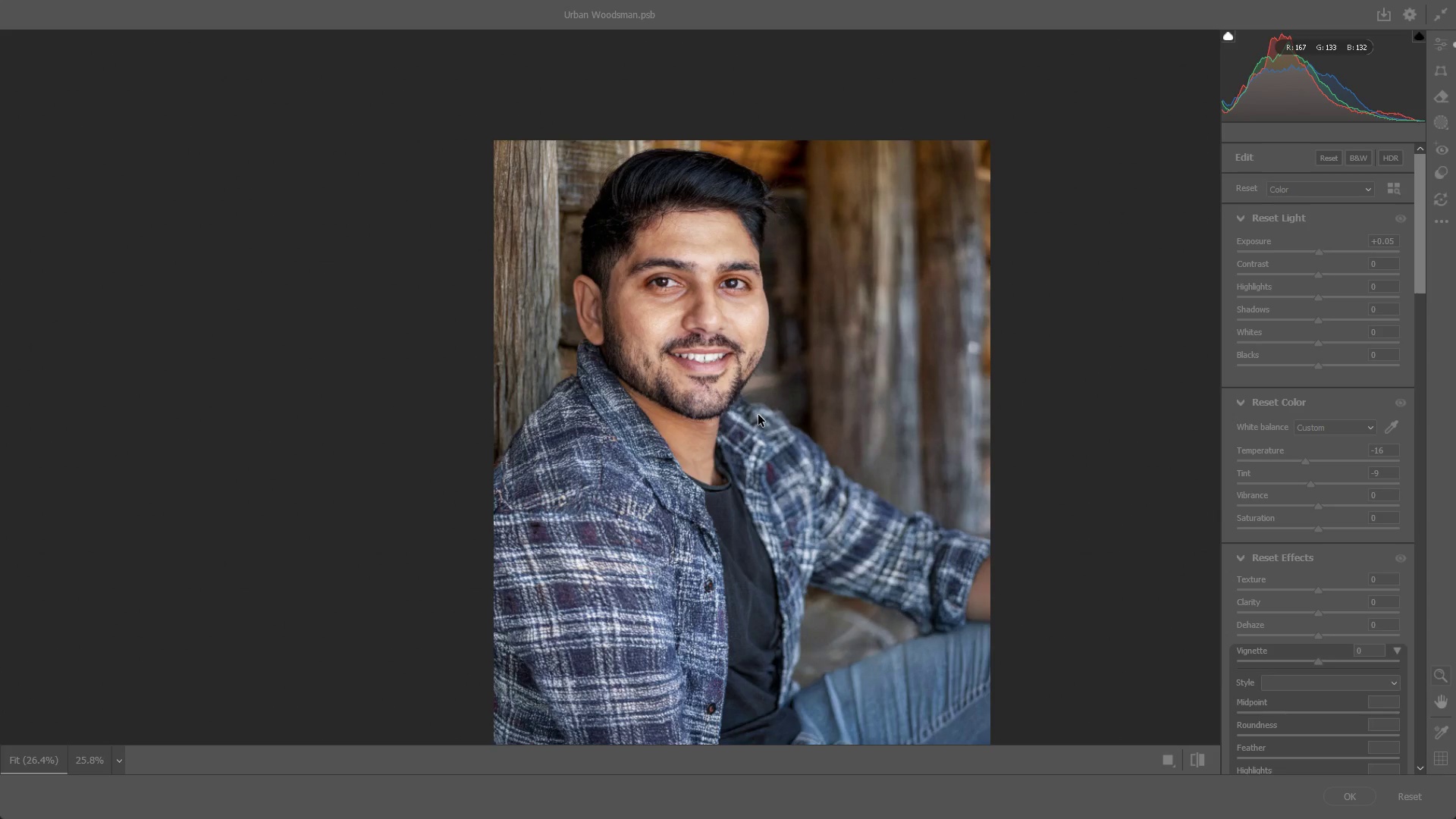 
key(Shift+ShiftLeft)
 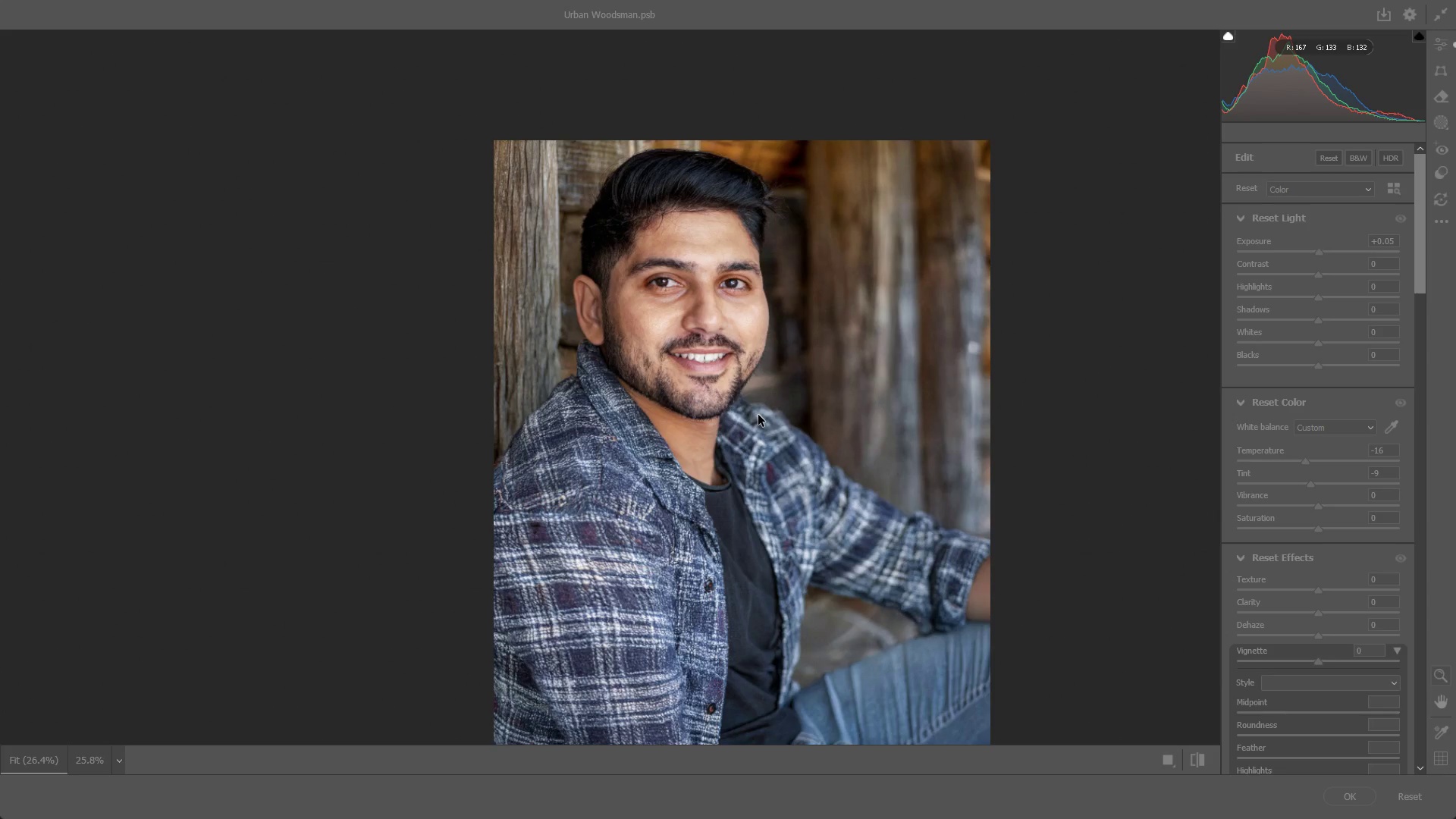 
left_click_drag(start_coordinate=[771, 528], to_coordinate=[784, 476])
 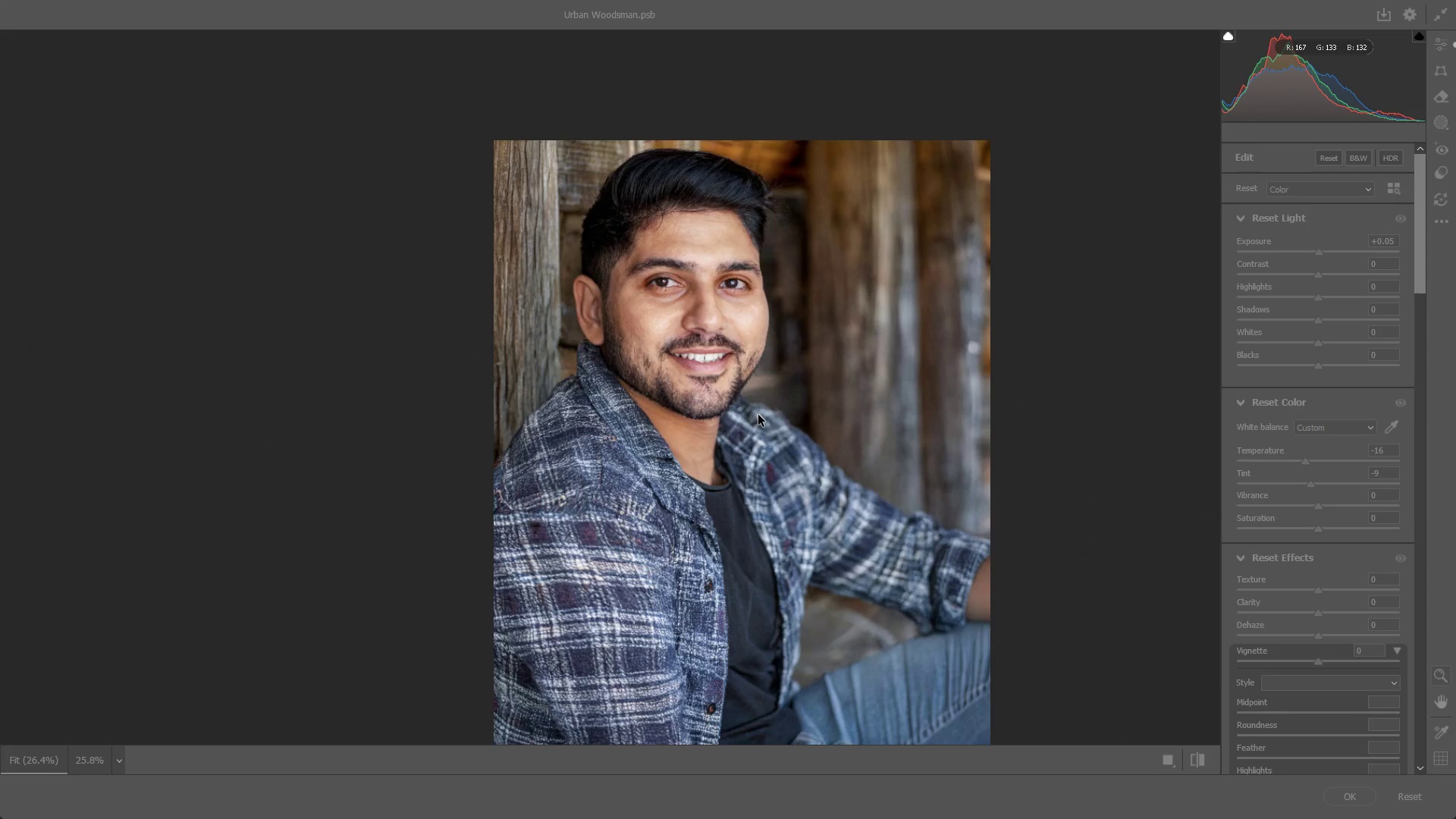 
scroll: coordinate [843, 398], scroll_direction: down, amount: 1.0
 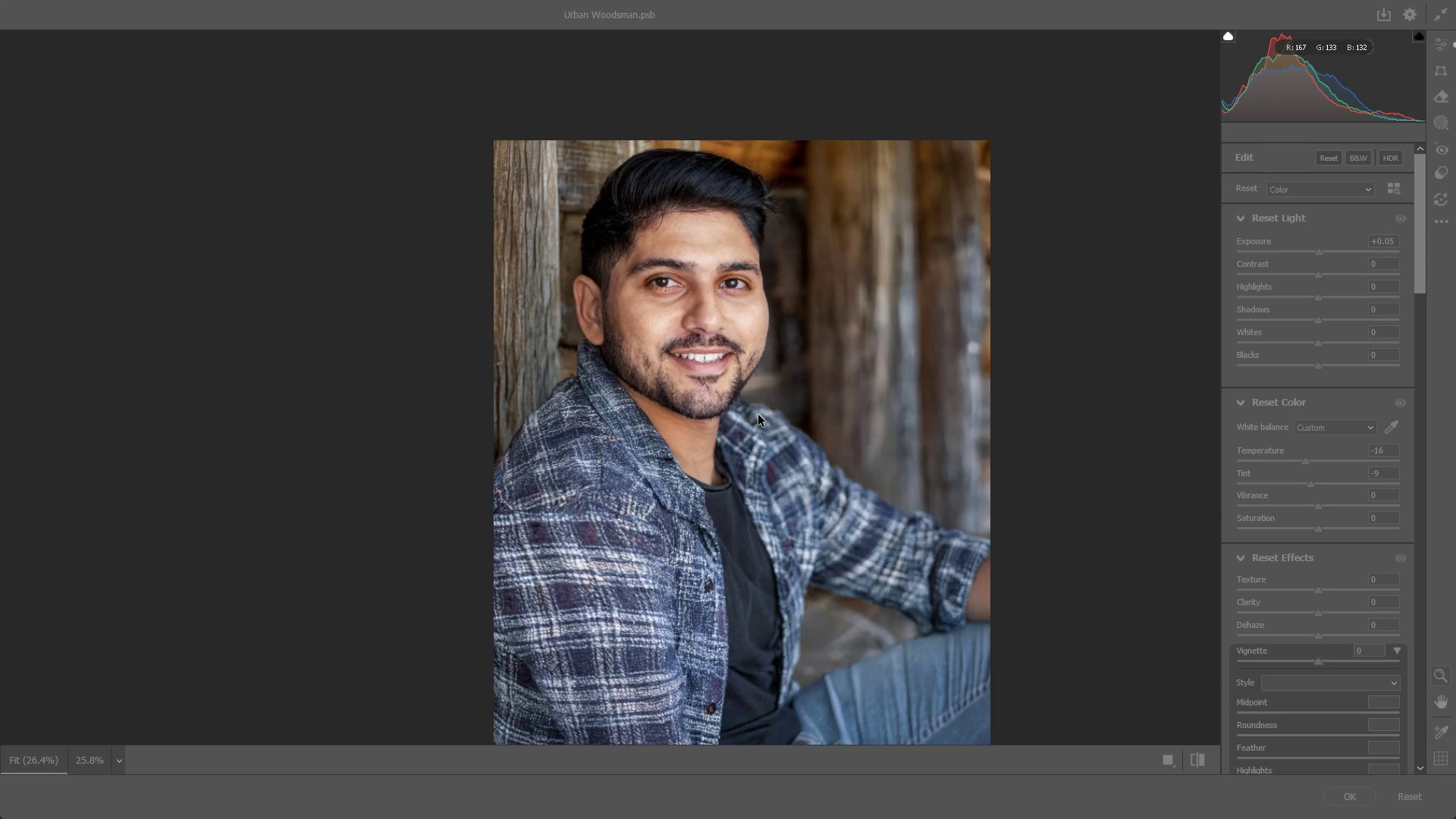 
key(Shift+ShiftLeft)
 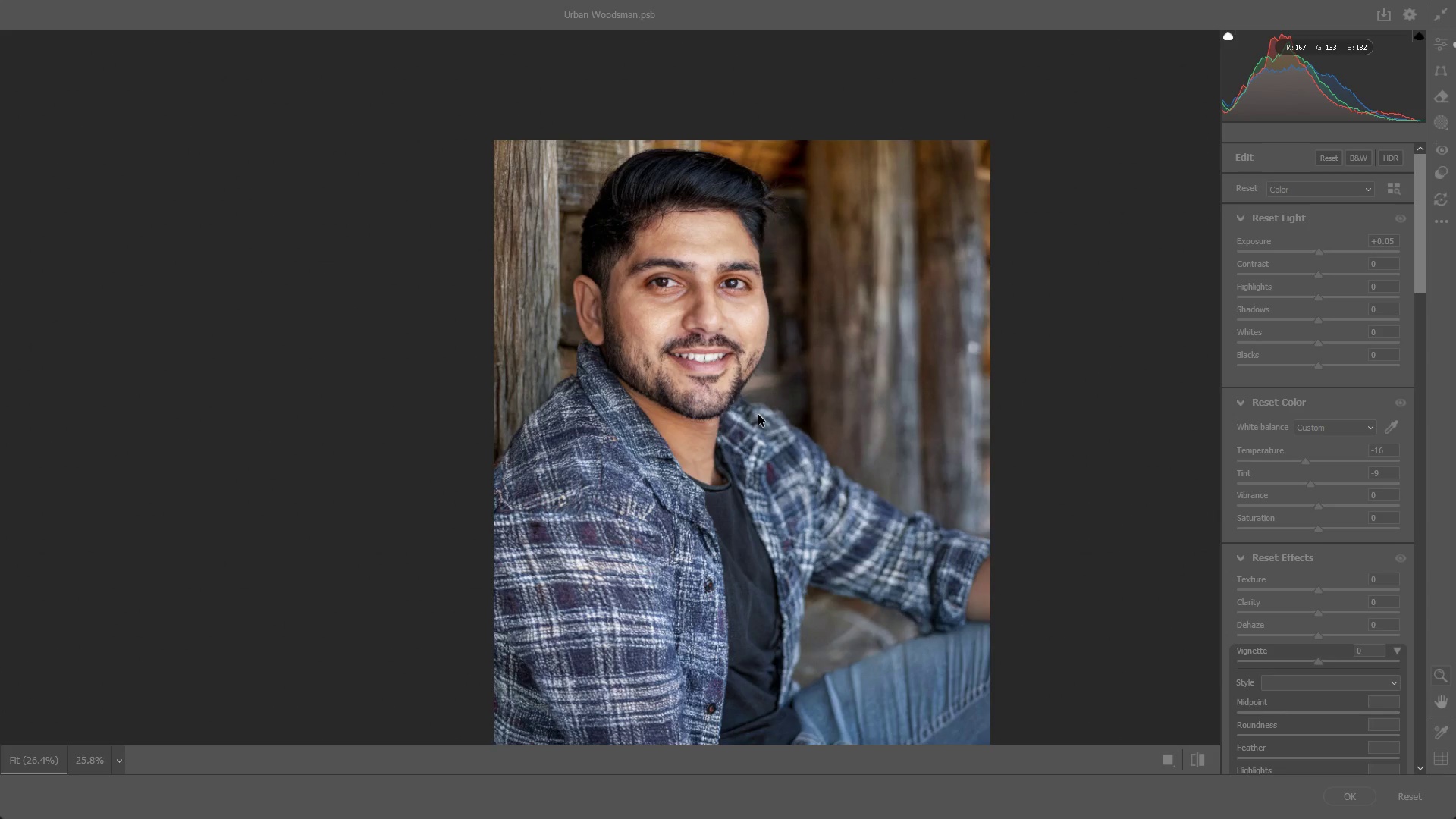 
hold_key(key=Space, duration=1.5)
 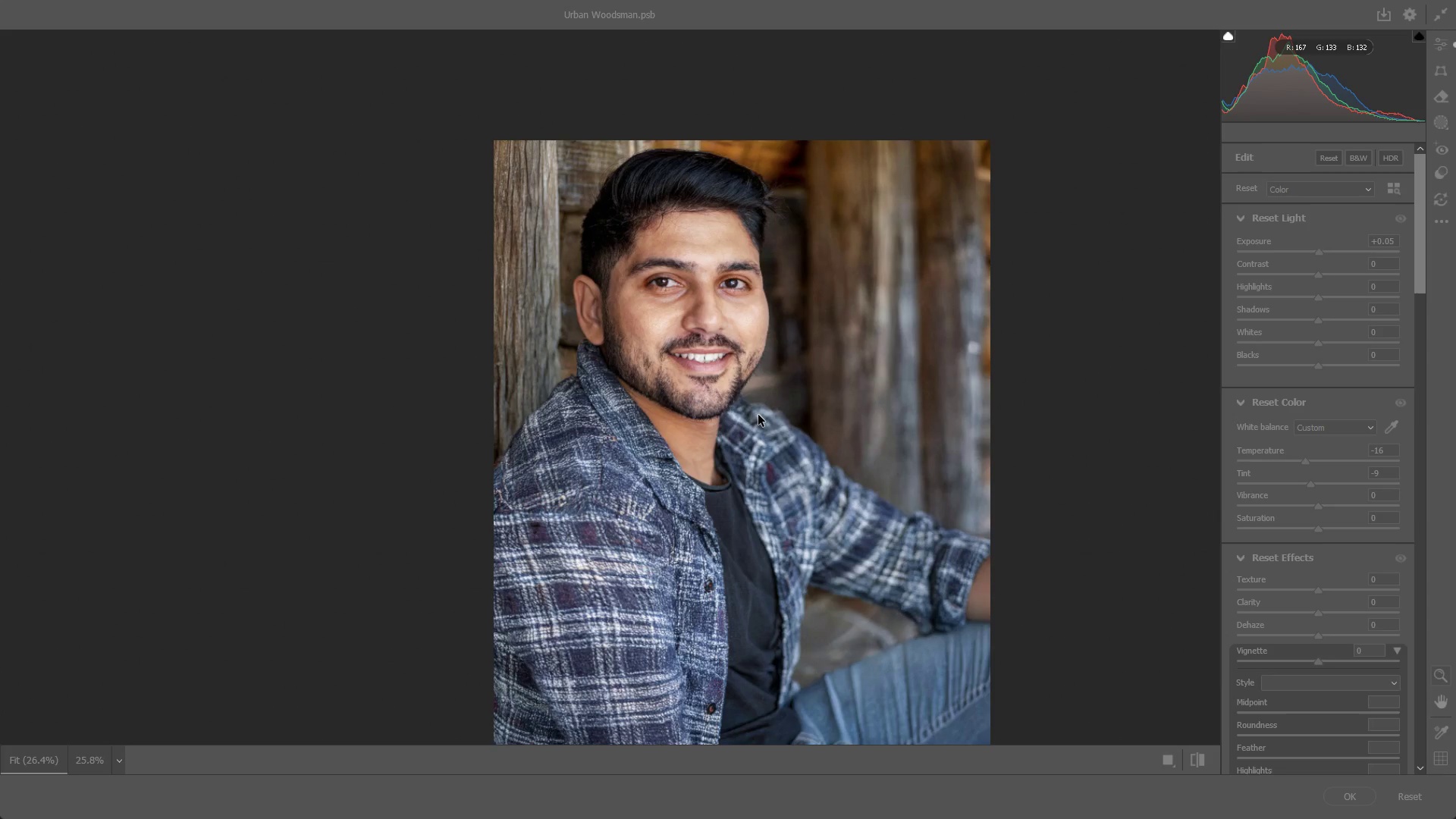 
left_click_drag(start_coordinate=[622, 632], to_coordinate=[700, 400])
 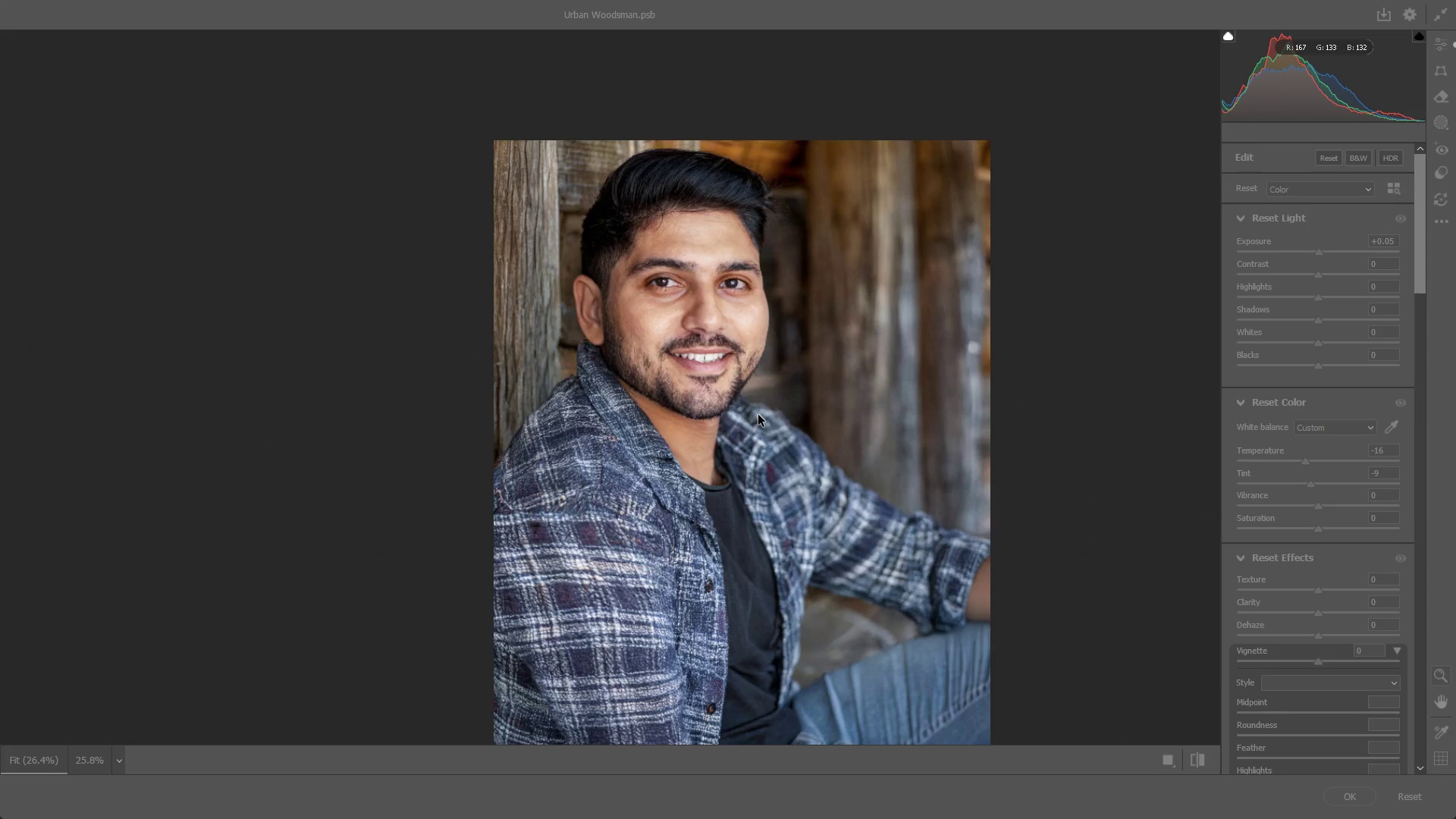 
scroll: coordinate [717, 451], scroll_direction: up, amount: 3.0
 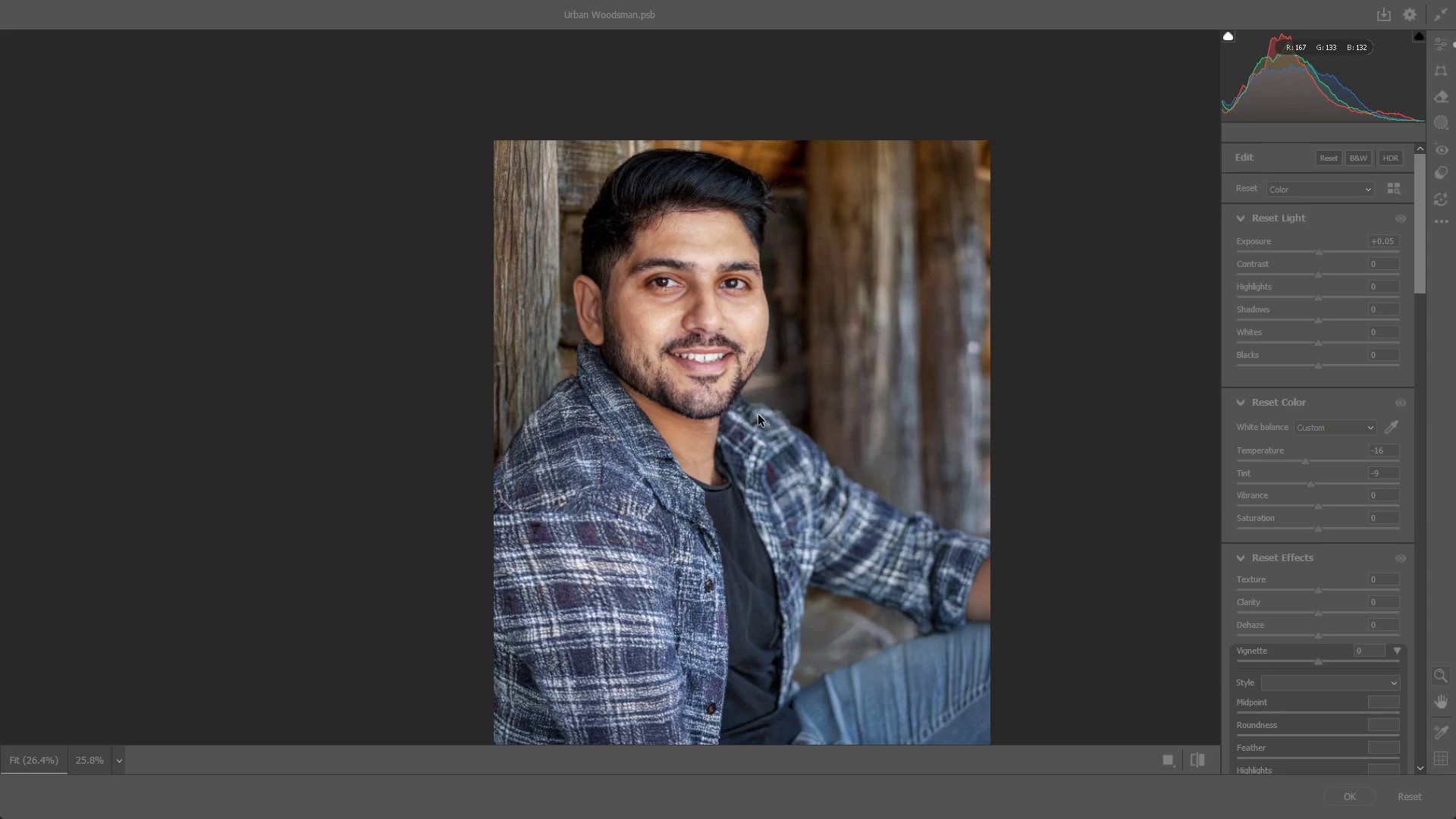 
hold_key(key=Space, duration=1.51)
 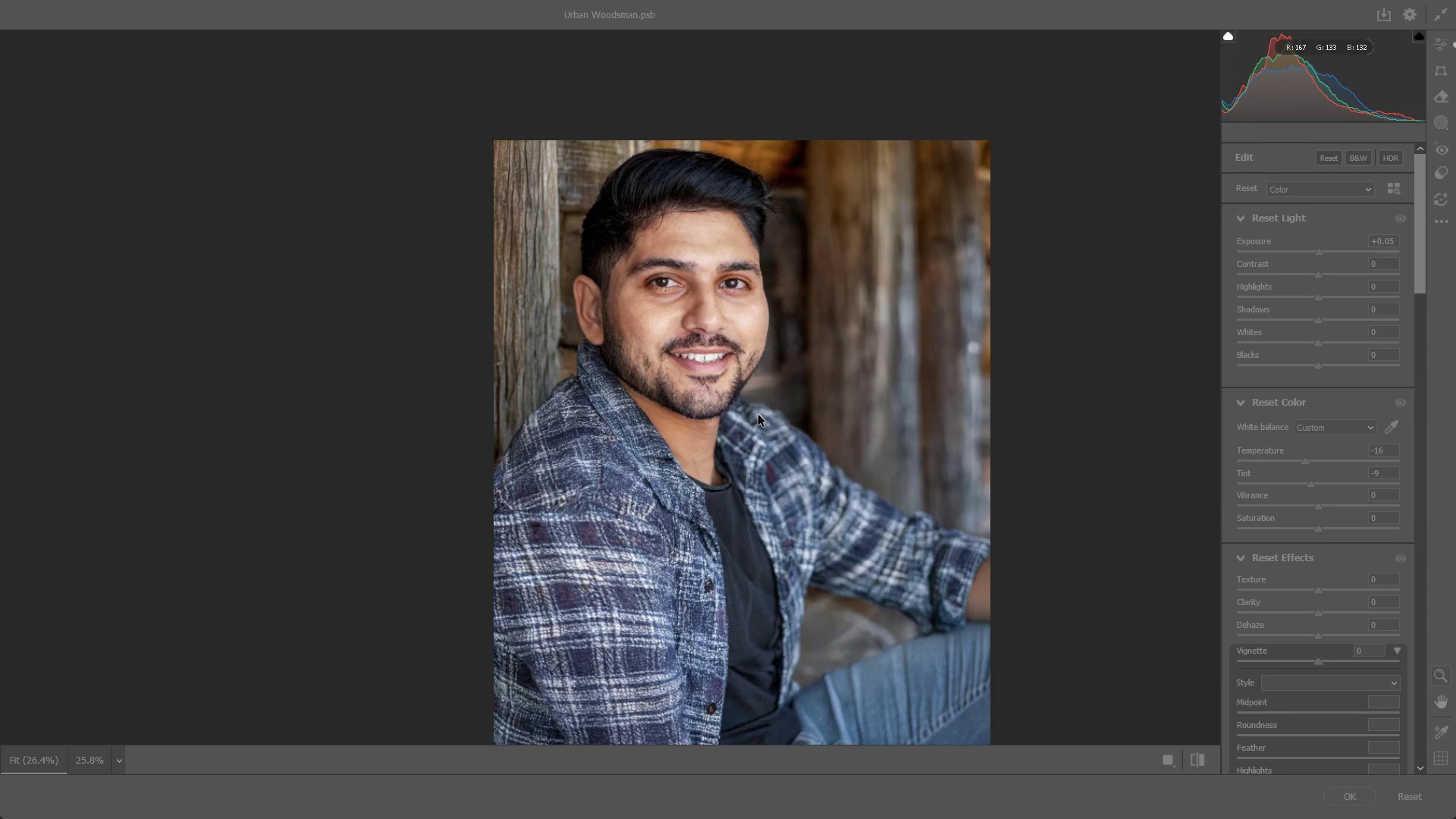 
hold_key(key=Space, duration=1.5)
 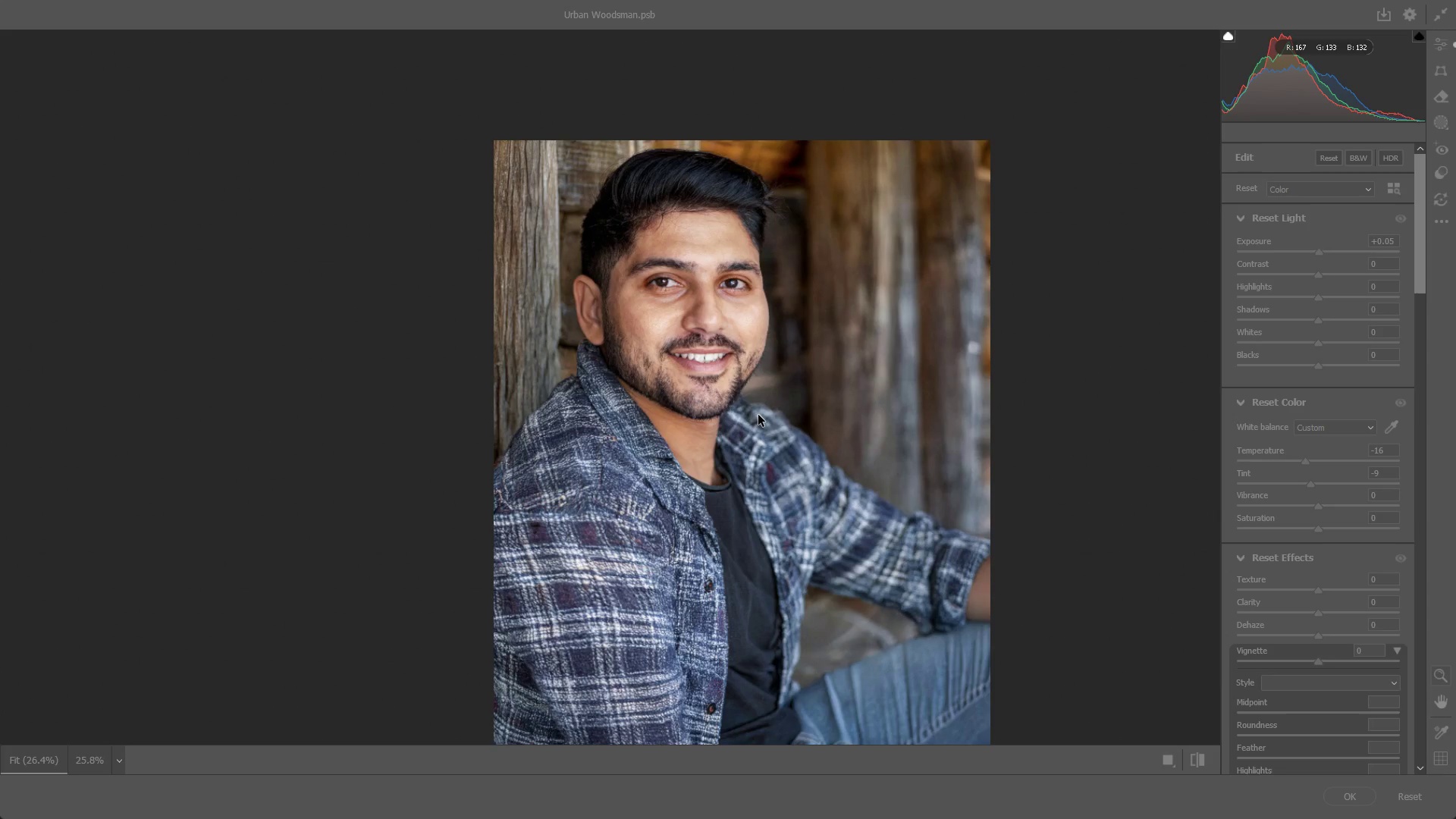 
left_click_drag(start_coordinate=[795, 506], to_coordinate=[748, 409])
 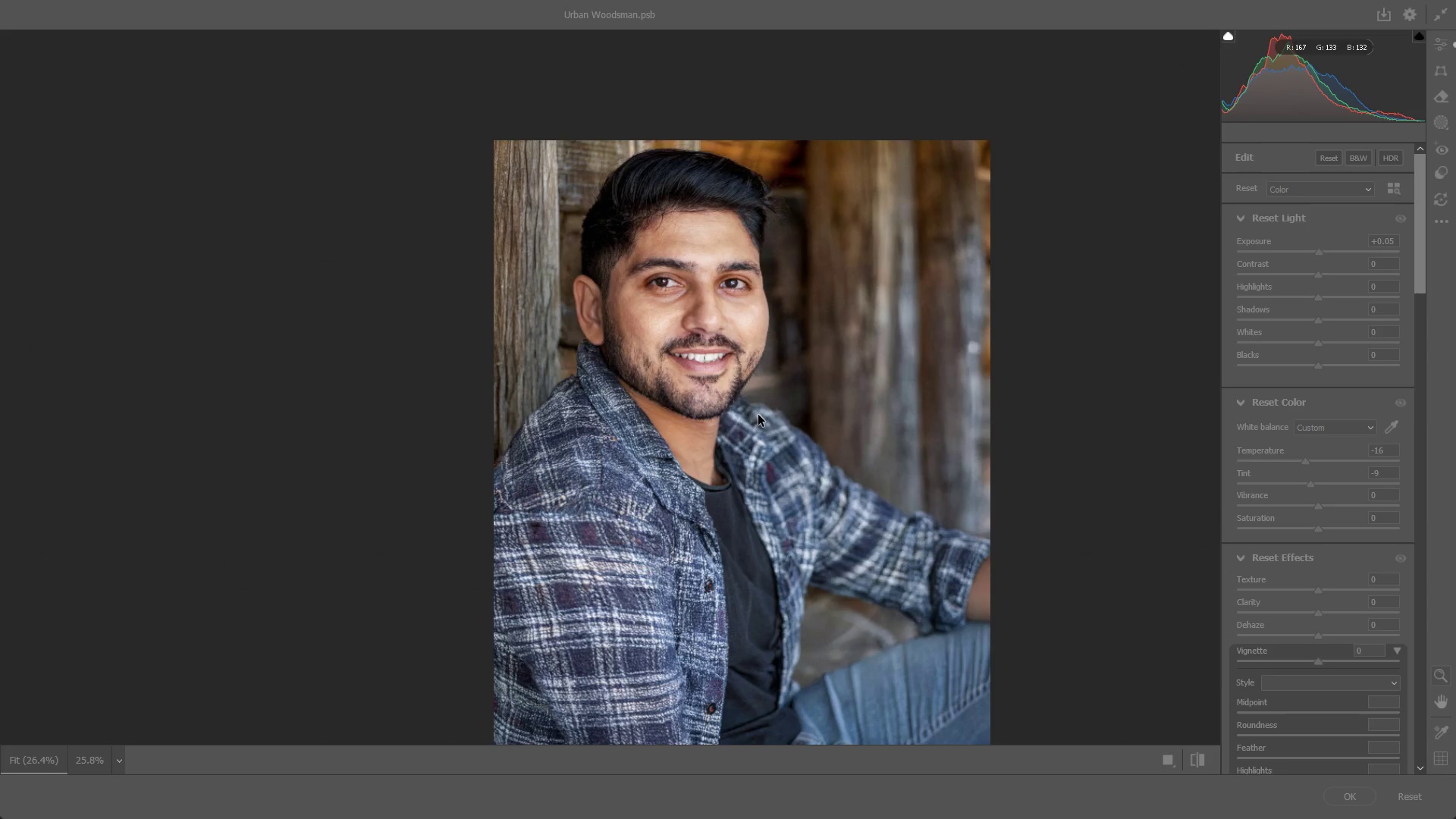 
hold_key(key=Space, duration=1.5)
 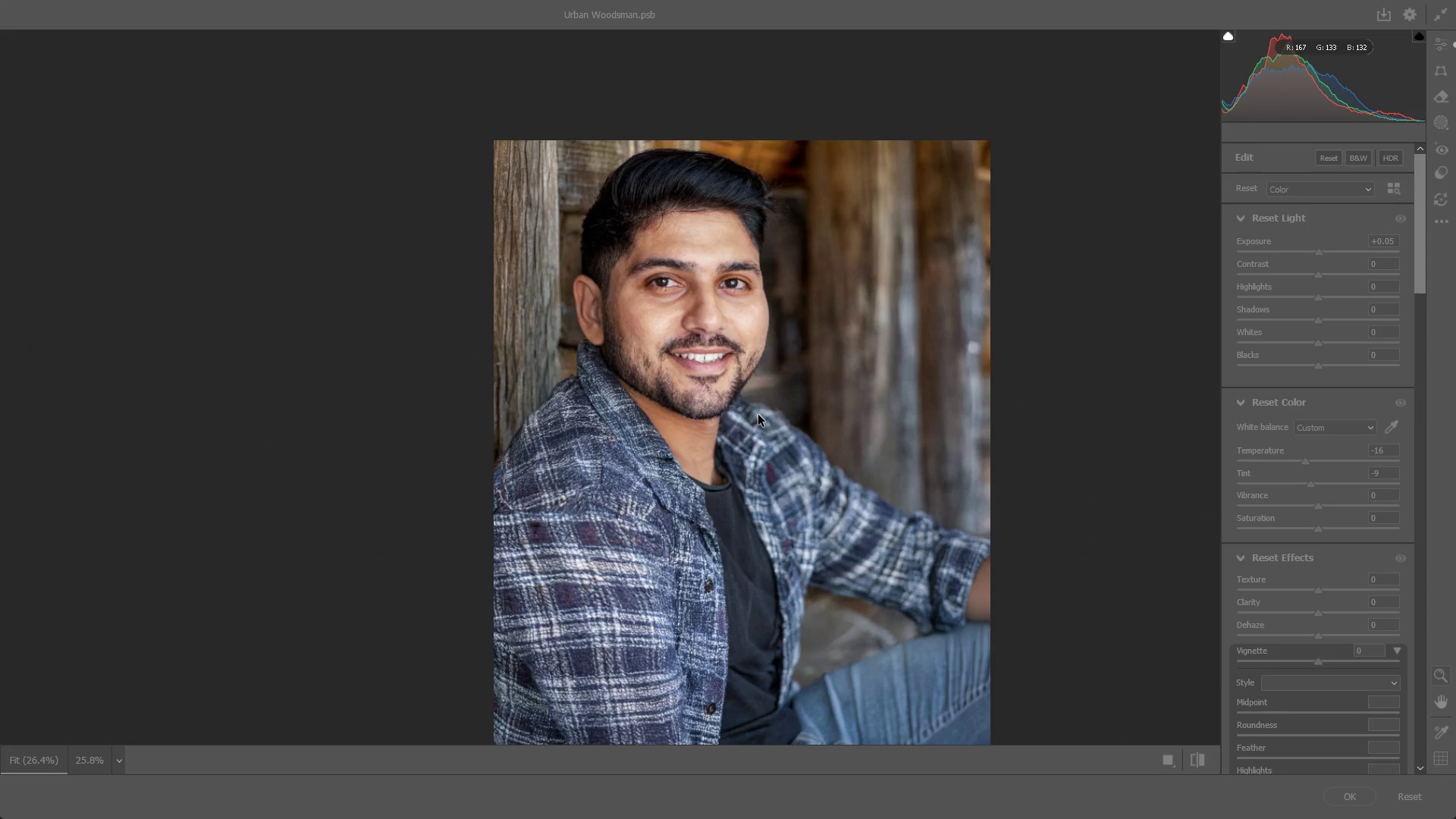 
left_click_drag(start_coordinate=[869, 540], to_coordinate=[690, 425])
 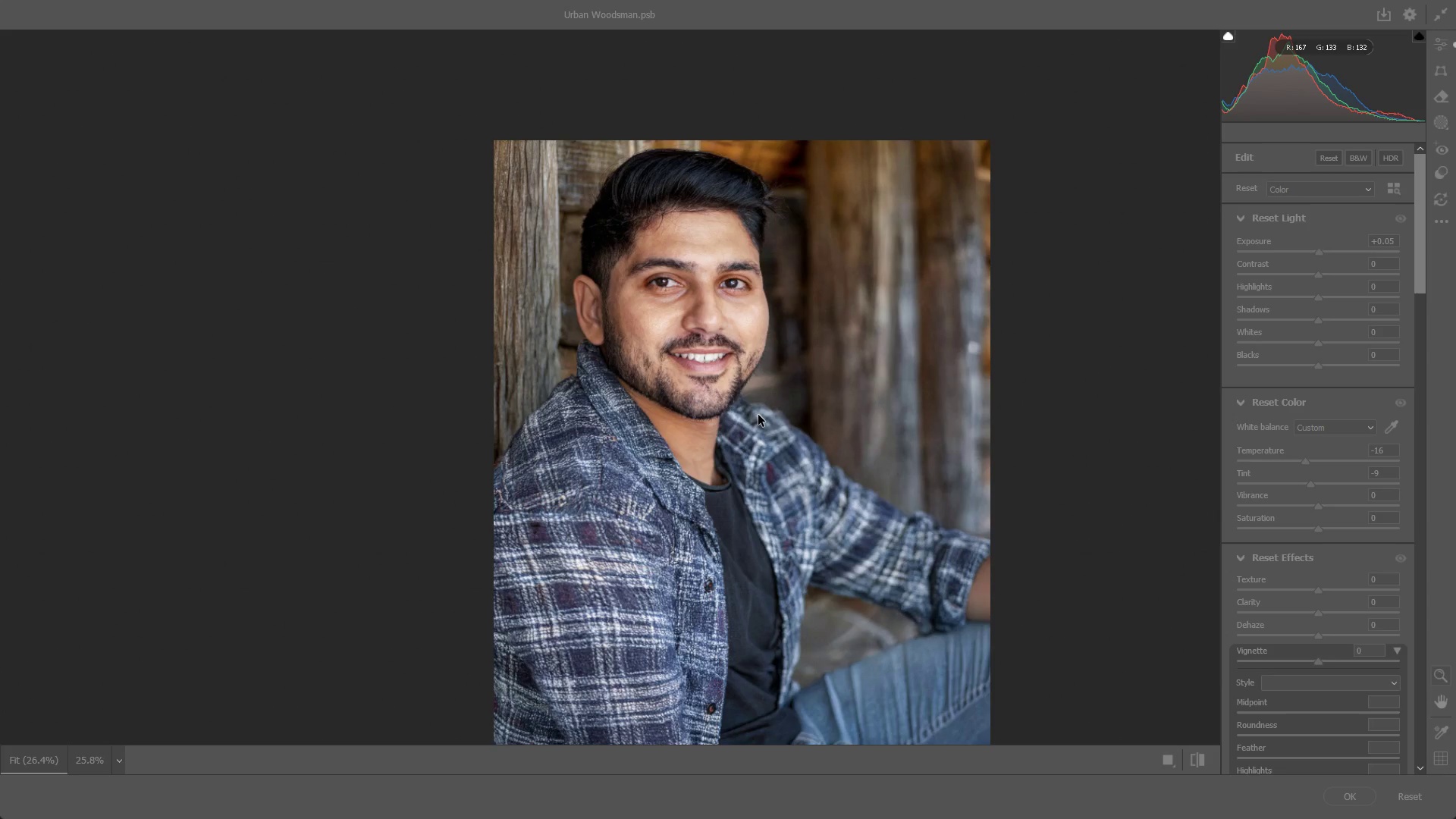 
left_click_drag(start_coordinate=[689, 687], to_coordinate=[689, 440])
 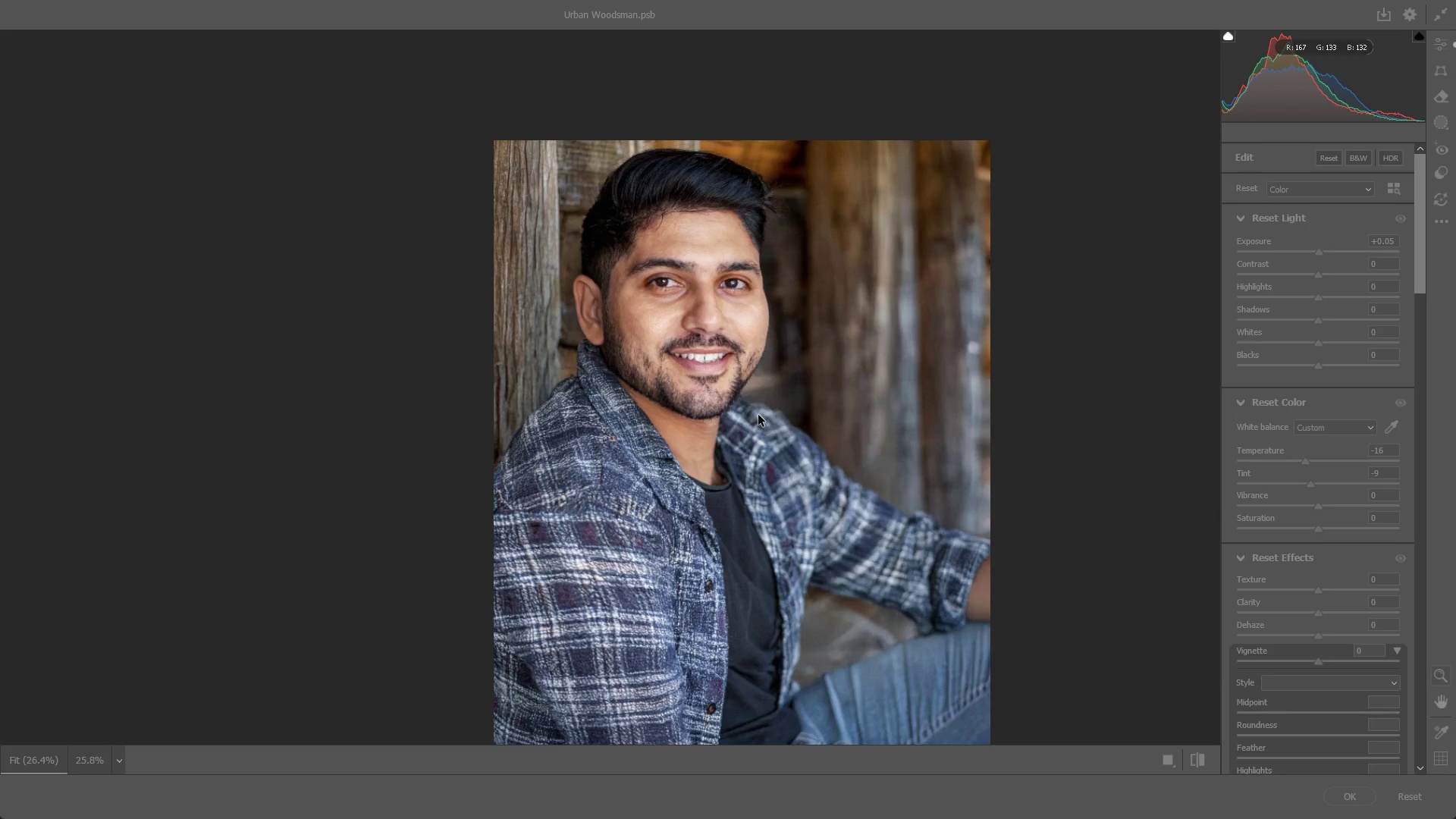 
hold_key(key=Space, duration=1.5)
 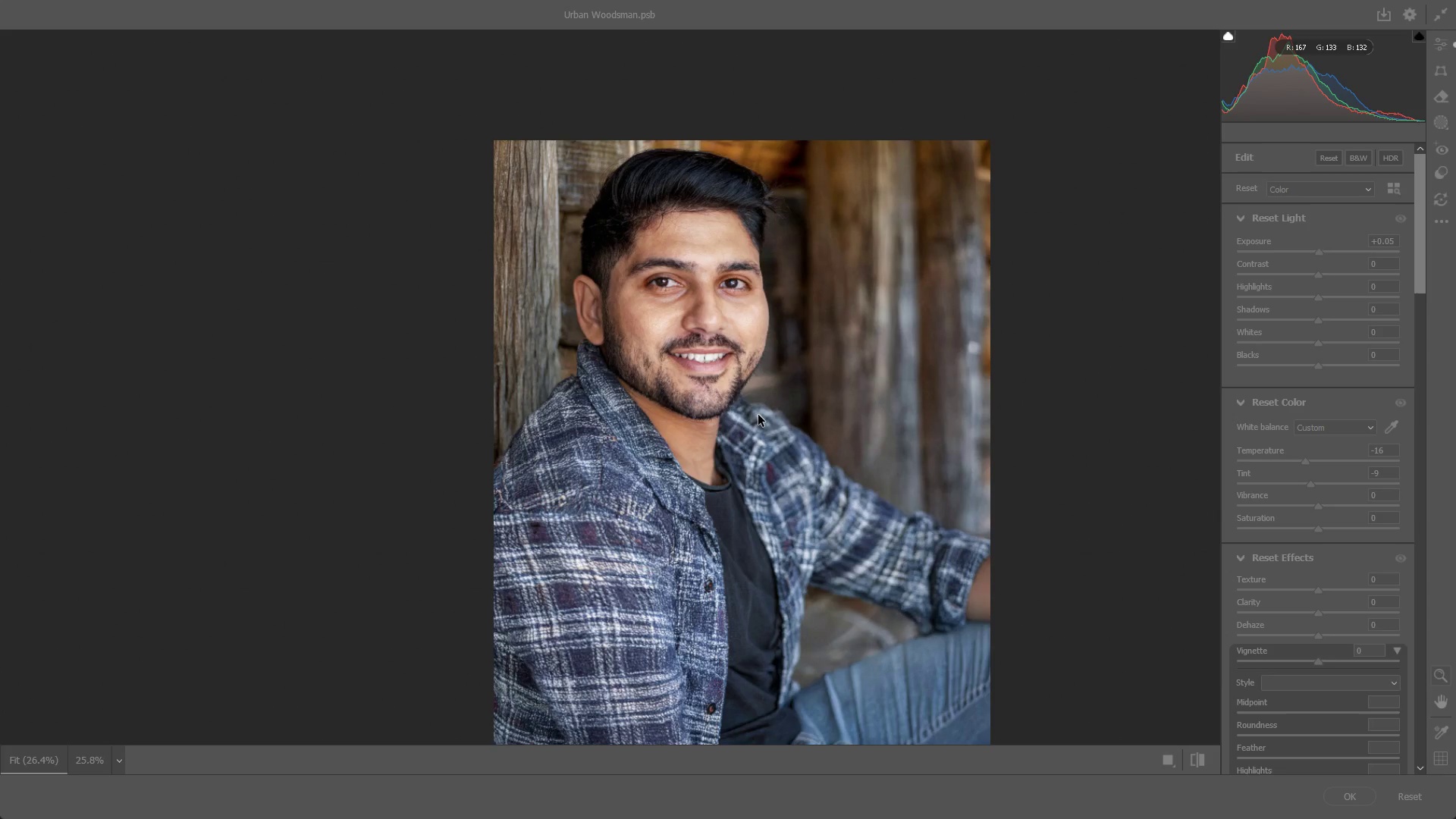 
left_click_drag(start_coordinate=[683, 538], to_coordinate=[657, 602])
 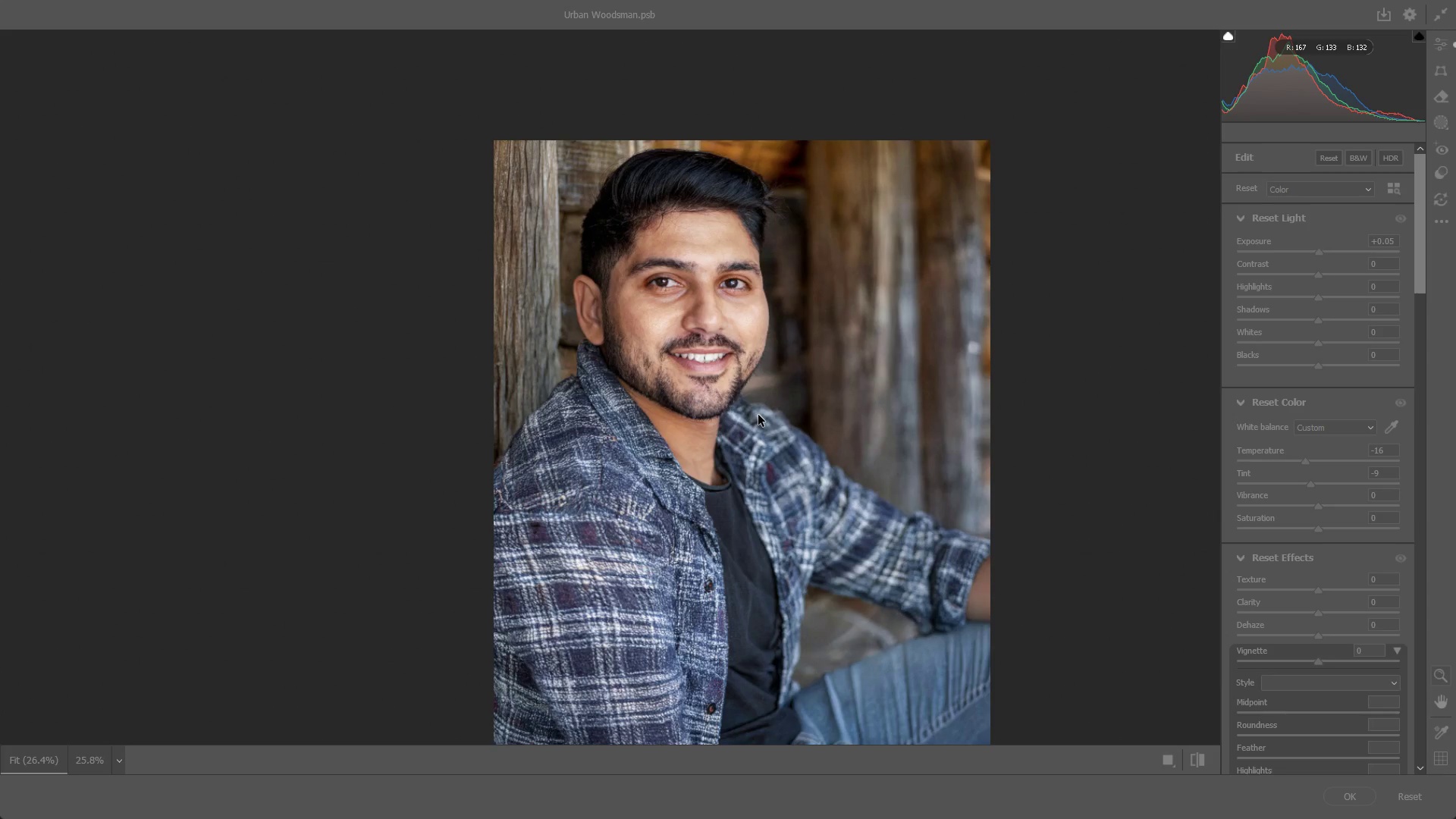 
left_click_drag(start_coordinate=[801, 469], to_coordinate=[782, 532])
 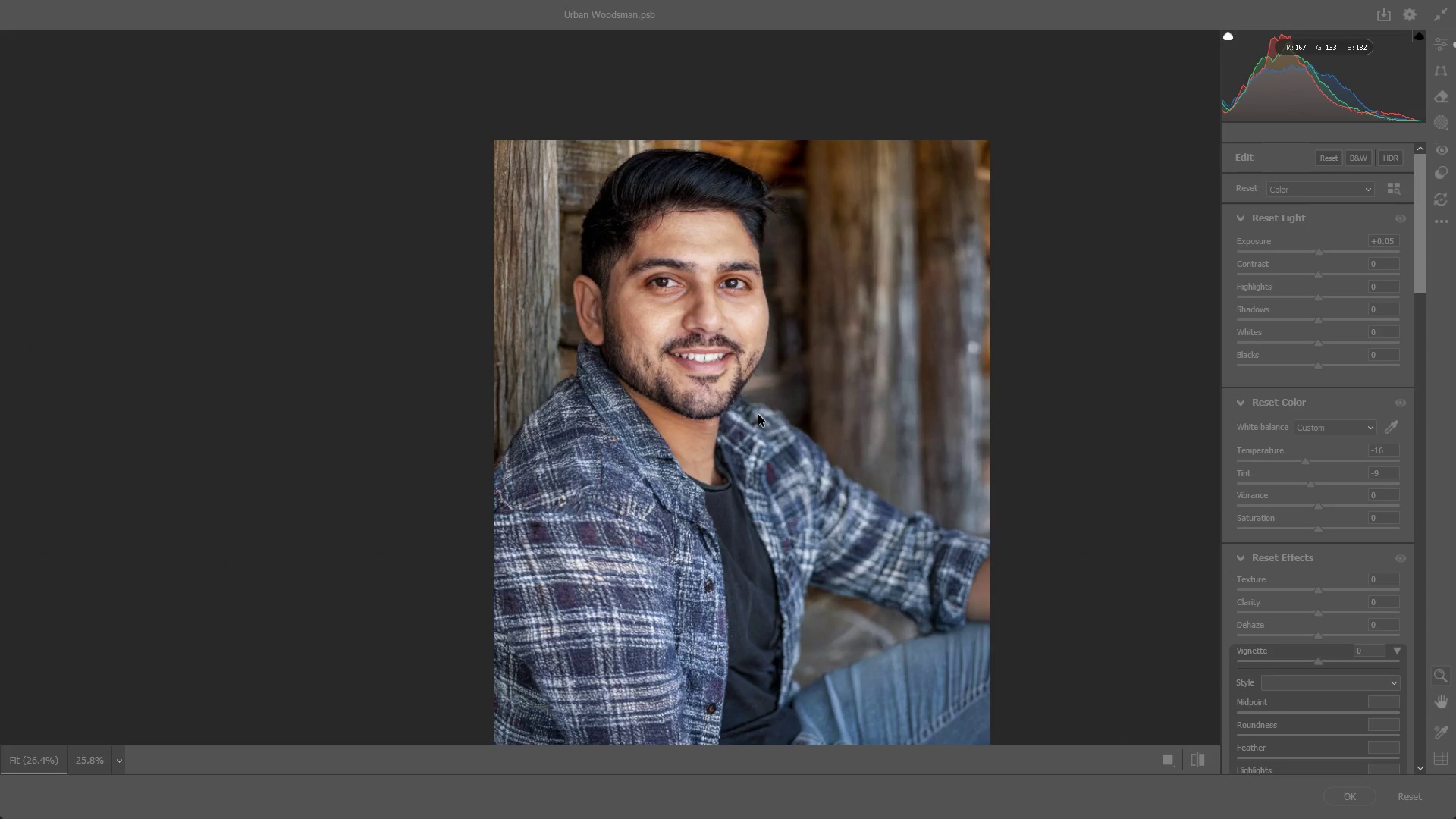 
hold_key(key=Space, duration=1.08)
 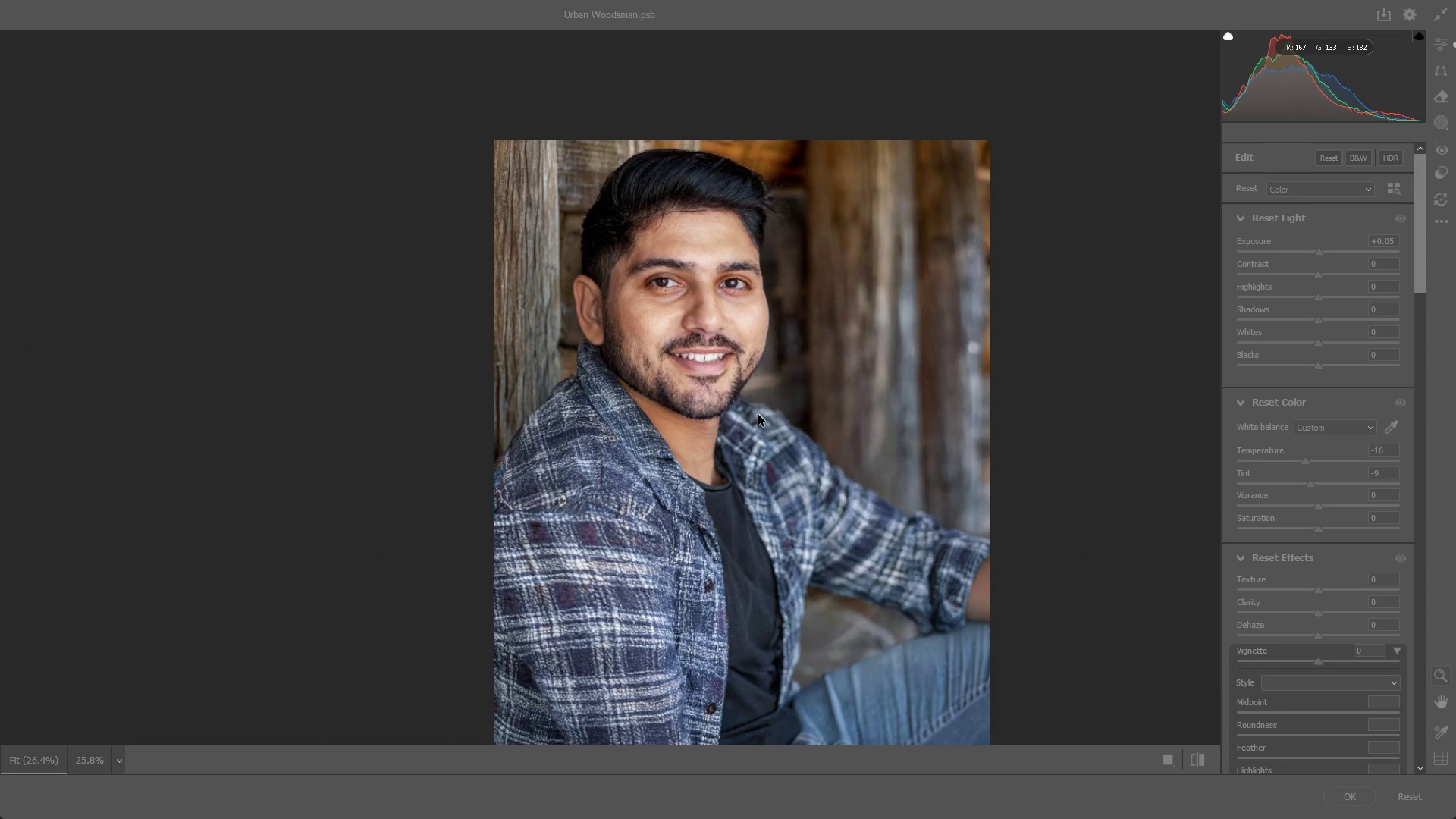 
left_click_drag(start_coordinate=[541, 628], to_coordinate=[565, 660])
 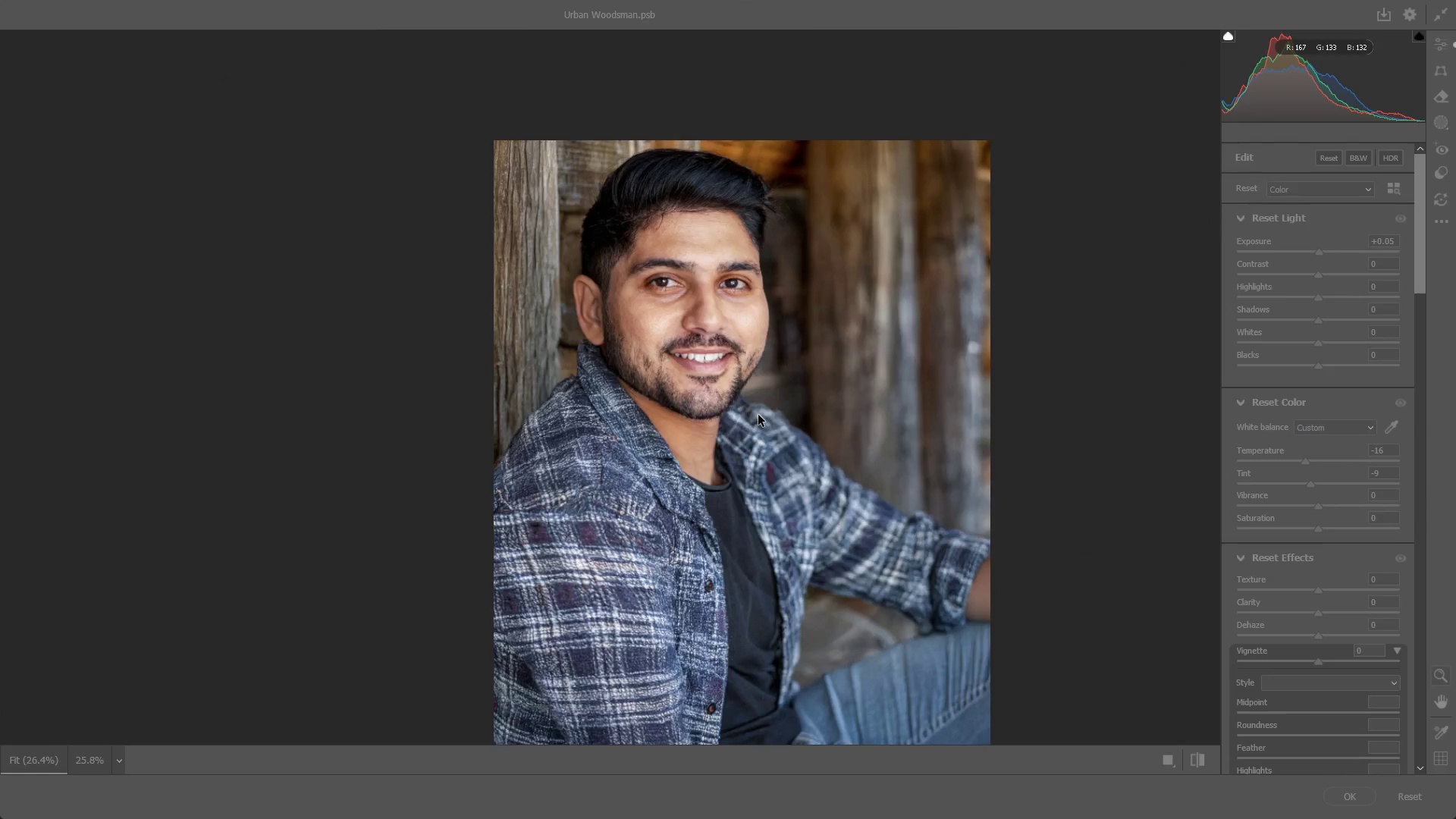 
hold_key(key=Space, duration=0.69)
 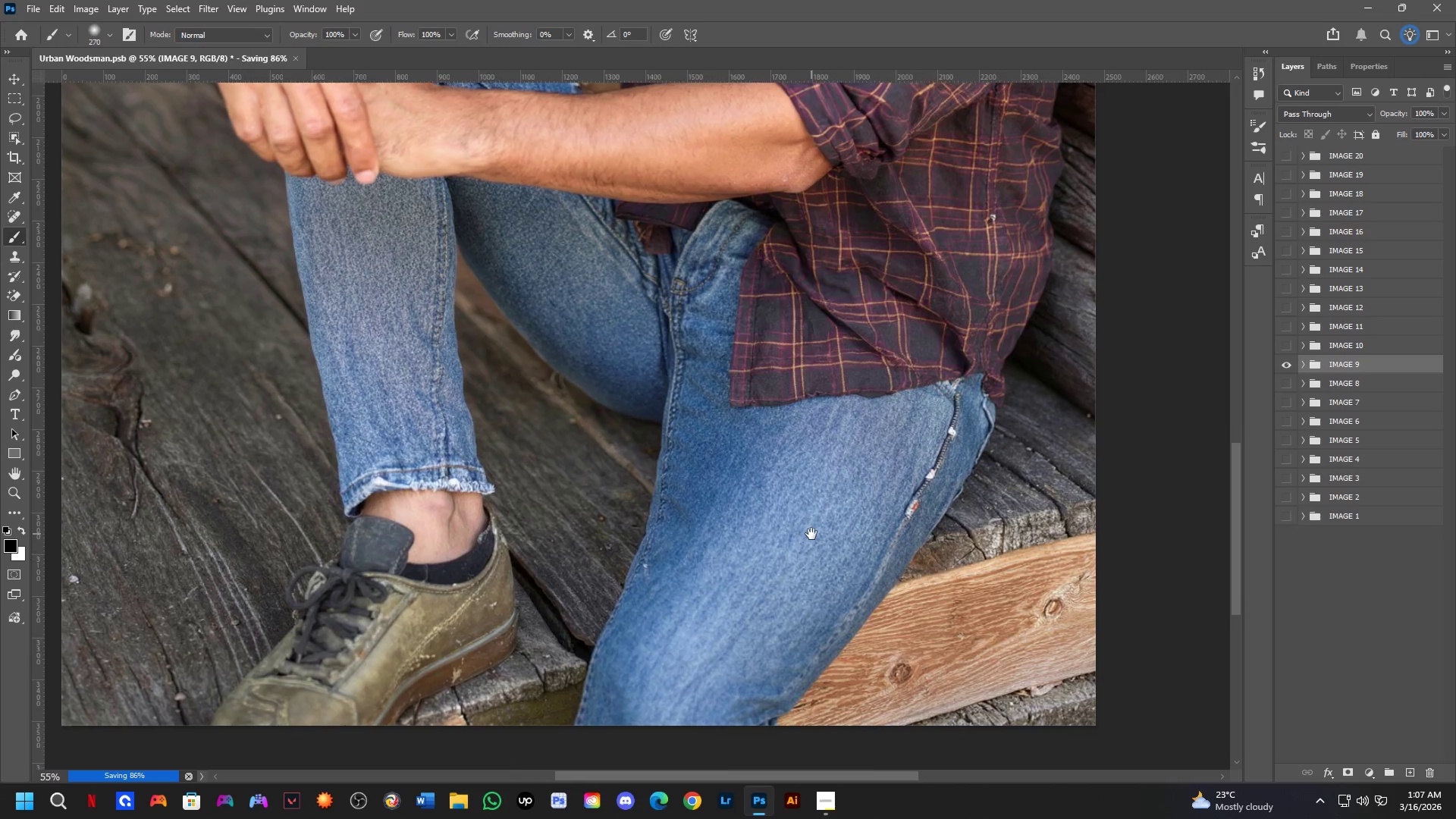 
left_click_drag(start_coordinate=[589, 633], to_coordinate=[582, 509])
 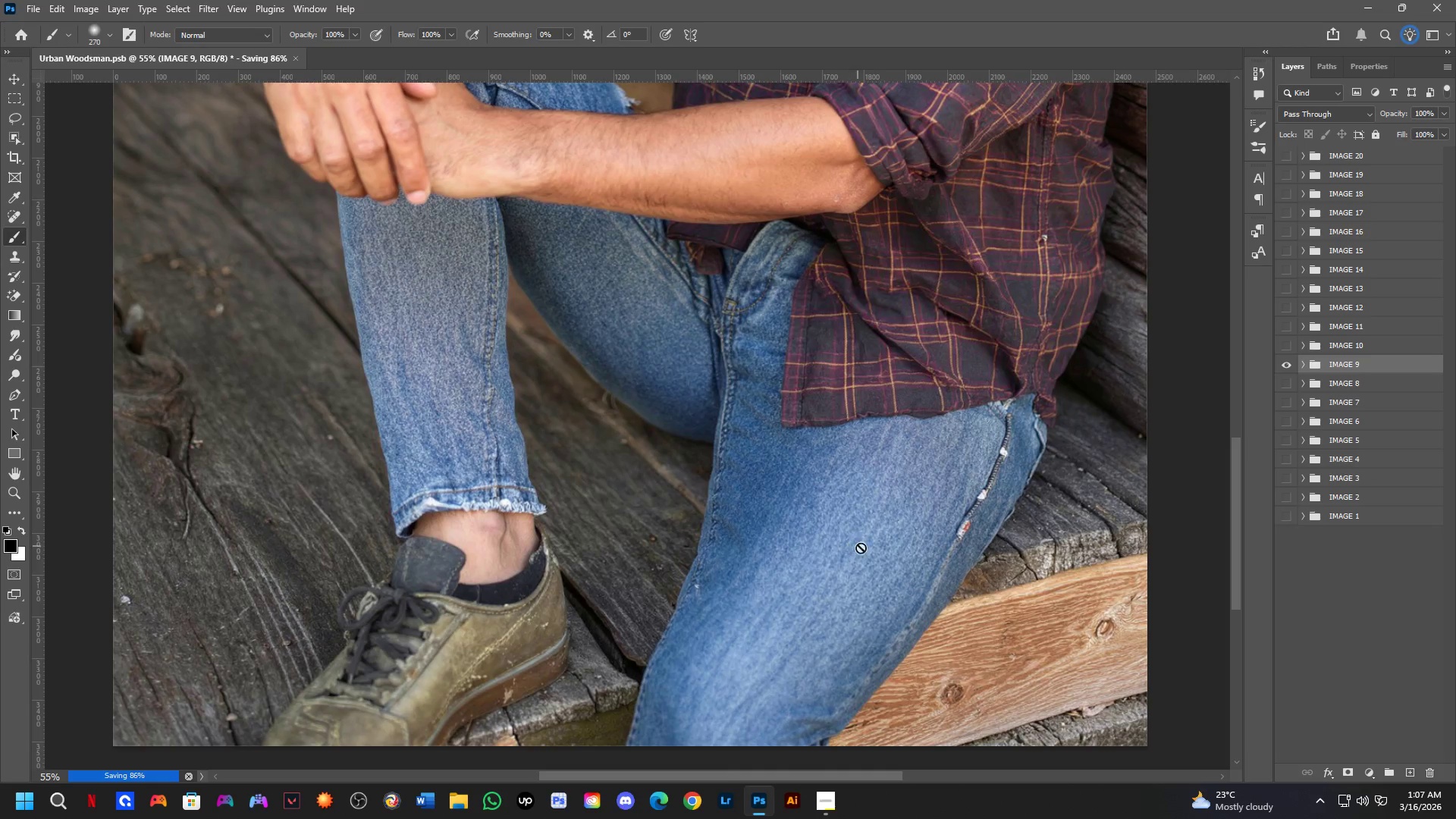 
hold_key(key=Space, duration=0.48)
 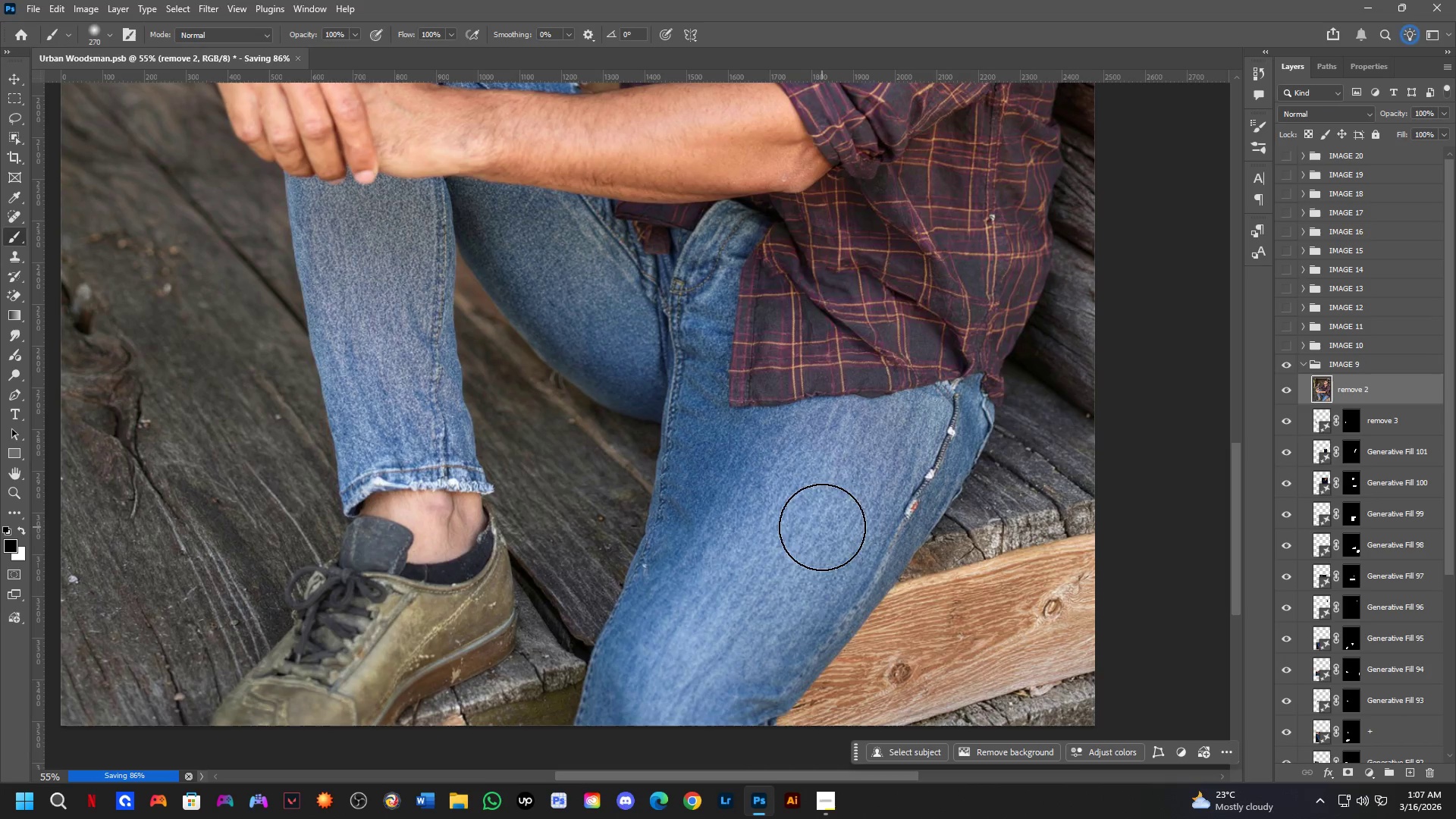 
left_click_drag(start_coordinate=[863, 554], to_coordinate=[811, 534])
 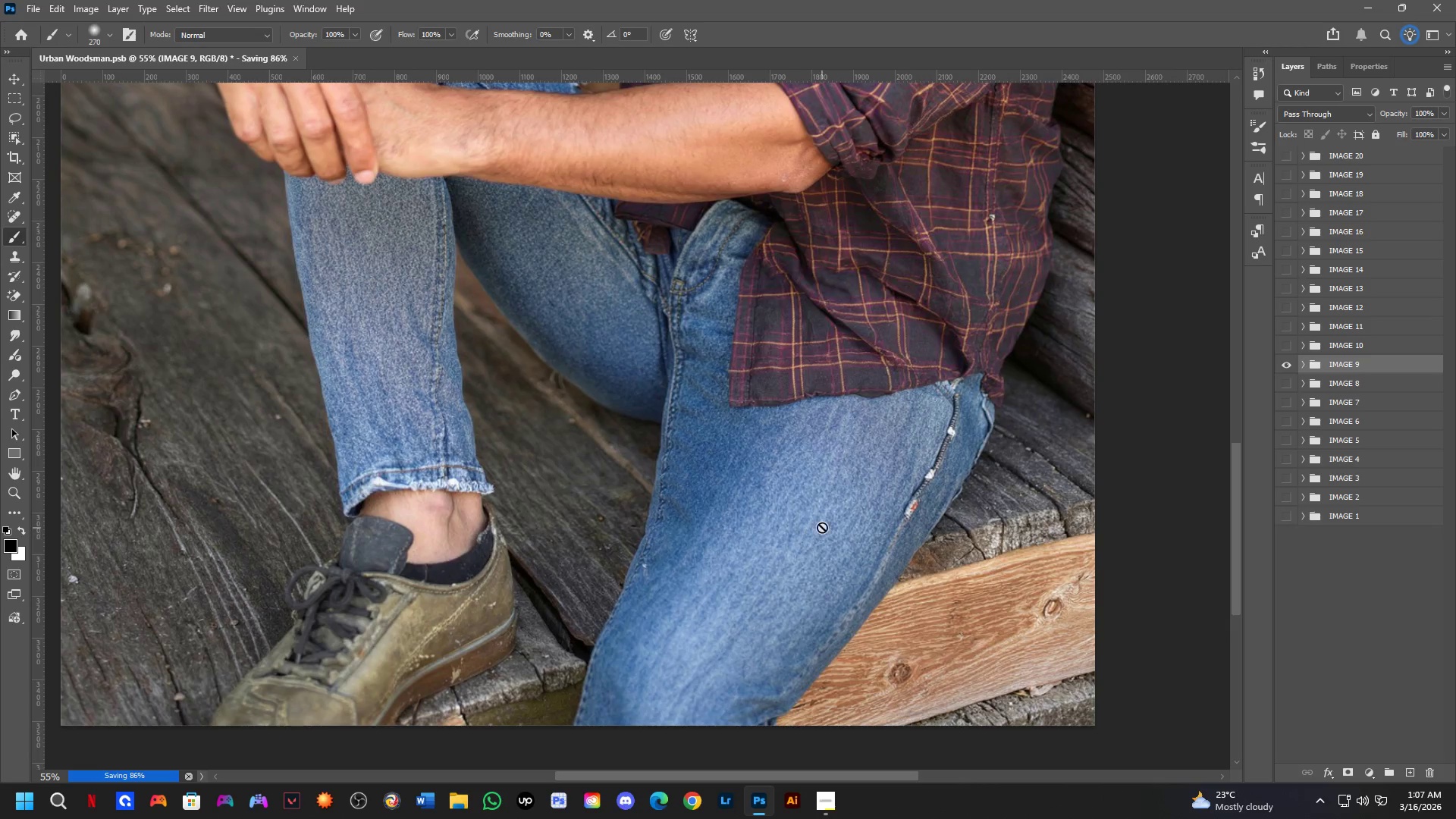 
hold_key(key=ControlLeft, duration=0.36)
left_click([822, 527])
 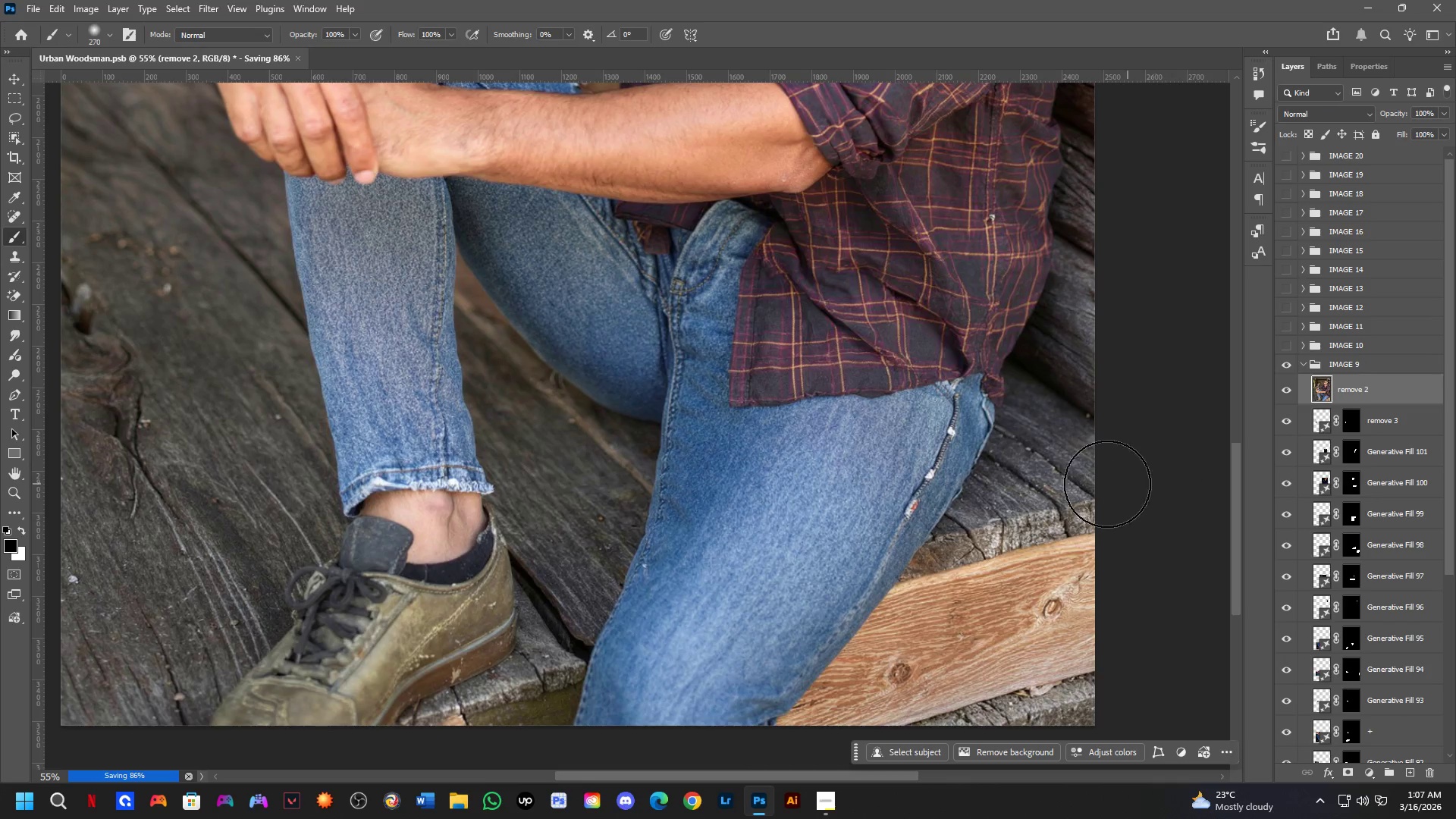 
hold_key(key=Space, duration=0.58)
 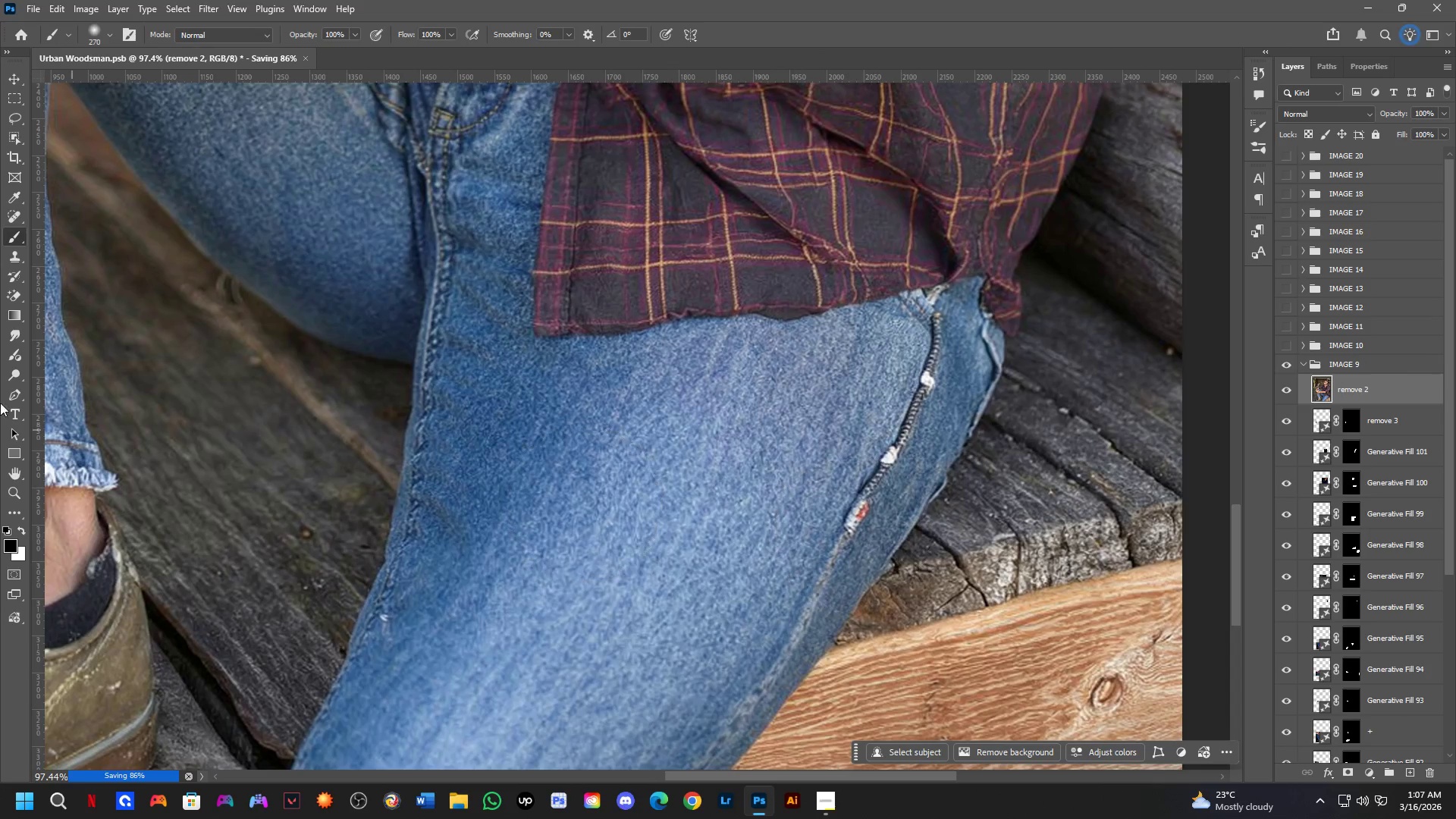 
left_click_drag(start_coordinate=[912, 519], to_coordinate=[857, 520])
 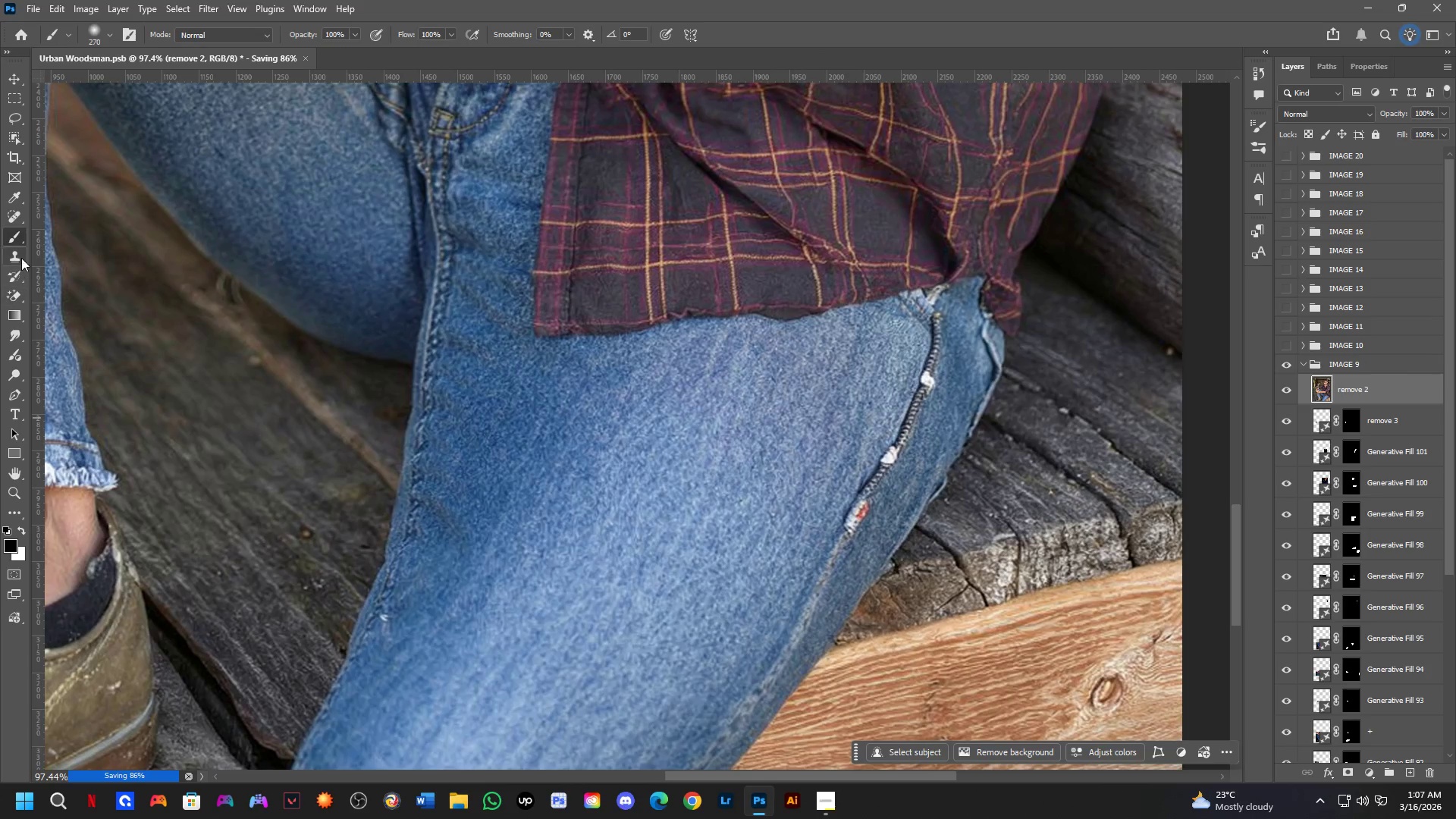 
scroll: coordinate [896, 500], scroll_direction: up, amount: 6.0
 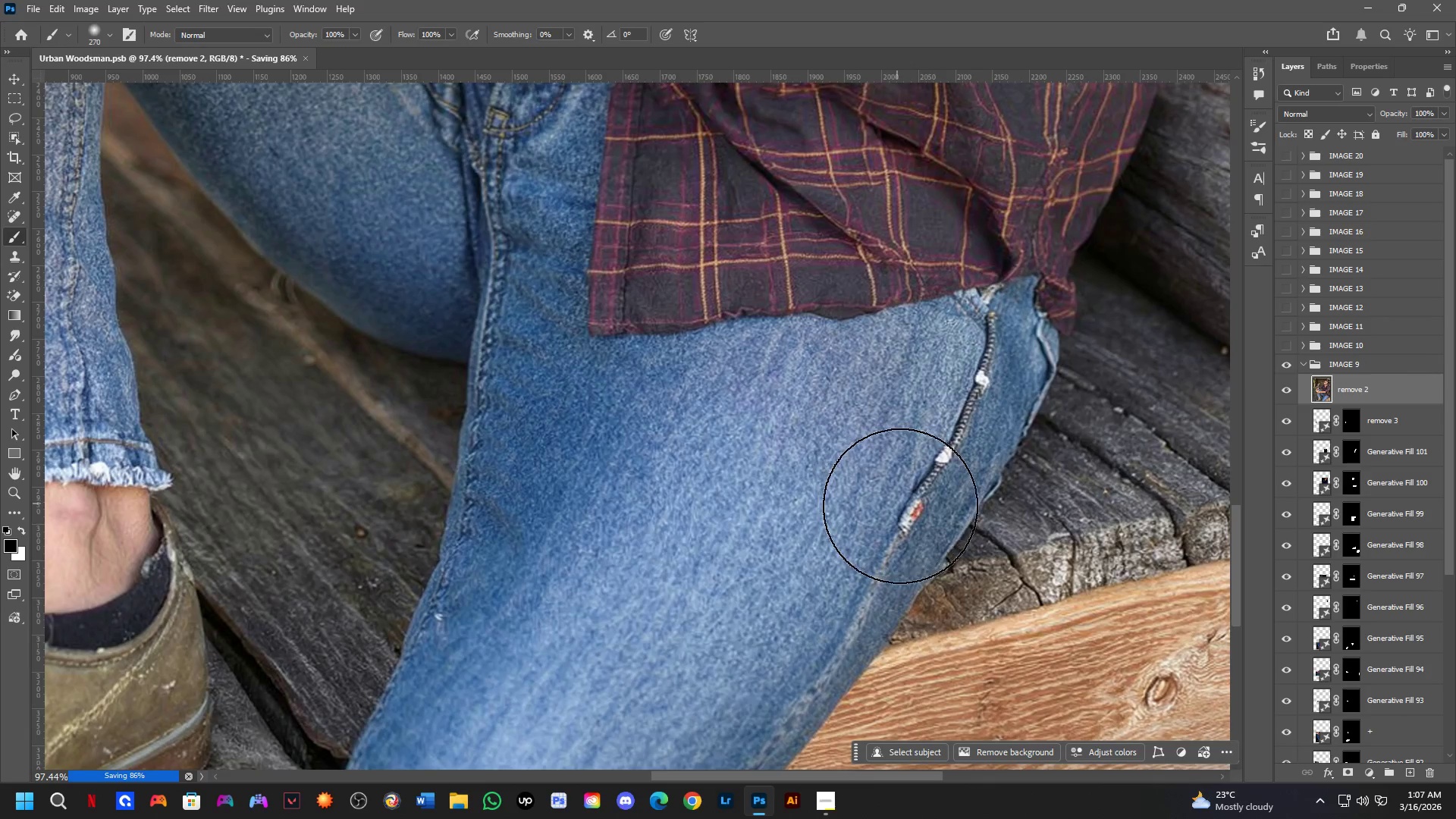 
left_click([21, 257])
 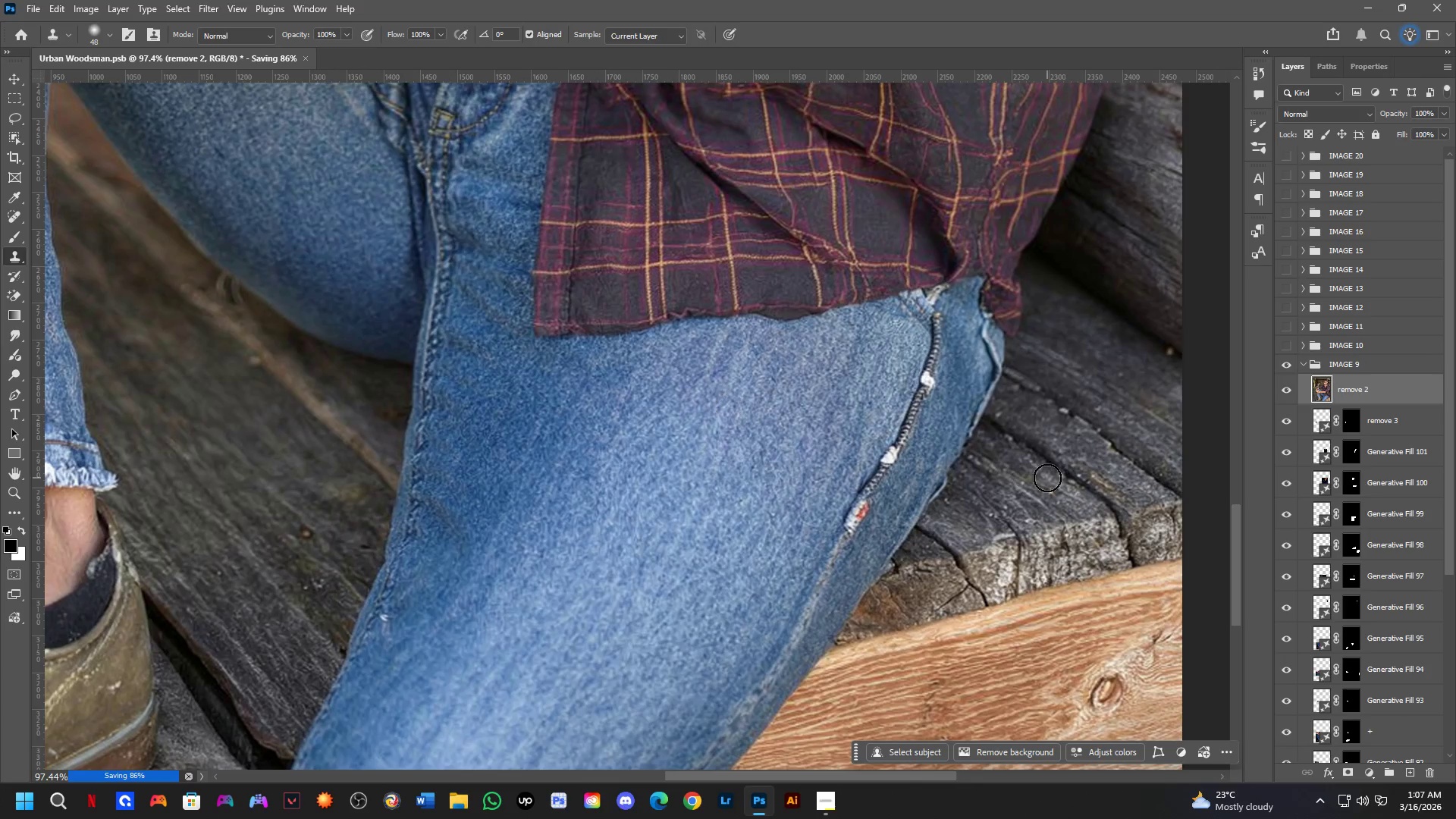 
hold_key(key=AltLeft, duration=0.59)
 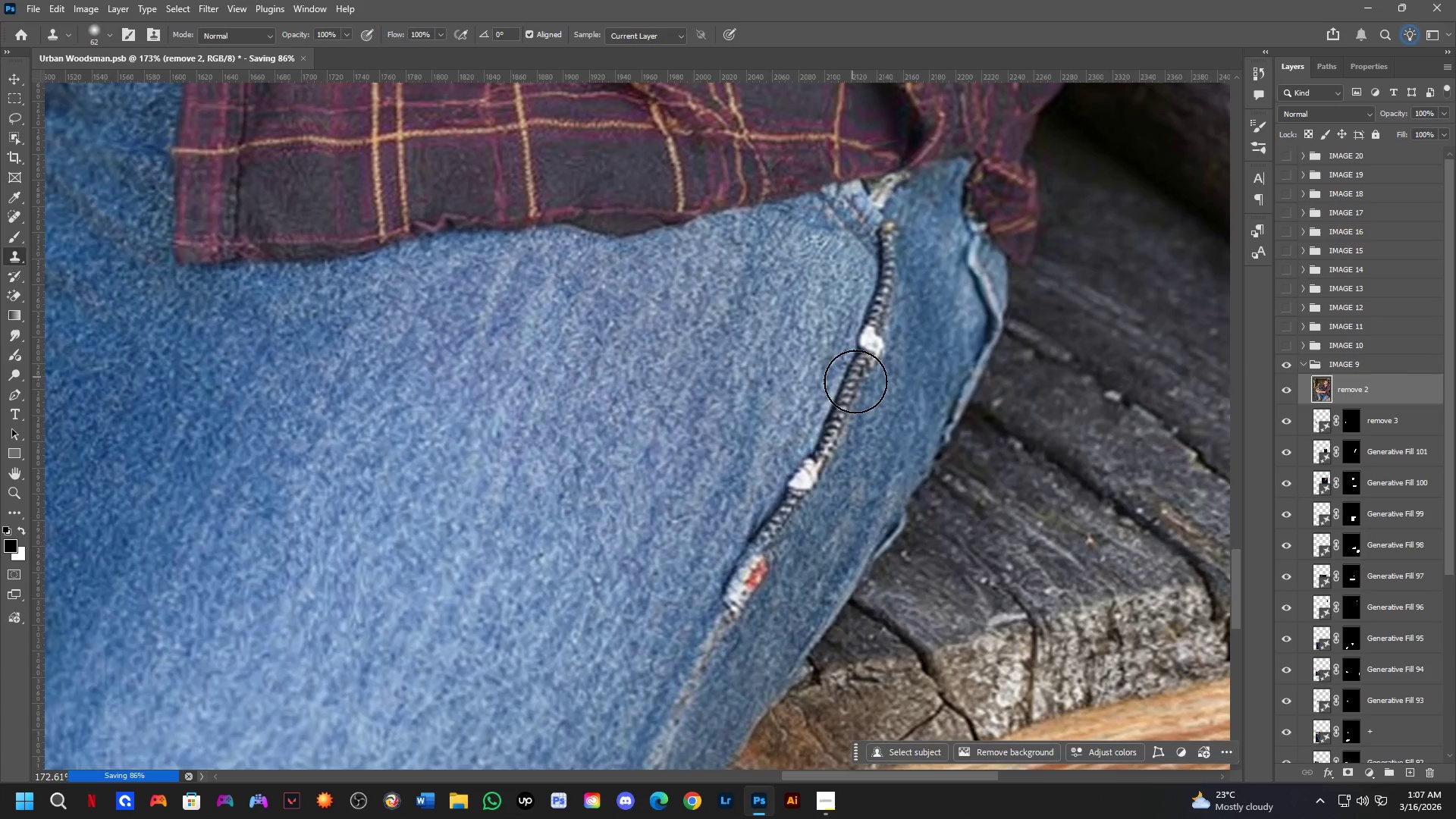 
scroll: coordinate [924, 384], scroll_direction: up, amount: 6.0
 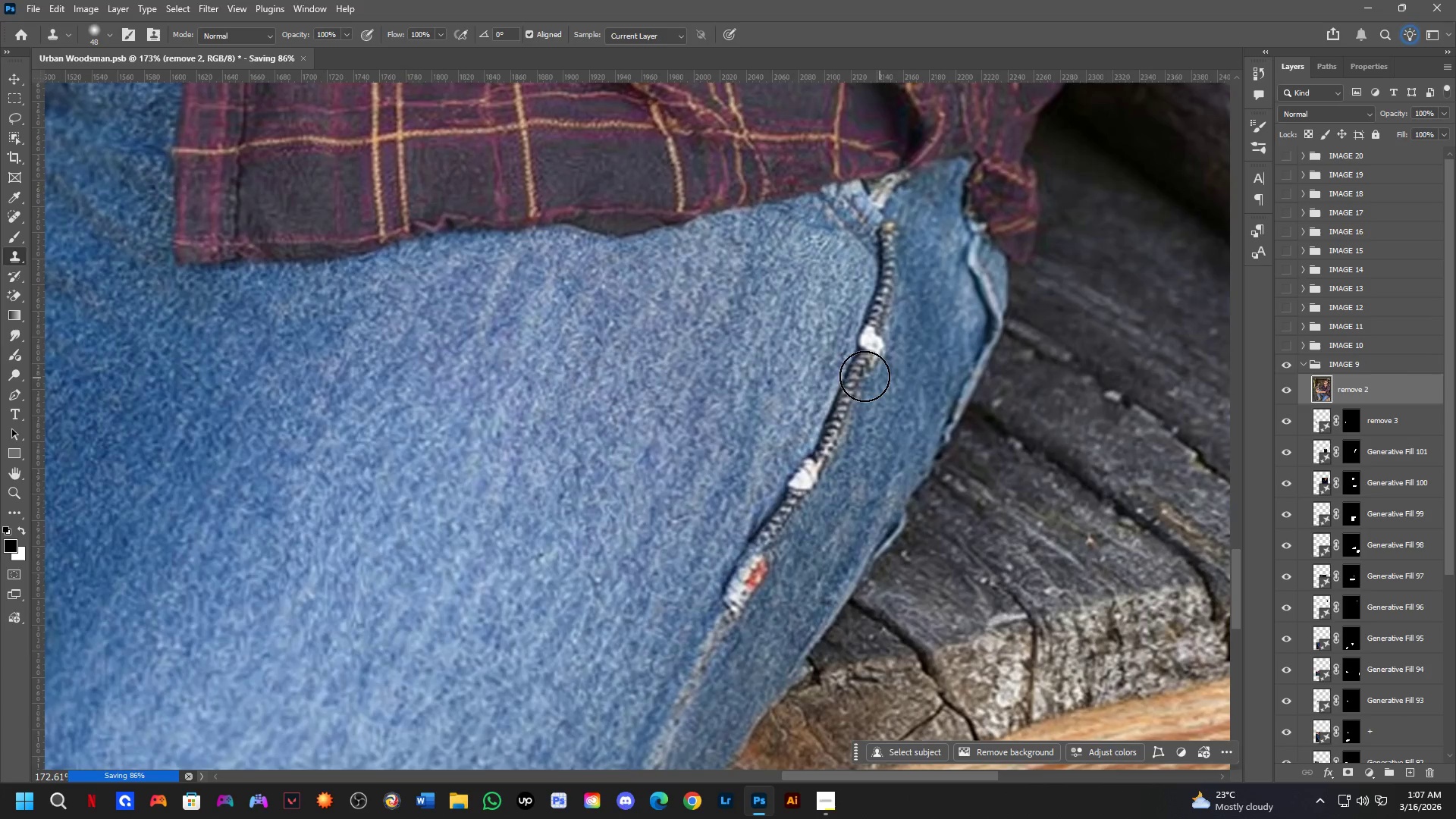 
hold_key(key=AltLeft, duration=0.47)
 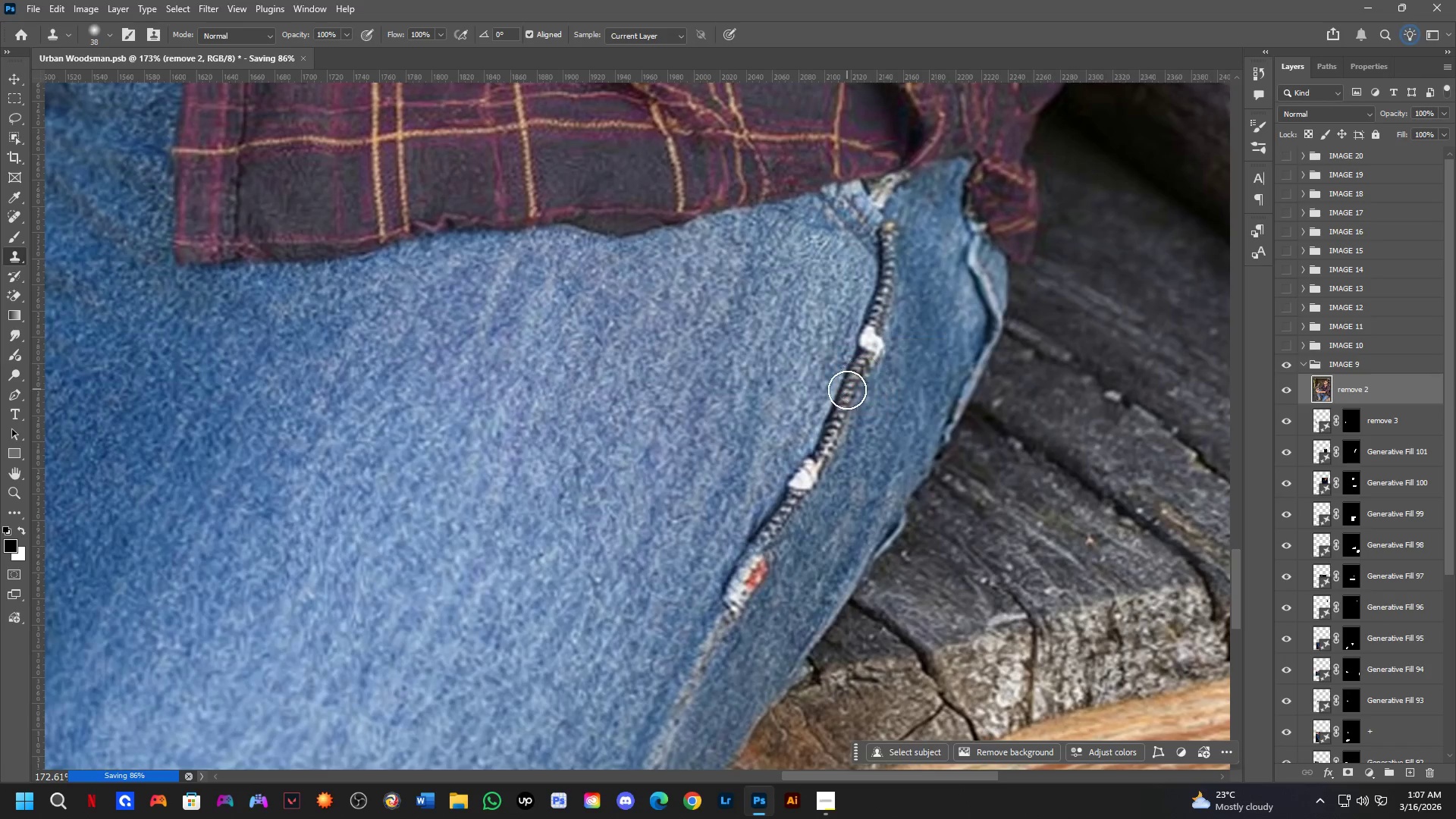 
hold_key(key=AltLeft, duration=0.42)
left_click([849, 397])
 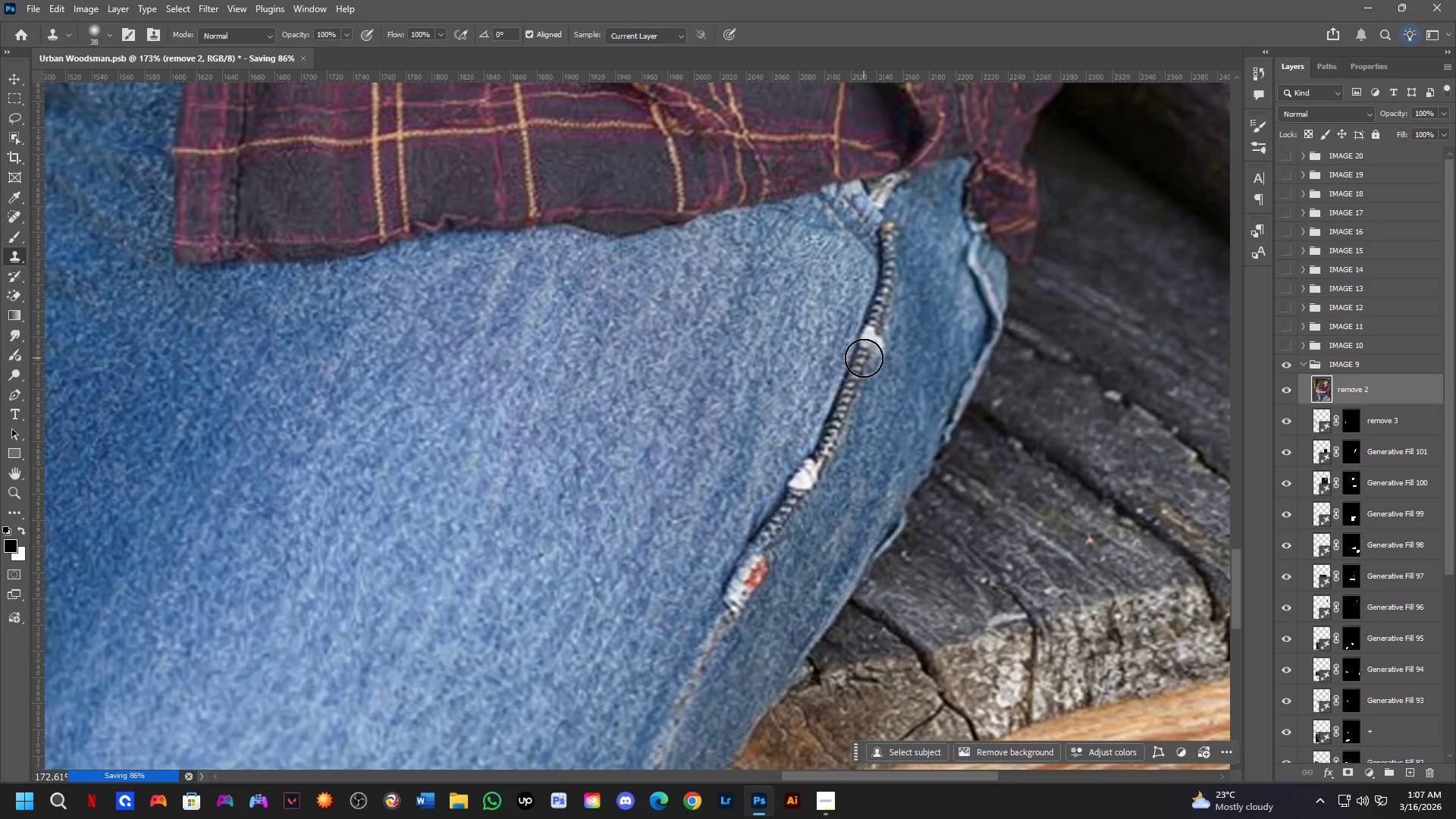 
left_click([864, 358])
 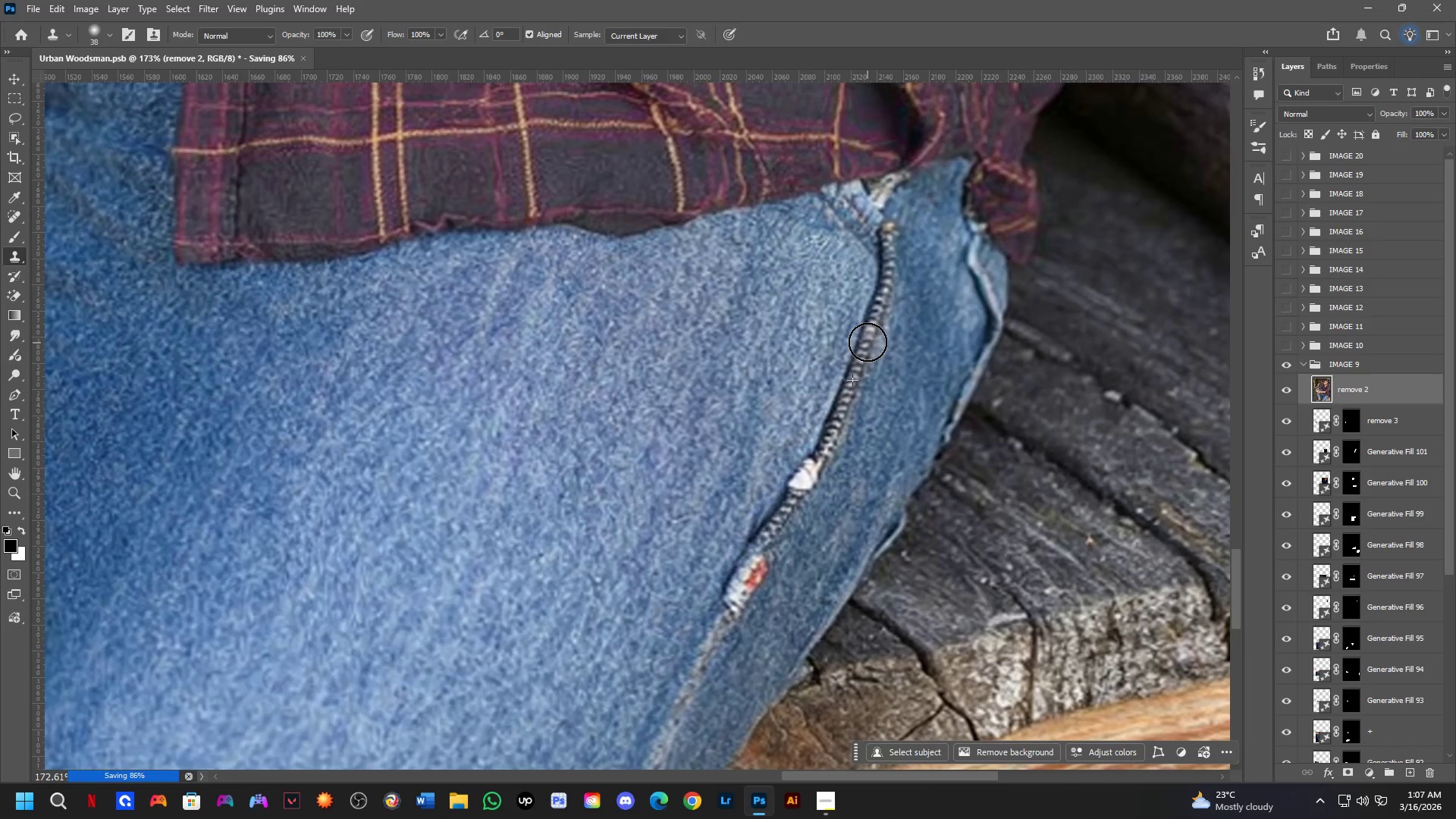 
triple_click([872, 331])
 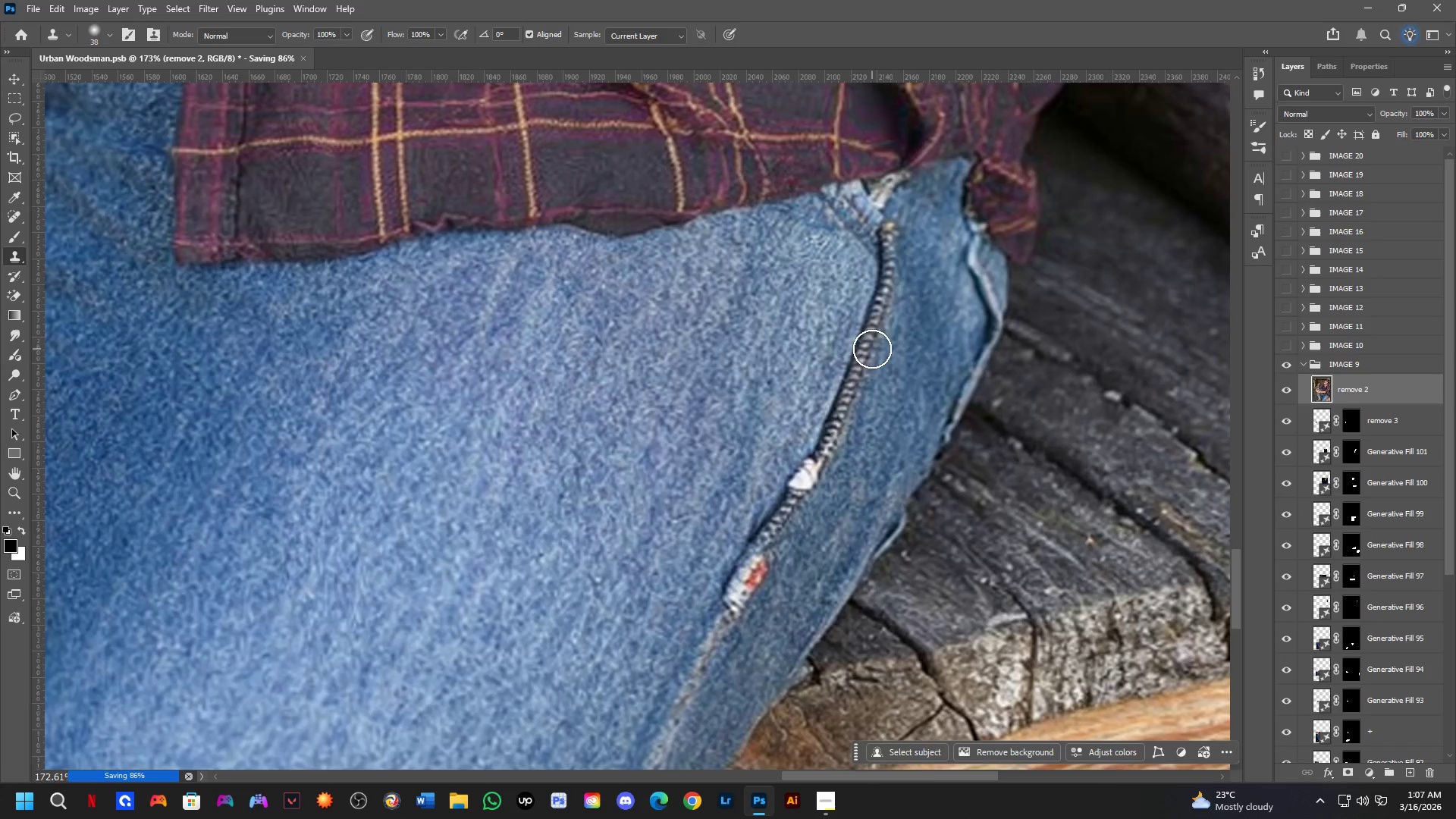 
hold_key(key=AltLeft, duration=0.53)
 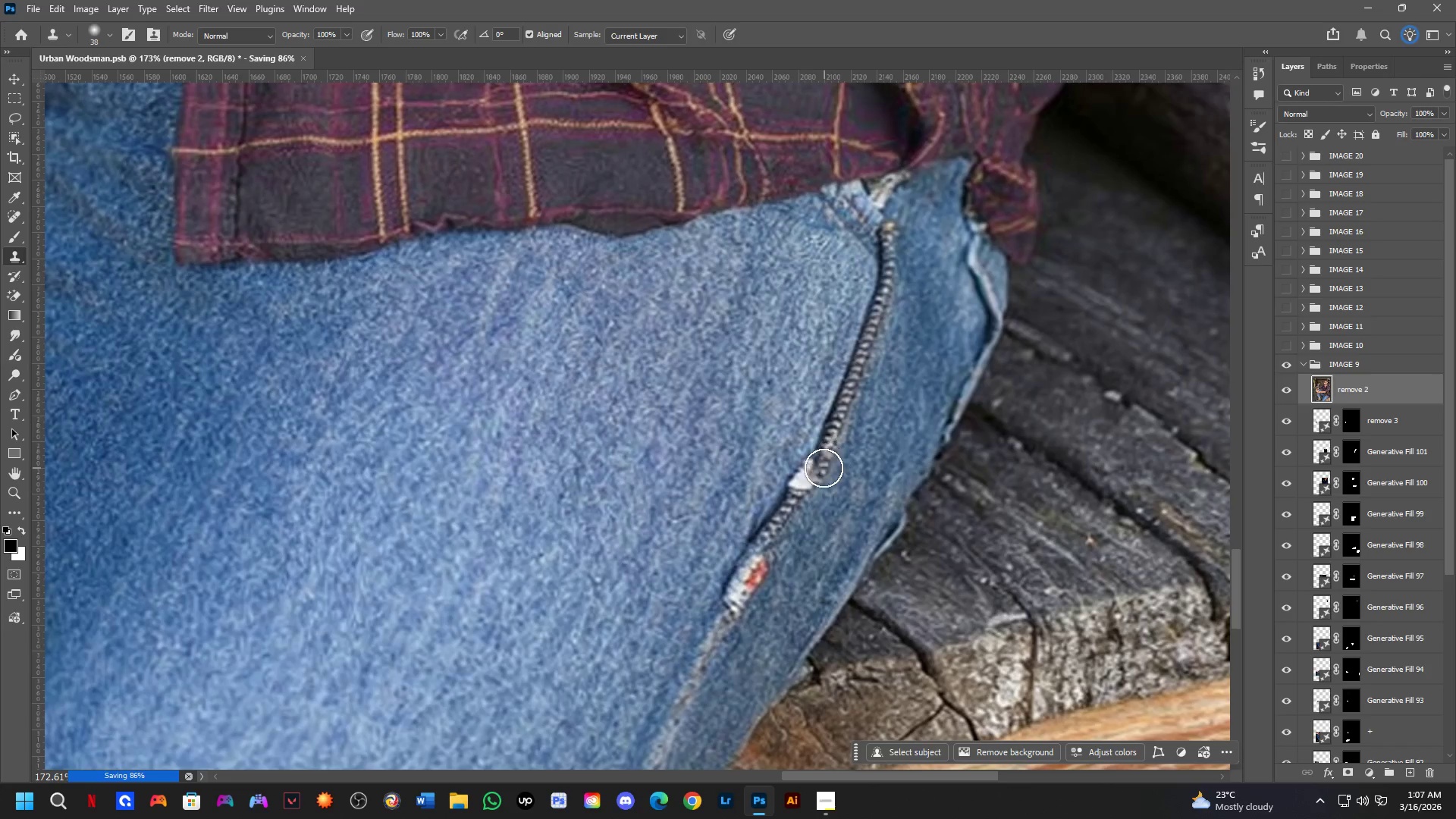 
key(Shift+ShiftLeft)
 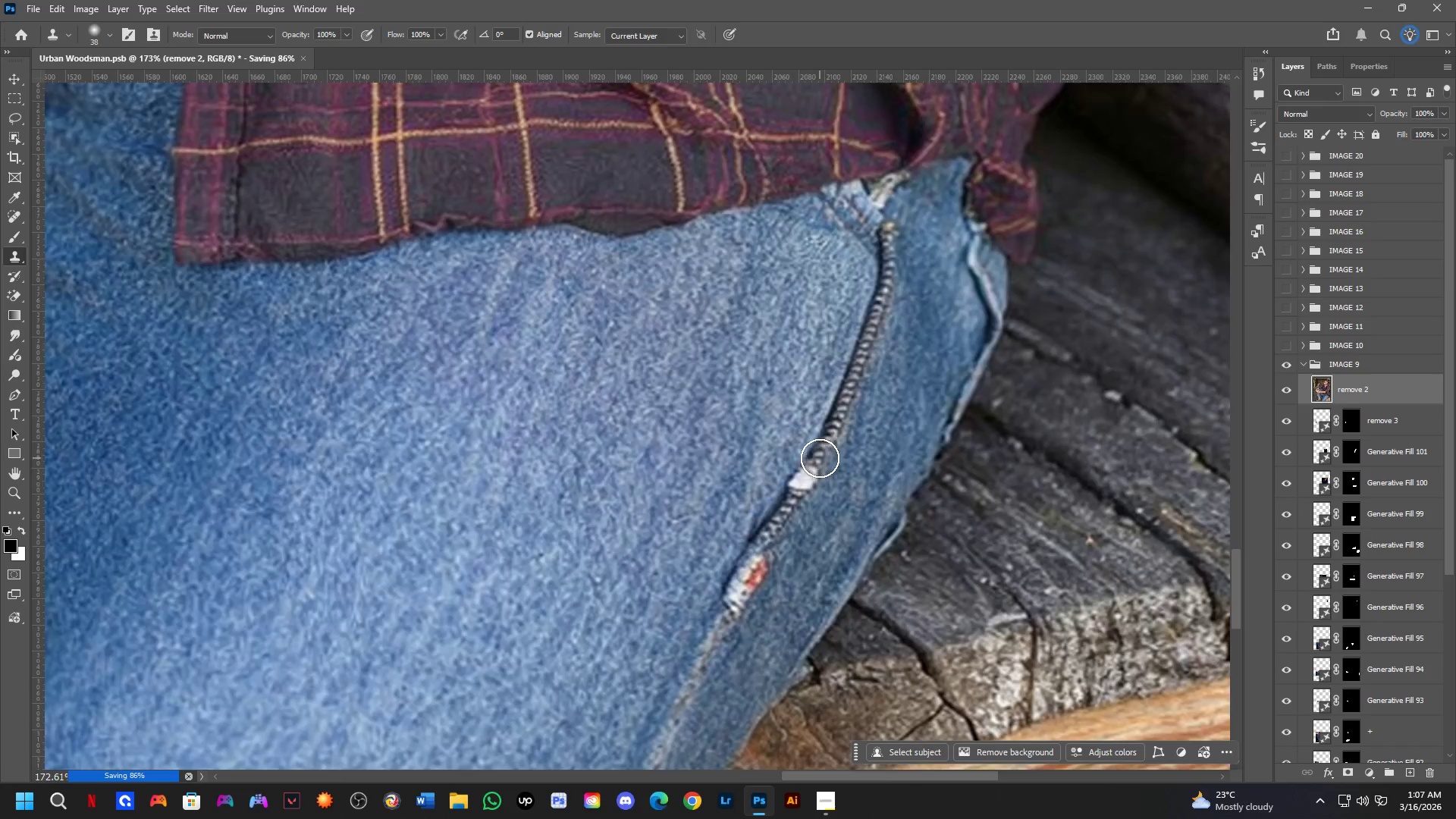 
key(Shift+ShiftLeft)
 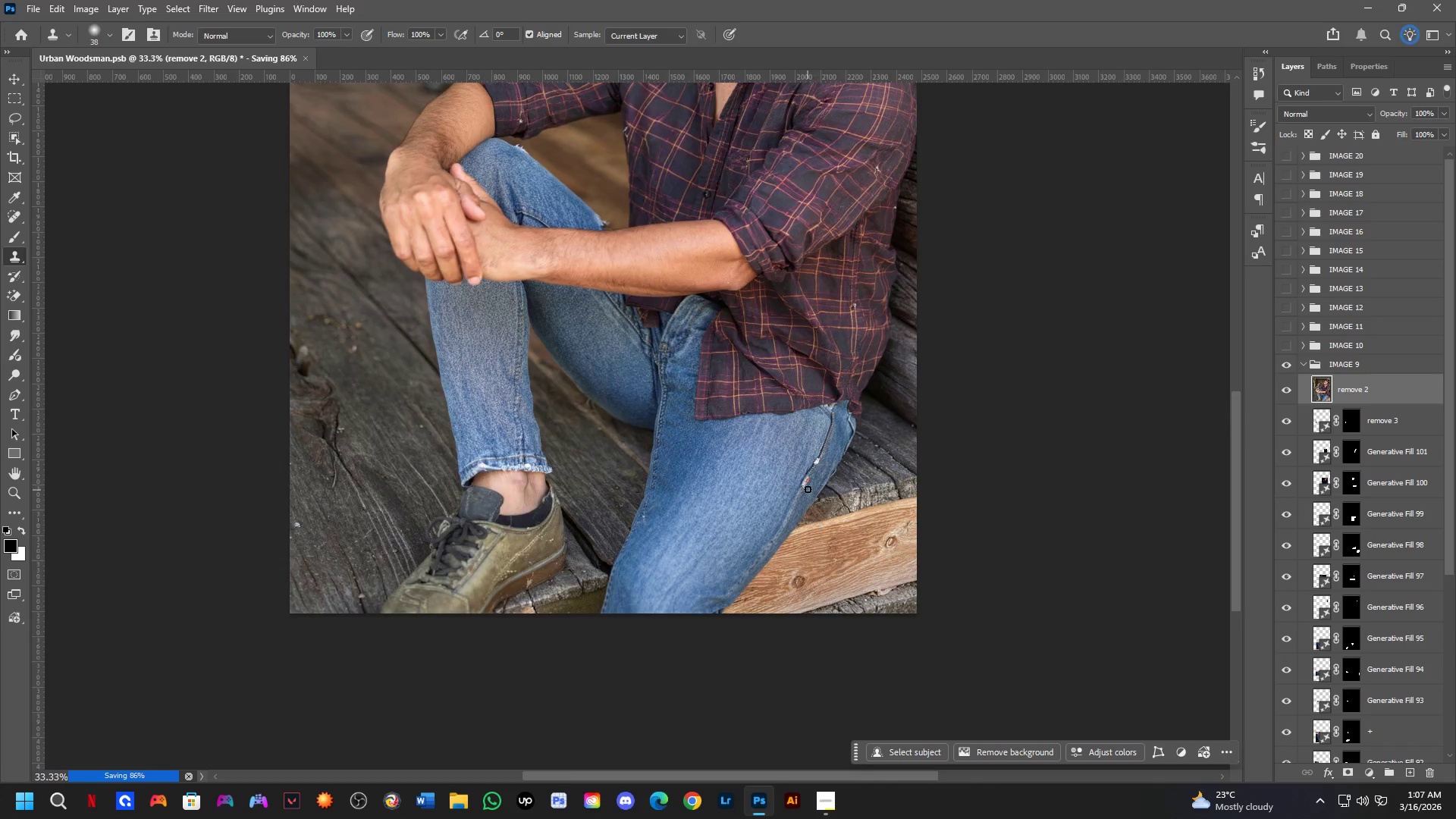 
scroll: coordinate [820, 458], scroll_direction: down, amount: 4.0
 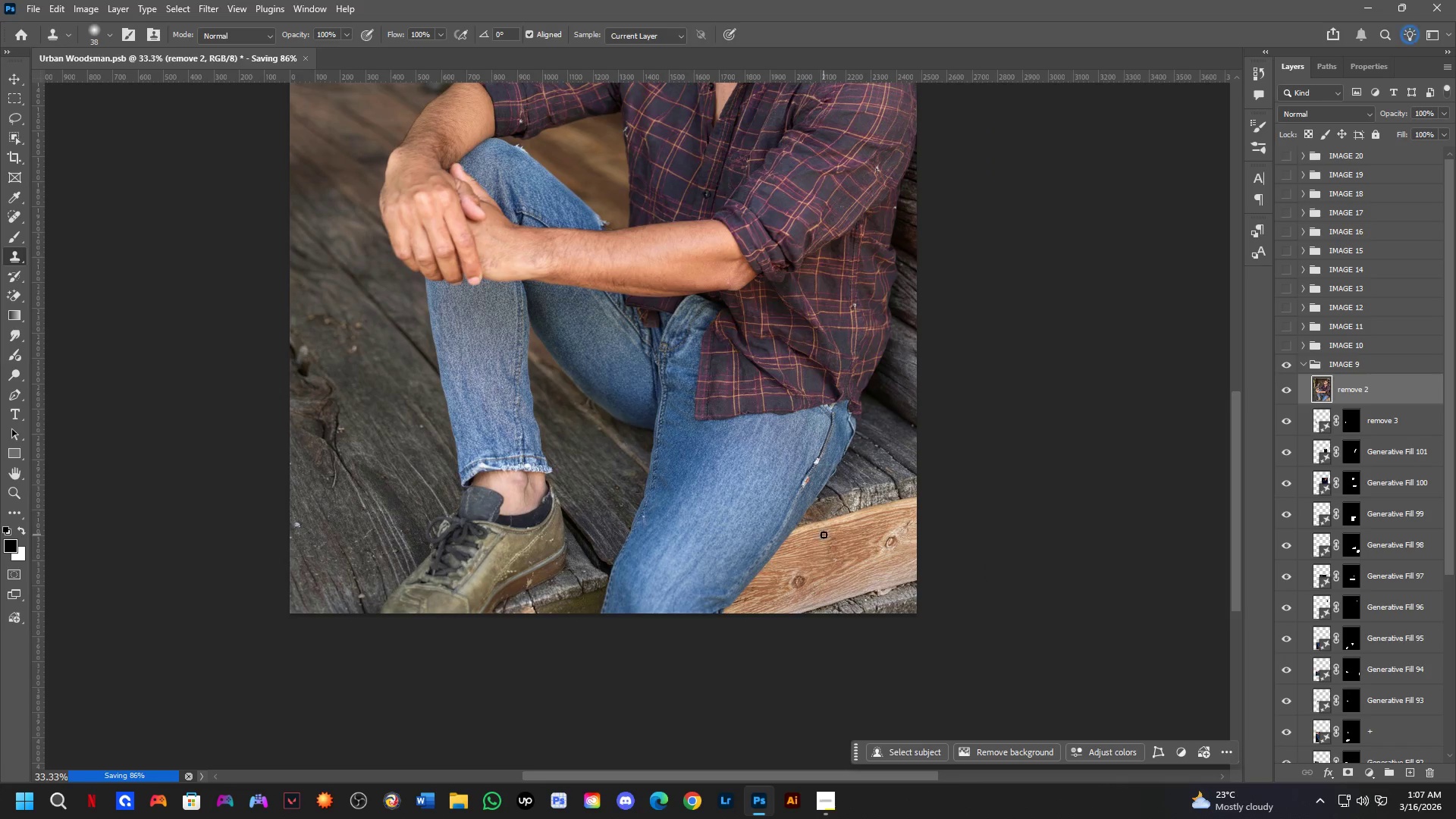 
scroll: coordinate [808, 480], scroll_direction: up, amount: 4.0
 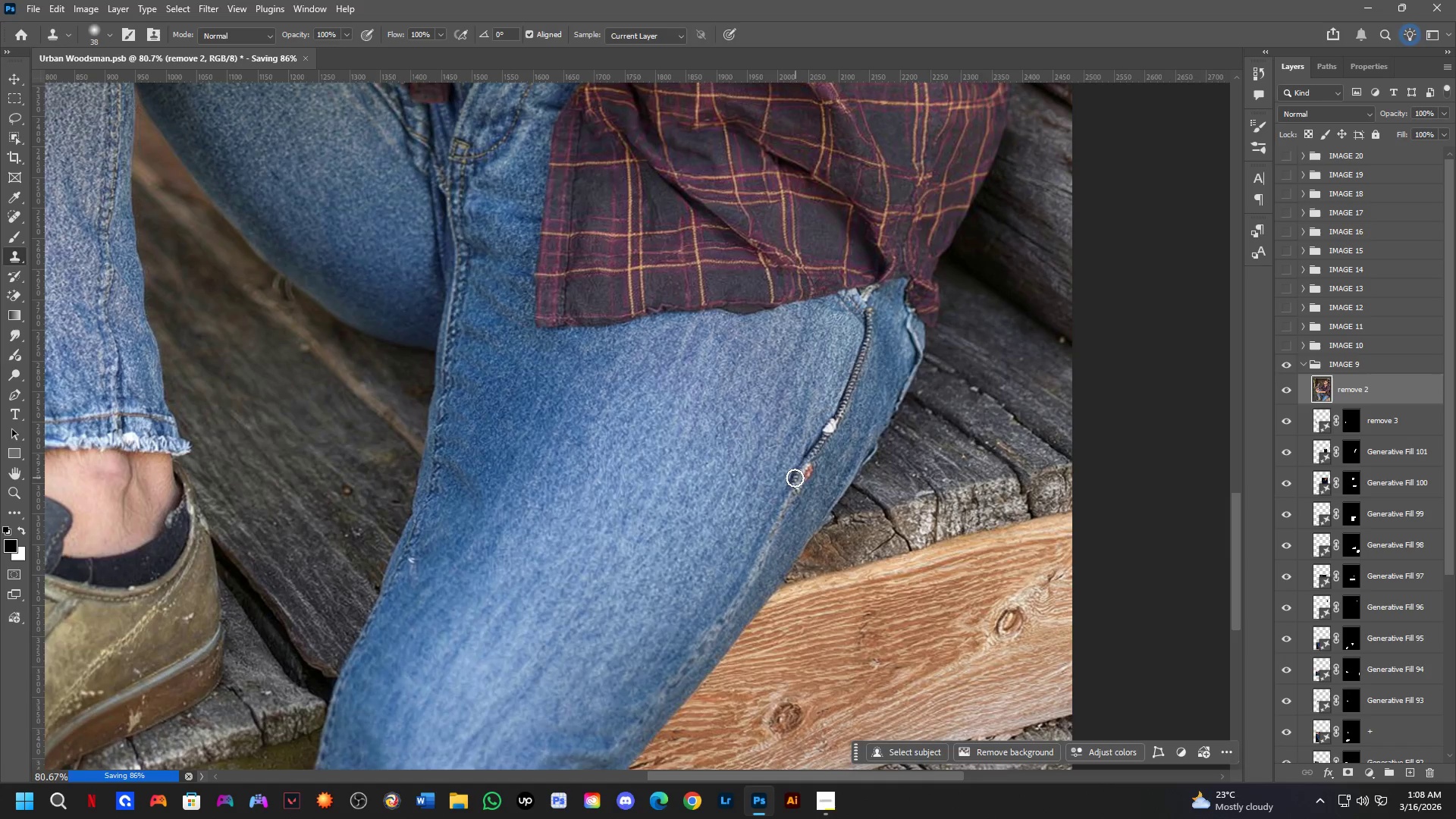 
hold_key(key=AltLeft, duration=0.55)
 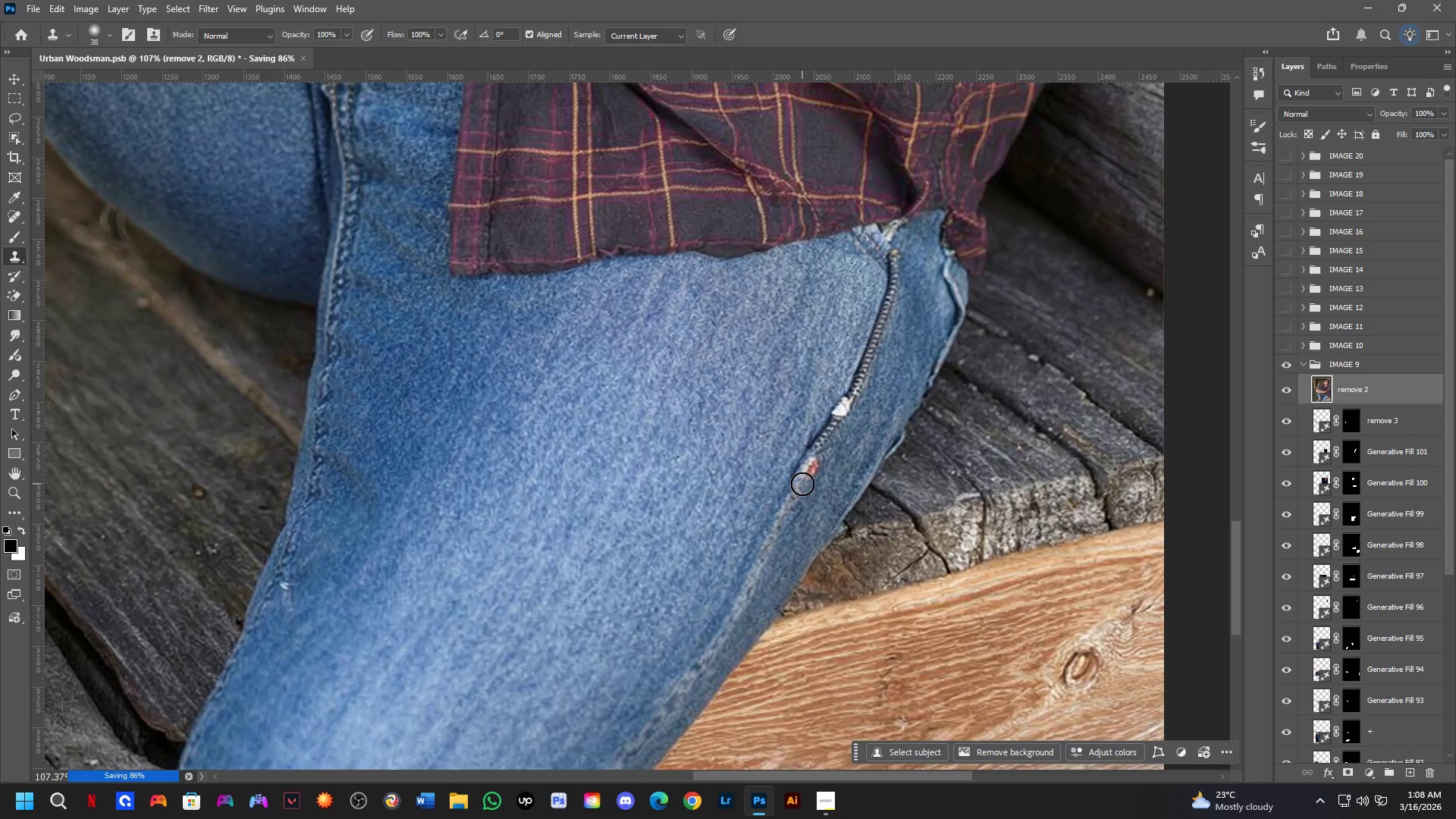 
scroll: coordinate [793, 485], scroll_direction: up, amount: 3.0
 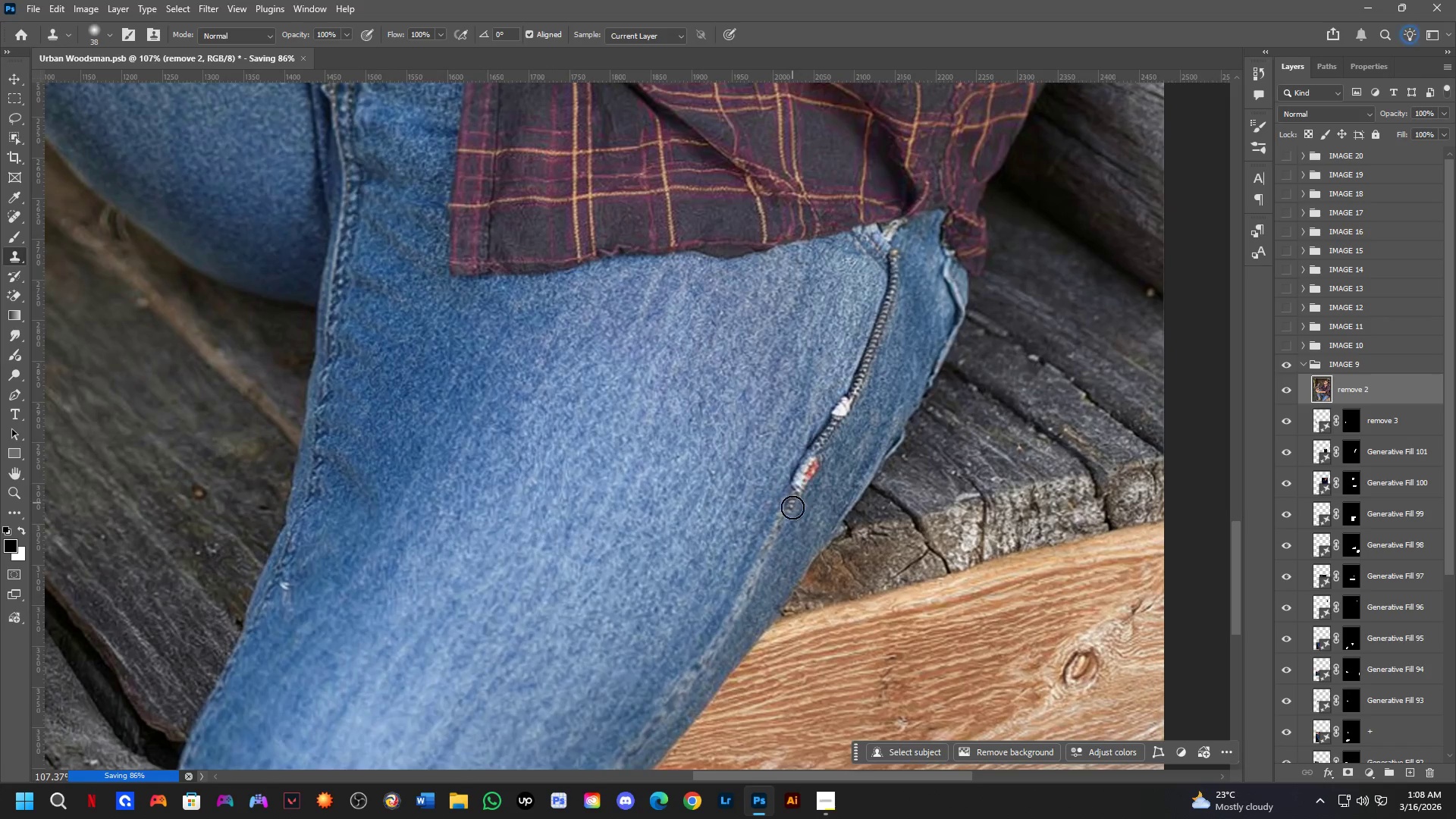 
left_click([781, 522])
 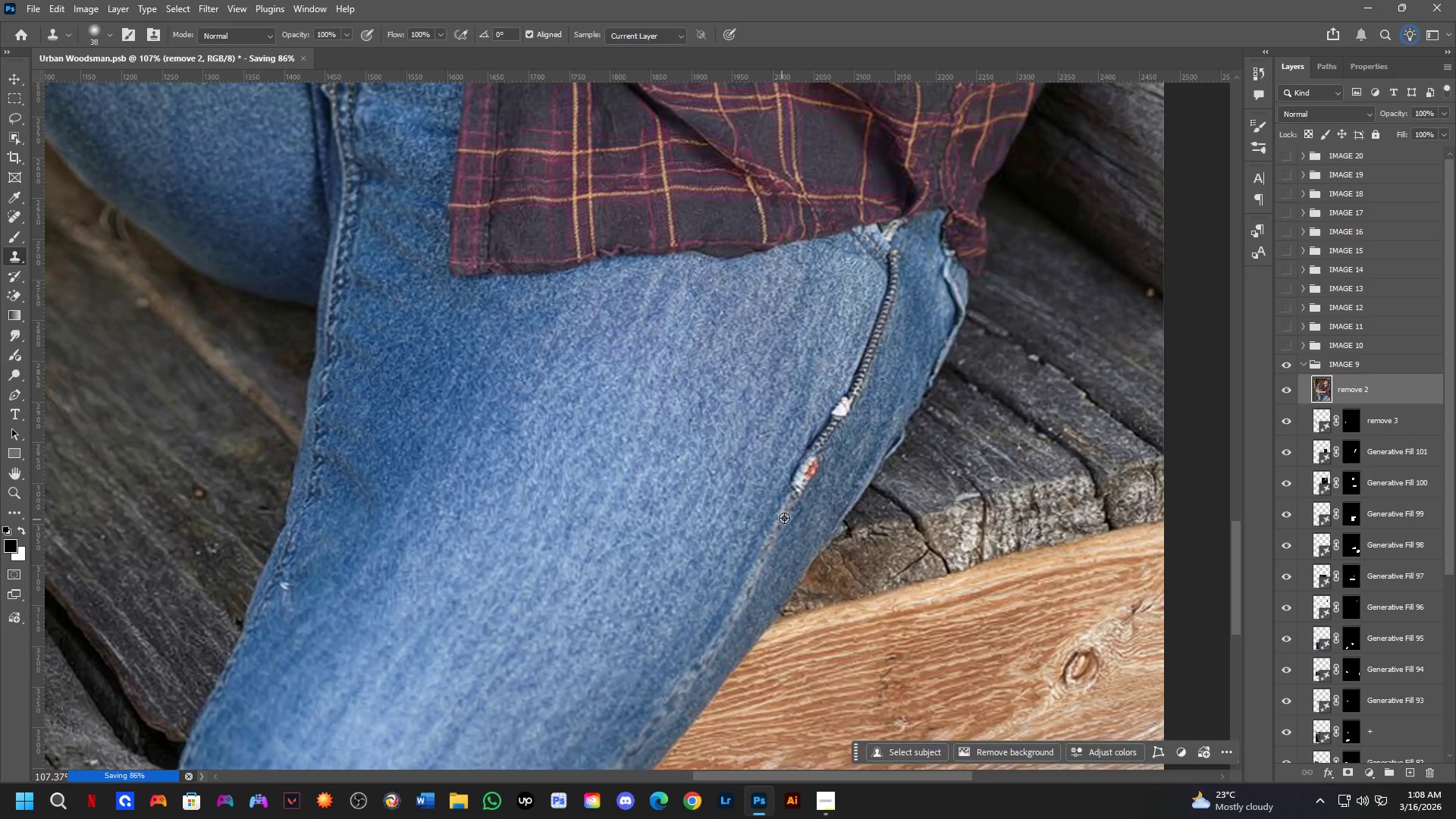 
left_click_drag(start_coordinate=[801, 488], to_coordinate=[811, 469])
 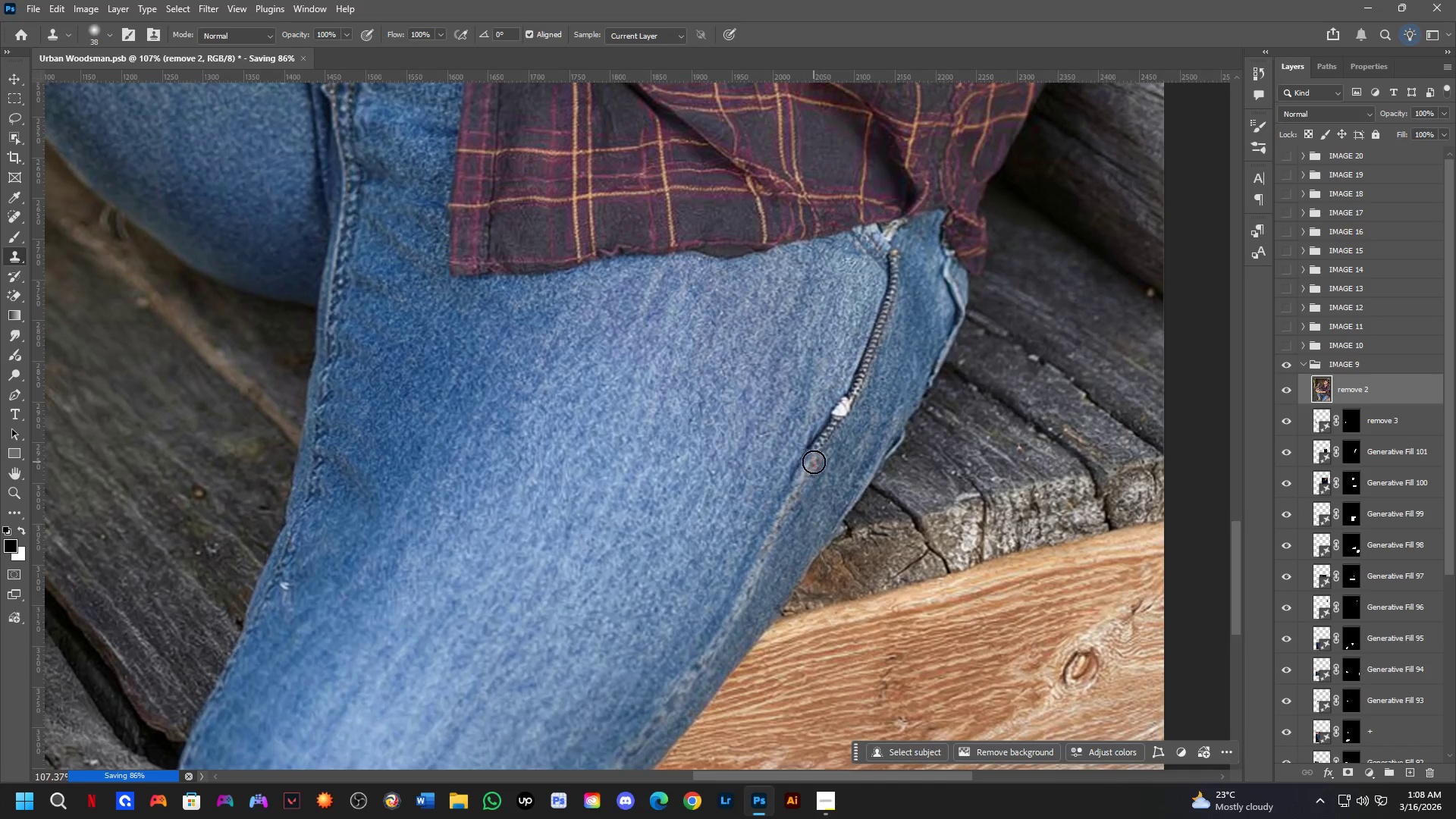 
left_click_drag(start_coordinate=[814, 462], to_coordinate=[819, 448])
 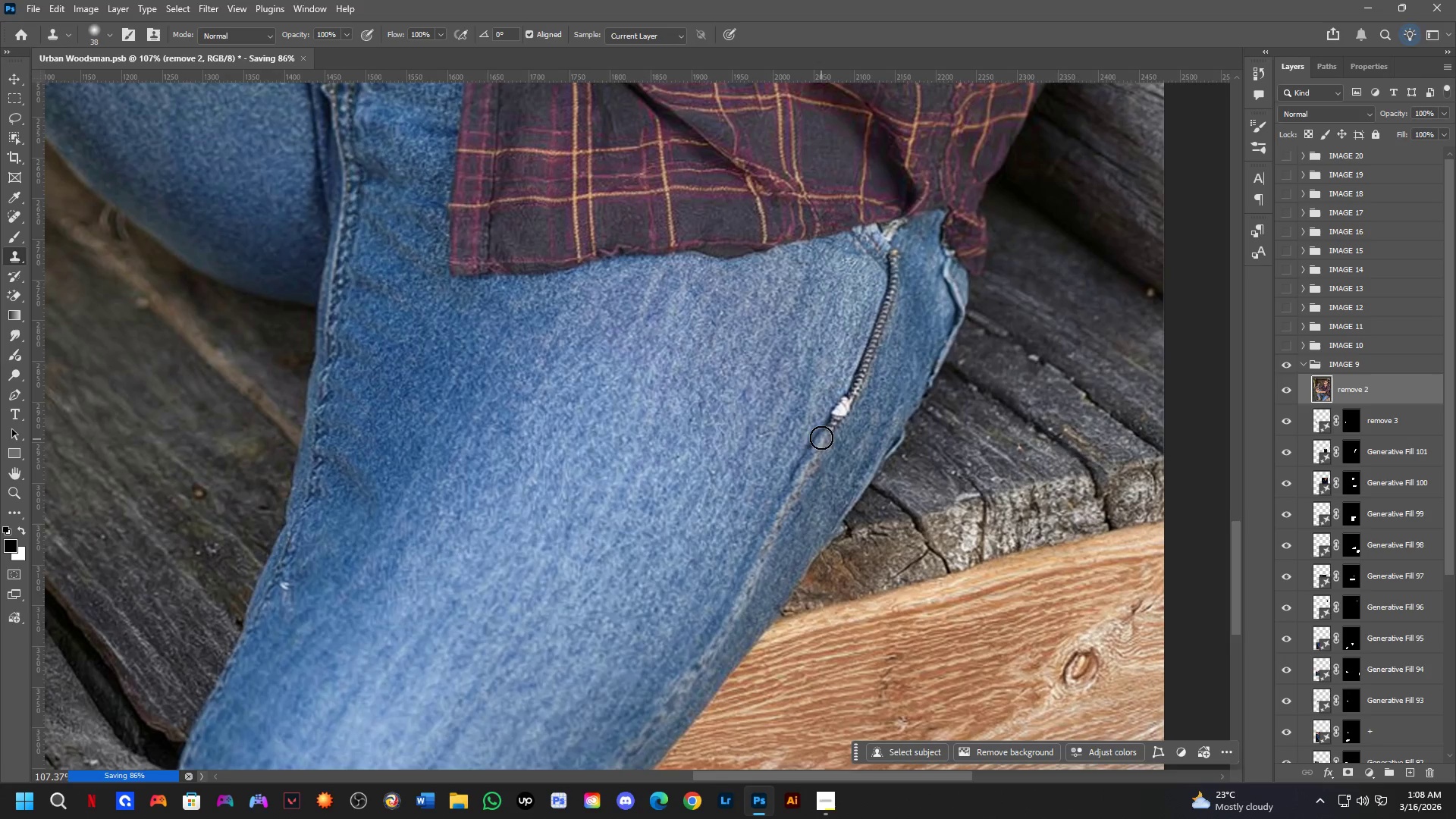 
left_click_drag(start_coordinate=[821, 435], to_coordinate=[833, 415])
 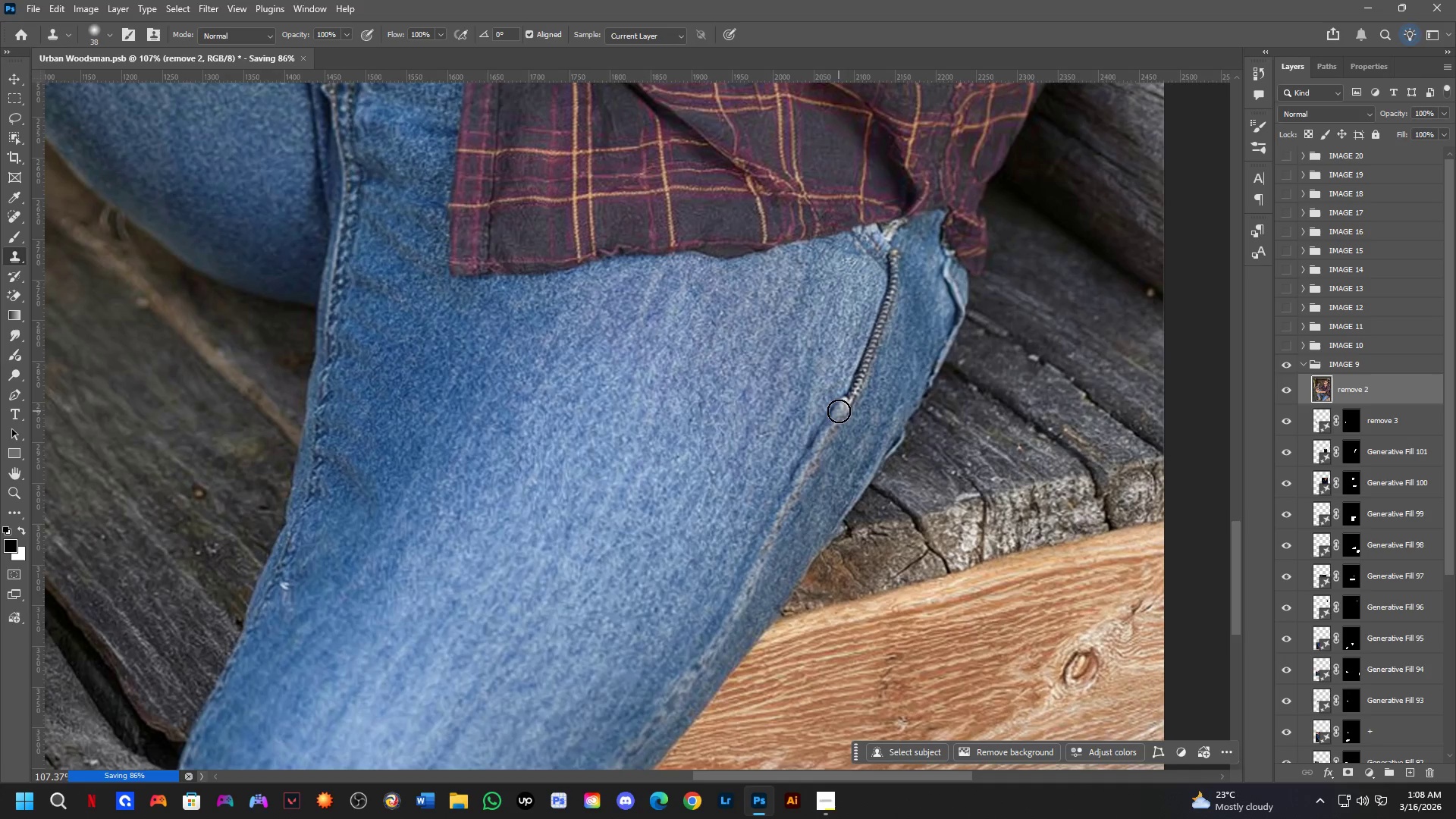 
left_click_drag(start_coordinate=[840, 413], to_coordinate=[855, 394])
 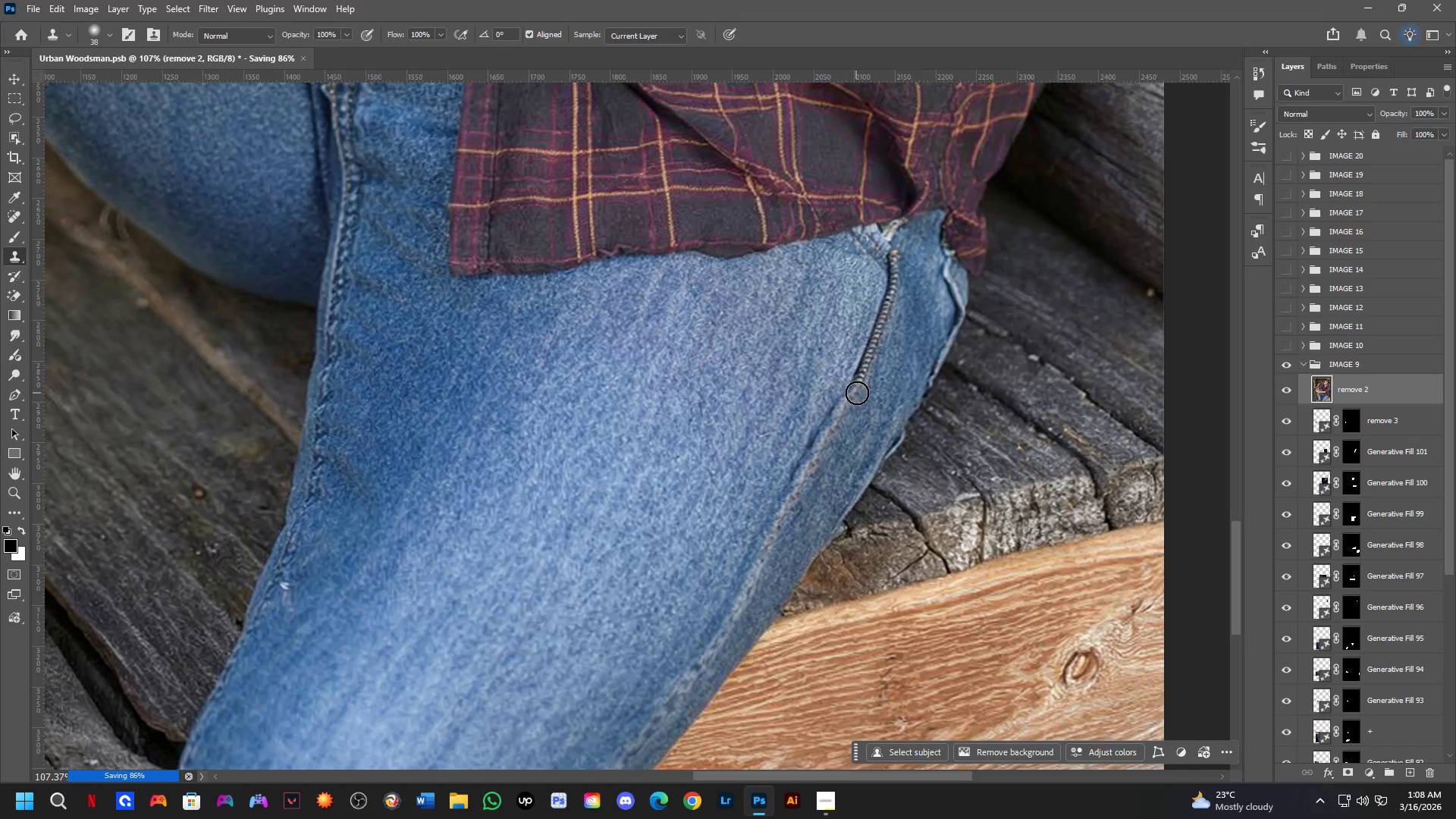 
left_click_drag(start_coordinate=[857, 393], to_coordinate=[864, 369])
 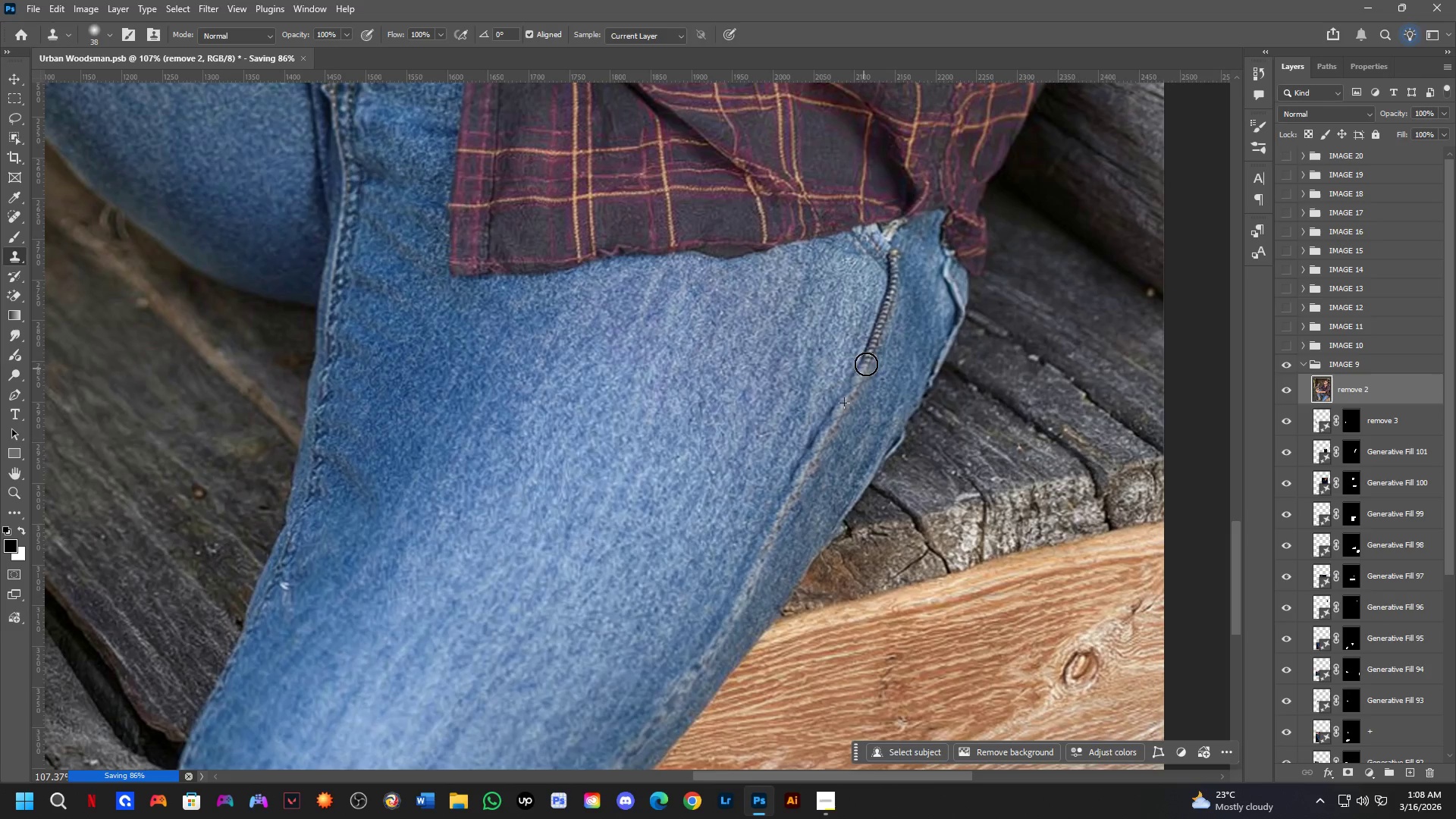 
left_click_drag(start_coordinate=[866, 364], to_coordinate=[873, 349])
 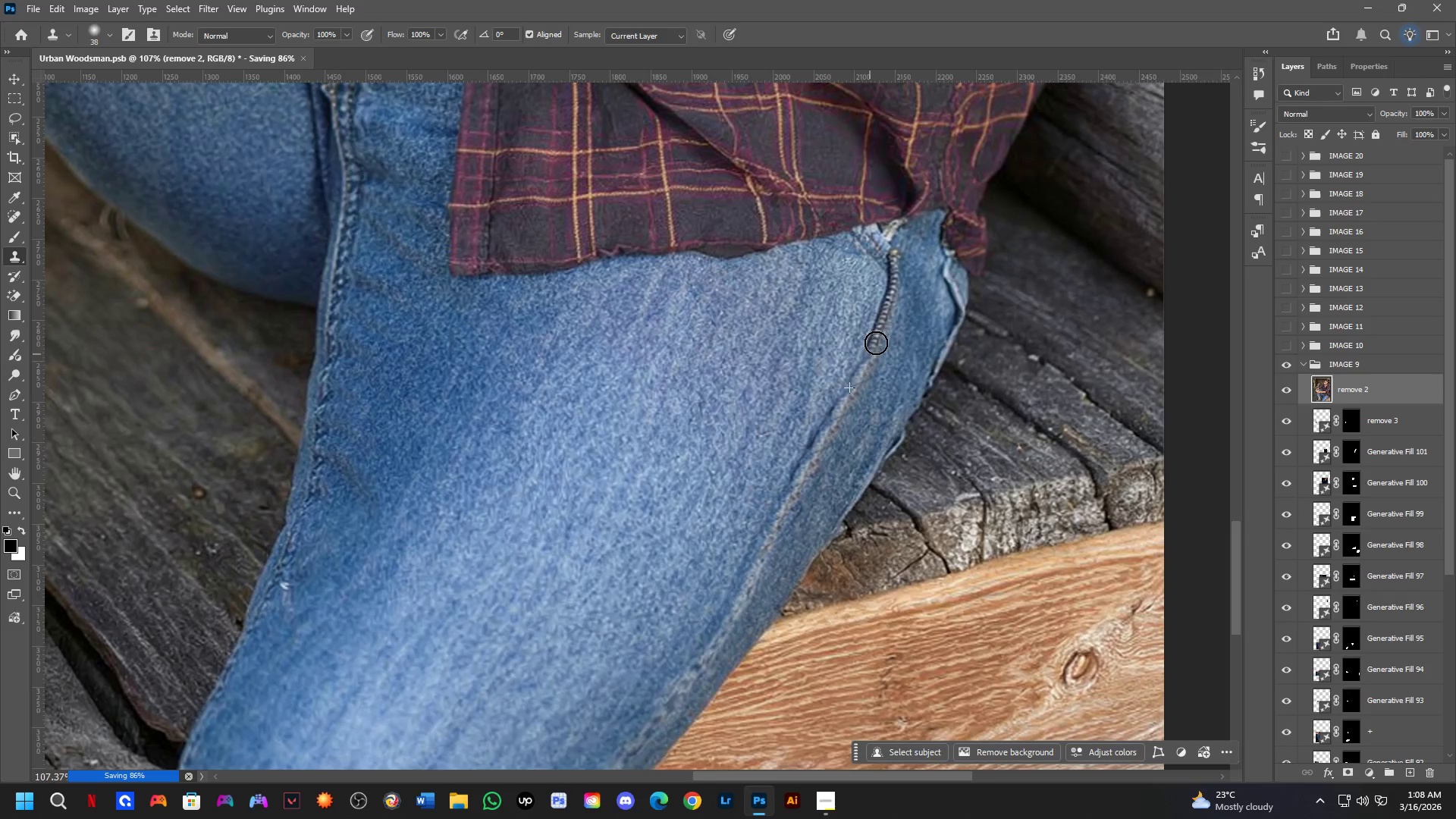 
left_click_drag(start_coordinate=[876, 342], to_coordinate=[885, 311])
 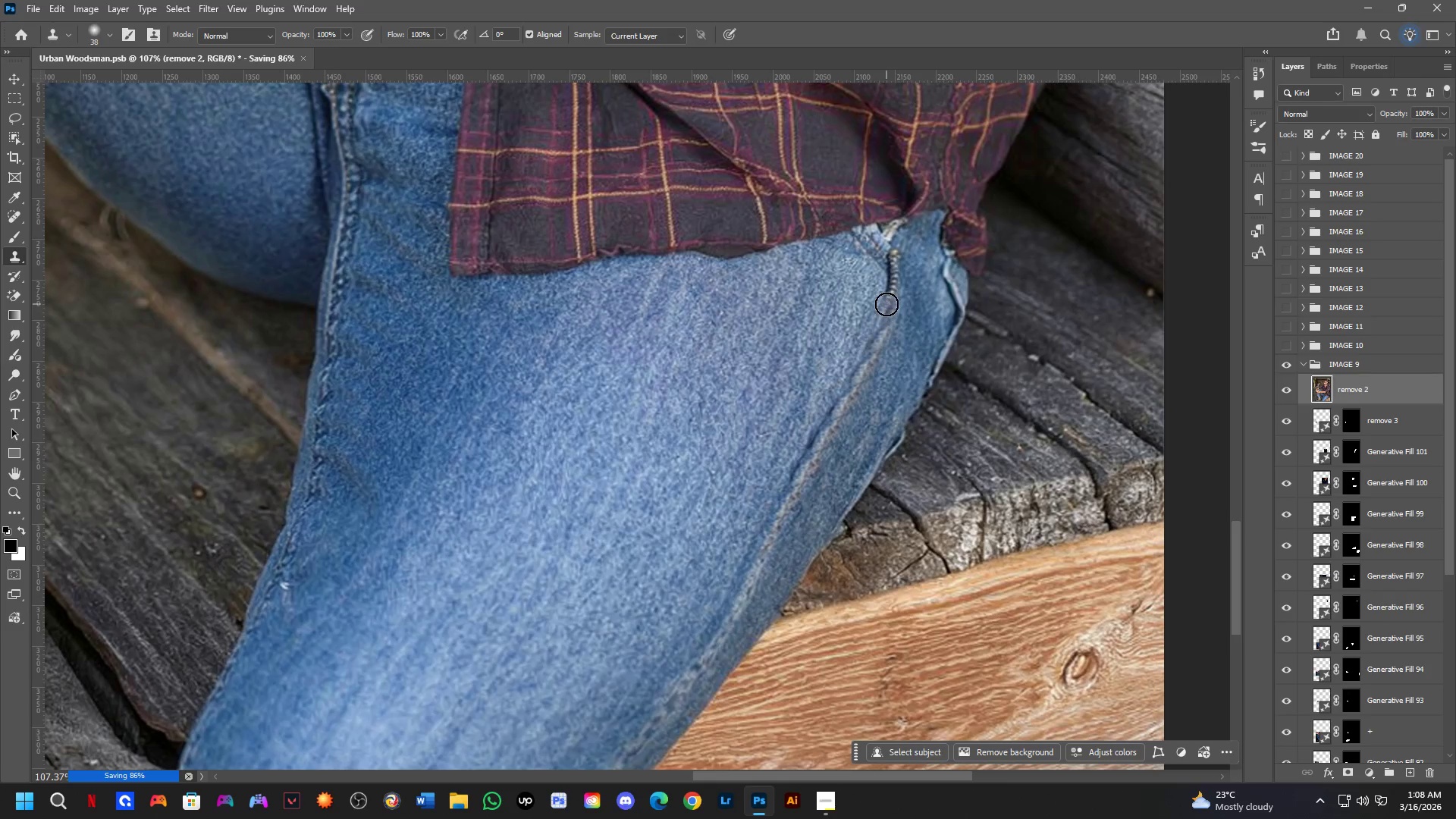 
left_click_drag(start_coordinate=[886, 304], to_coordinate=[890, 293])
 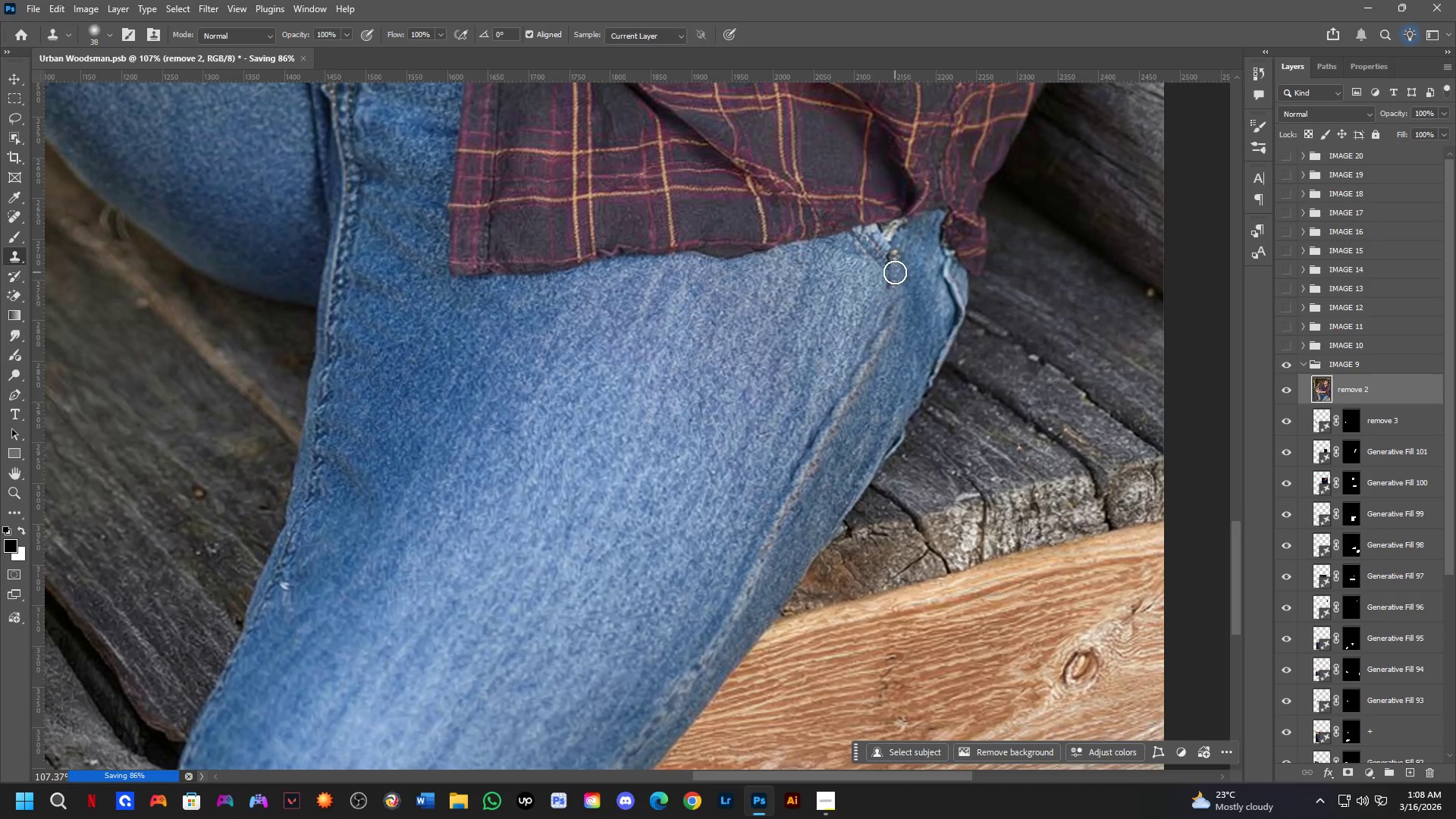 
left_click_drag(start_coordinate=[895, 272], to_coordinate=[891, 313])
 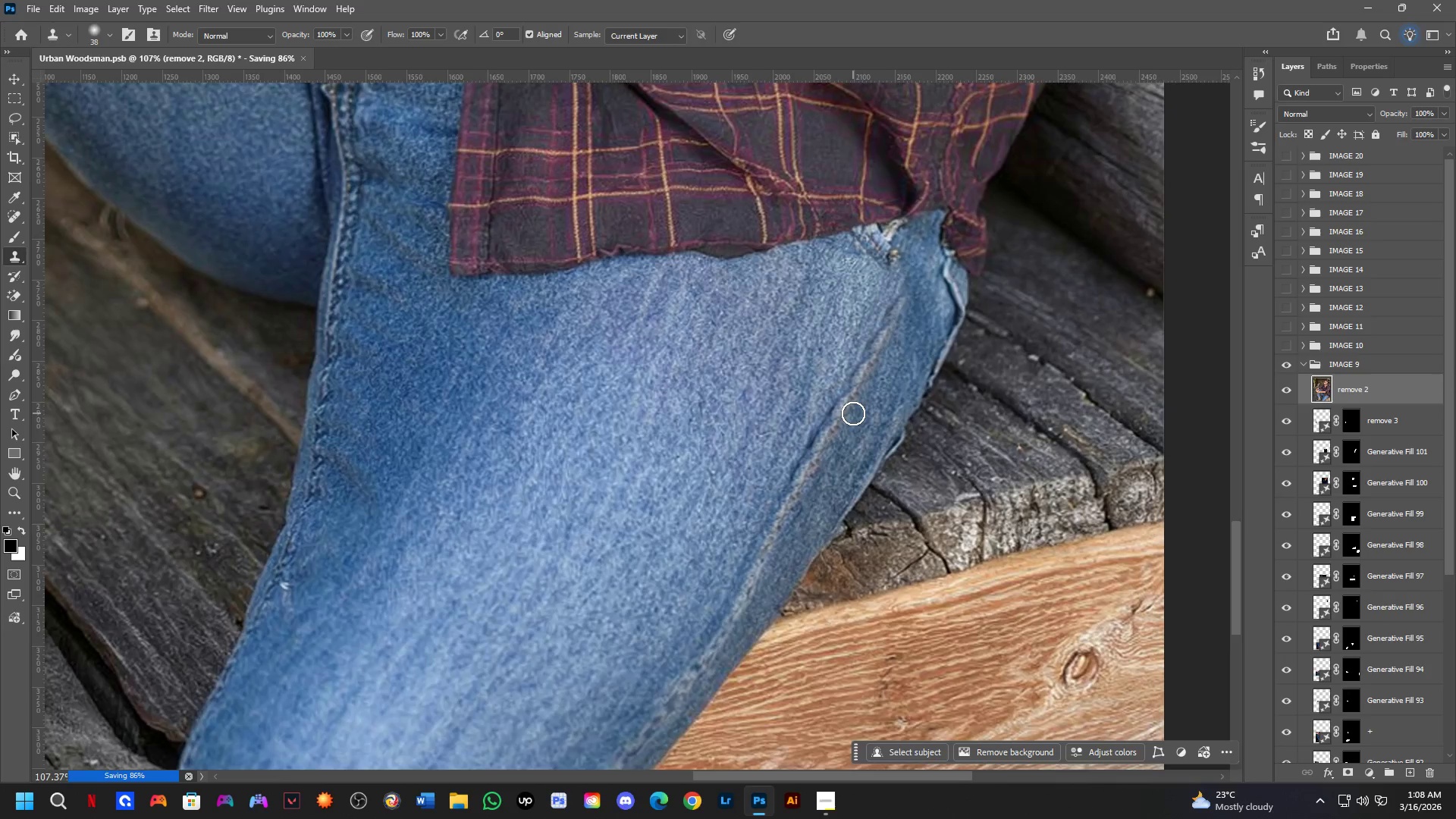 
hold_key(key=Space, duration=0.56)
 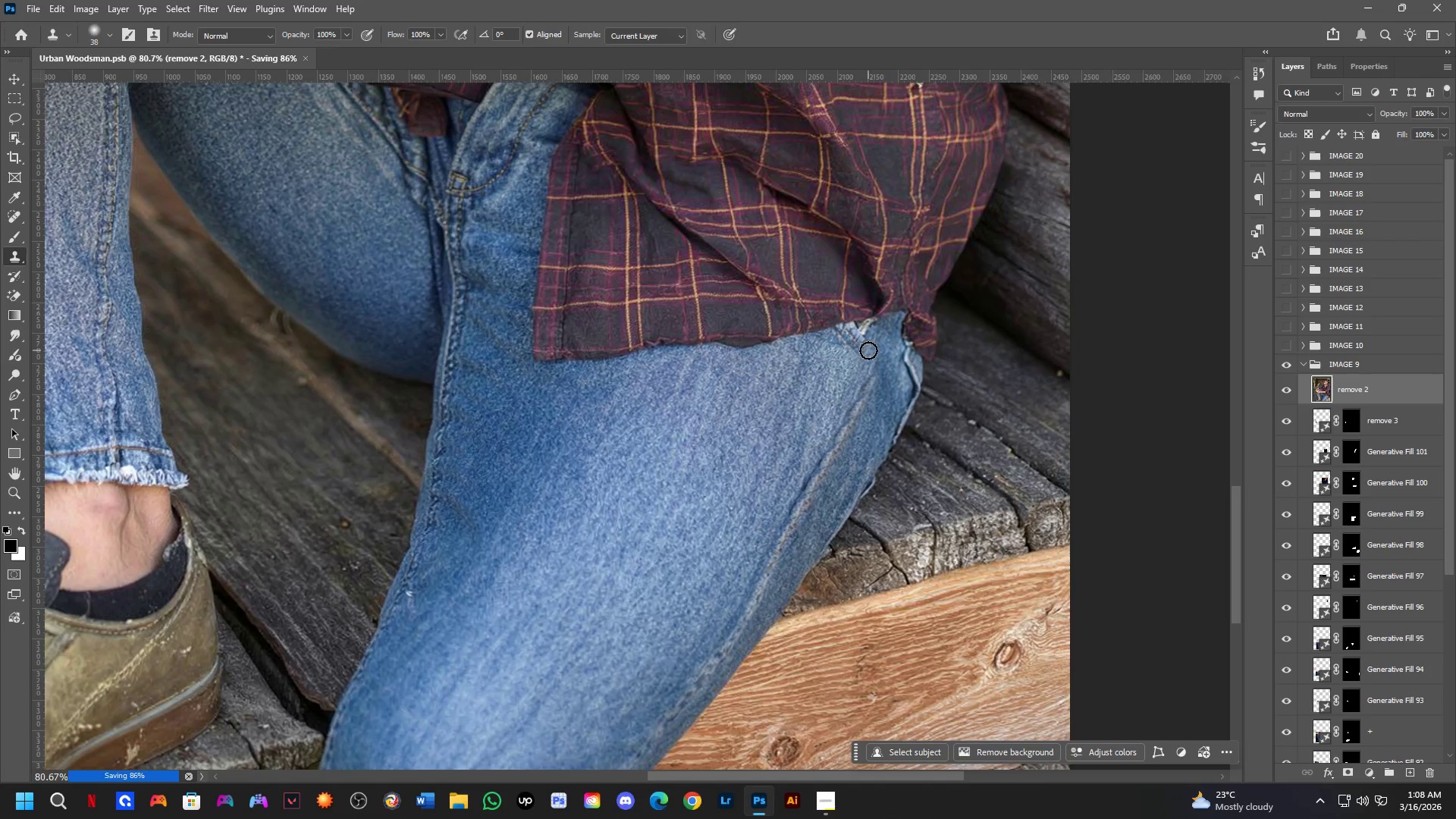 
left_click_drag(start_coordinate=[872, 450], to_coordinate=[856, 502])
 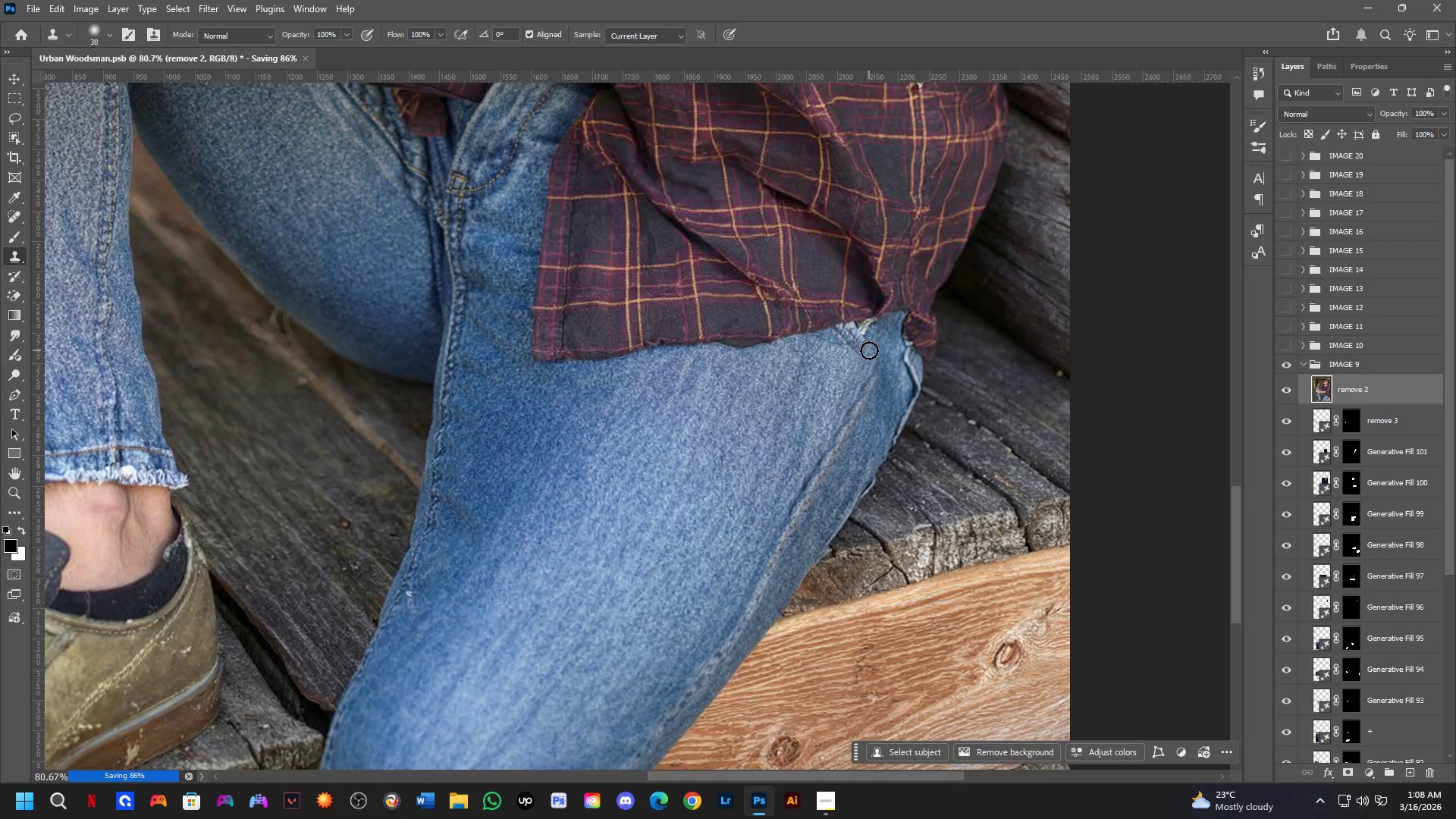 
scroll: coordinate [850, 410], scroll_direction: down, amount: 3.0
 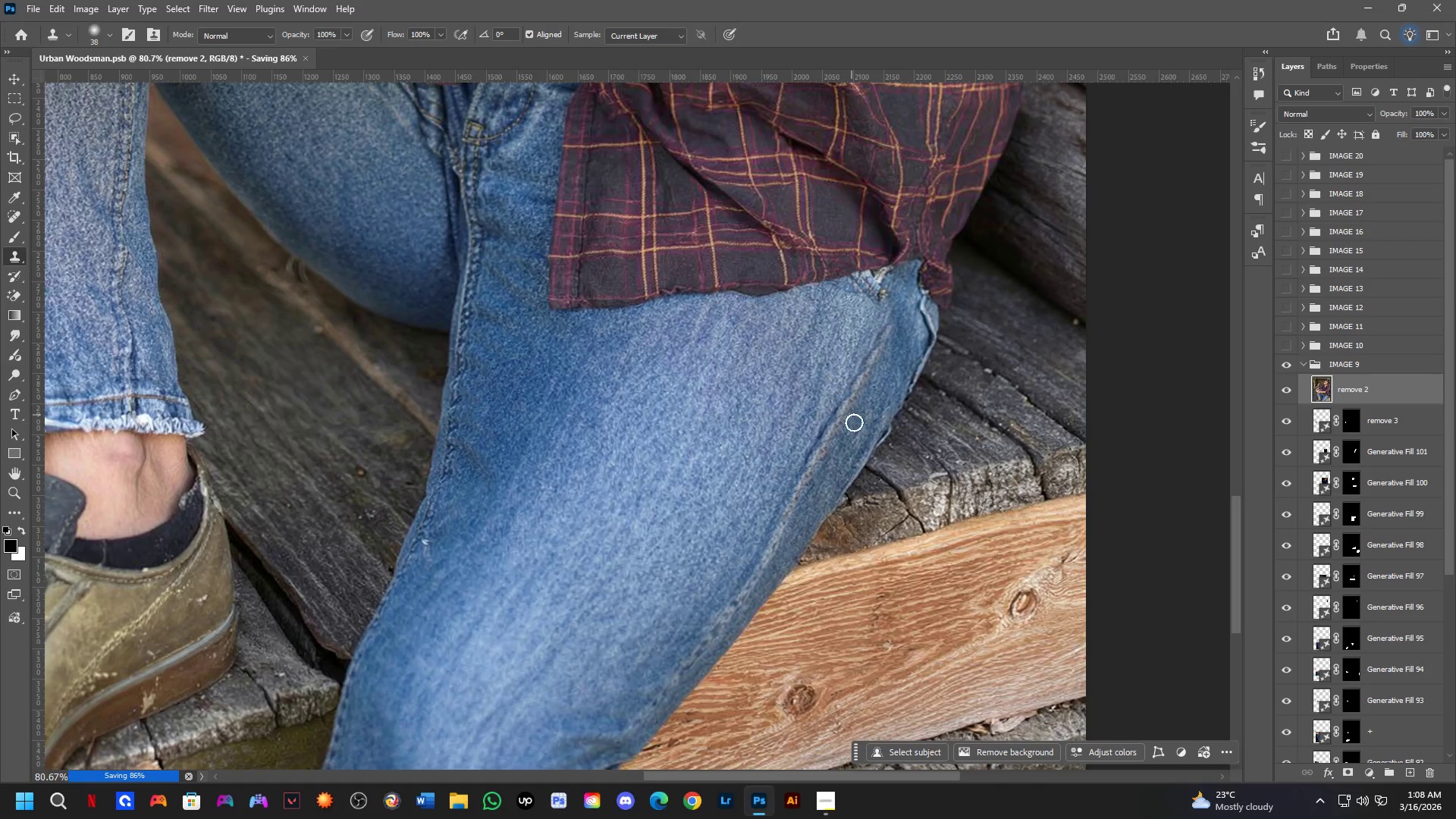 
left_click([869, 350])
 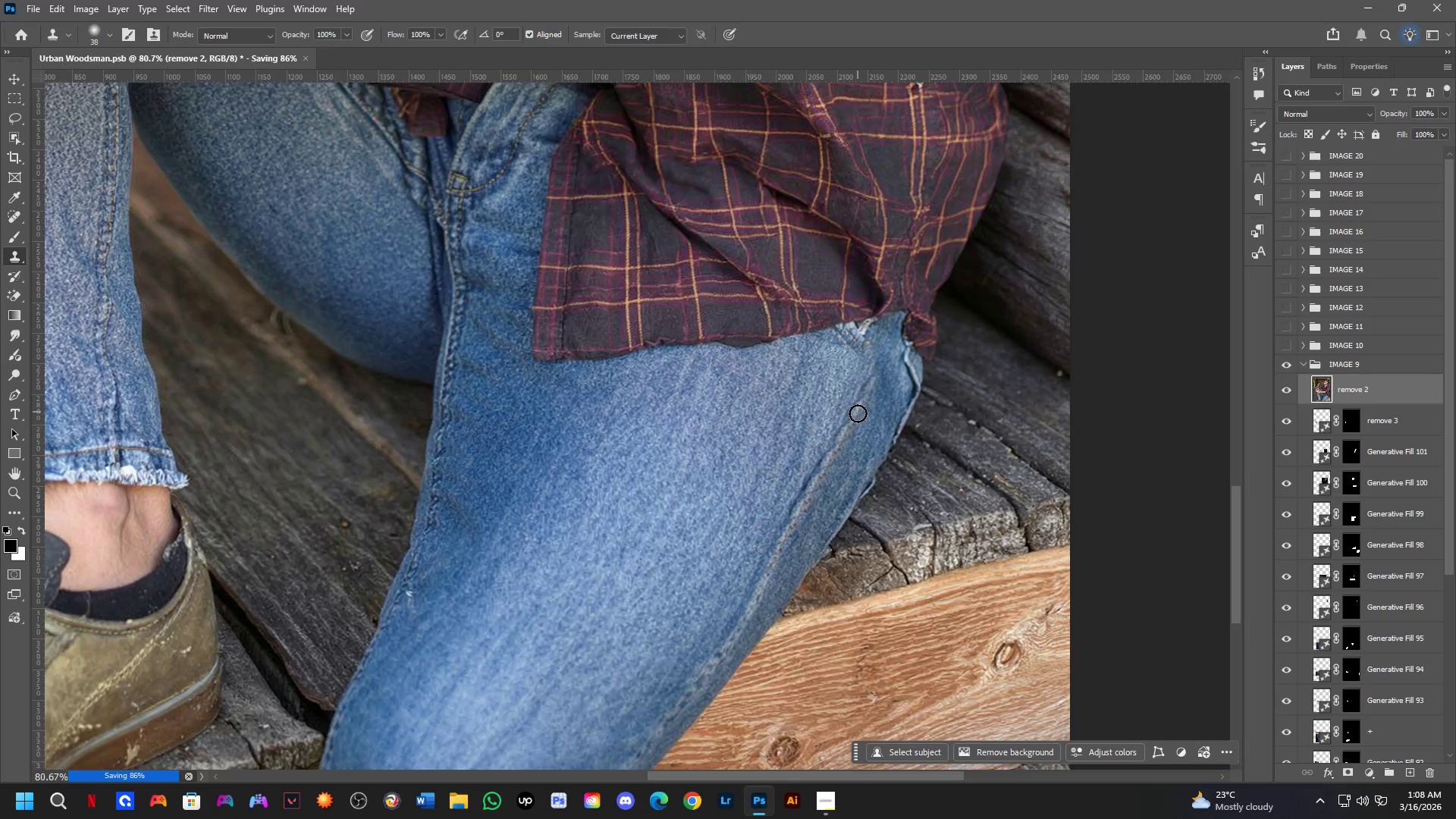 
scroll: coordinate [857, 414], scroll_direction: down, amount: 1.0
 